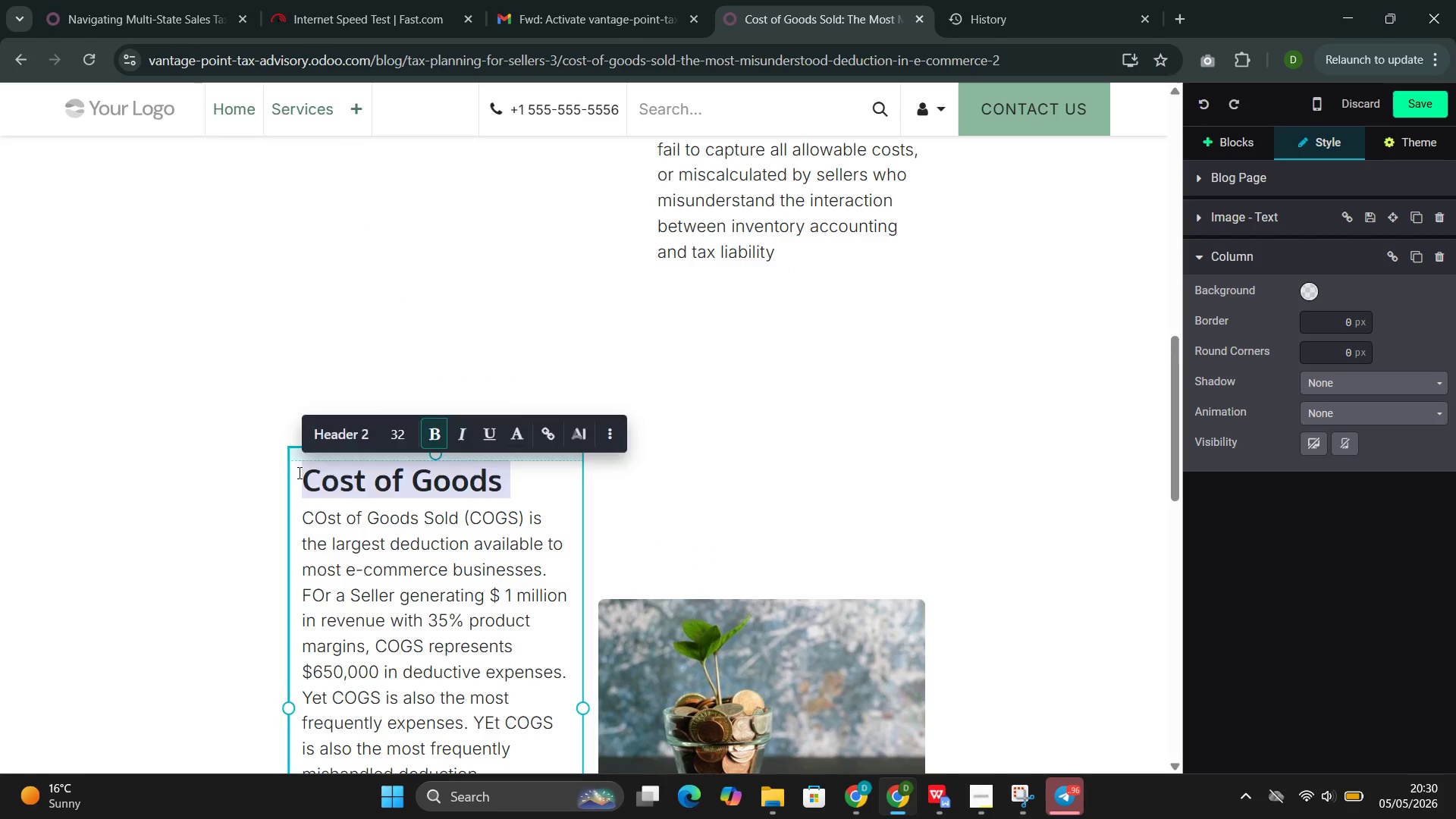 
key(Backspace)
 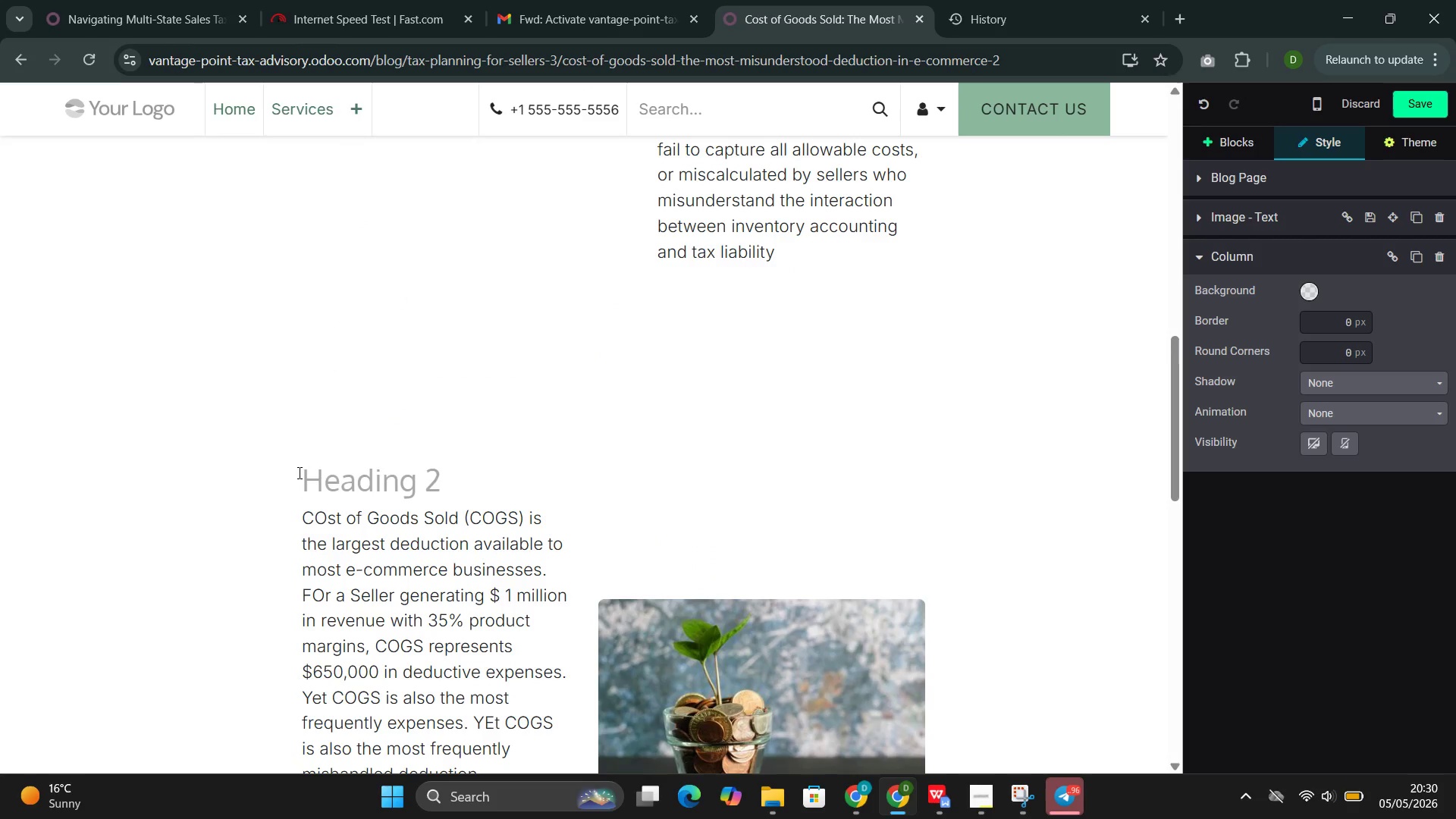 
key(ArrowDown)
 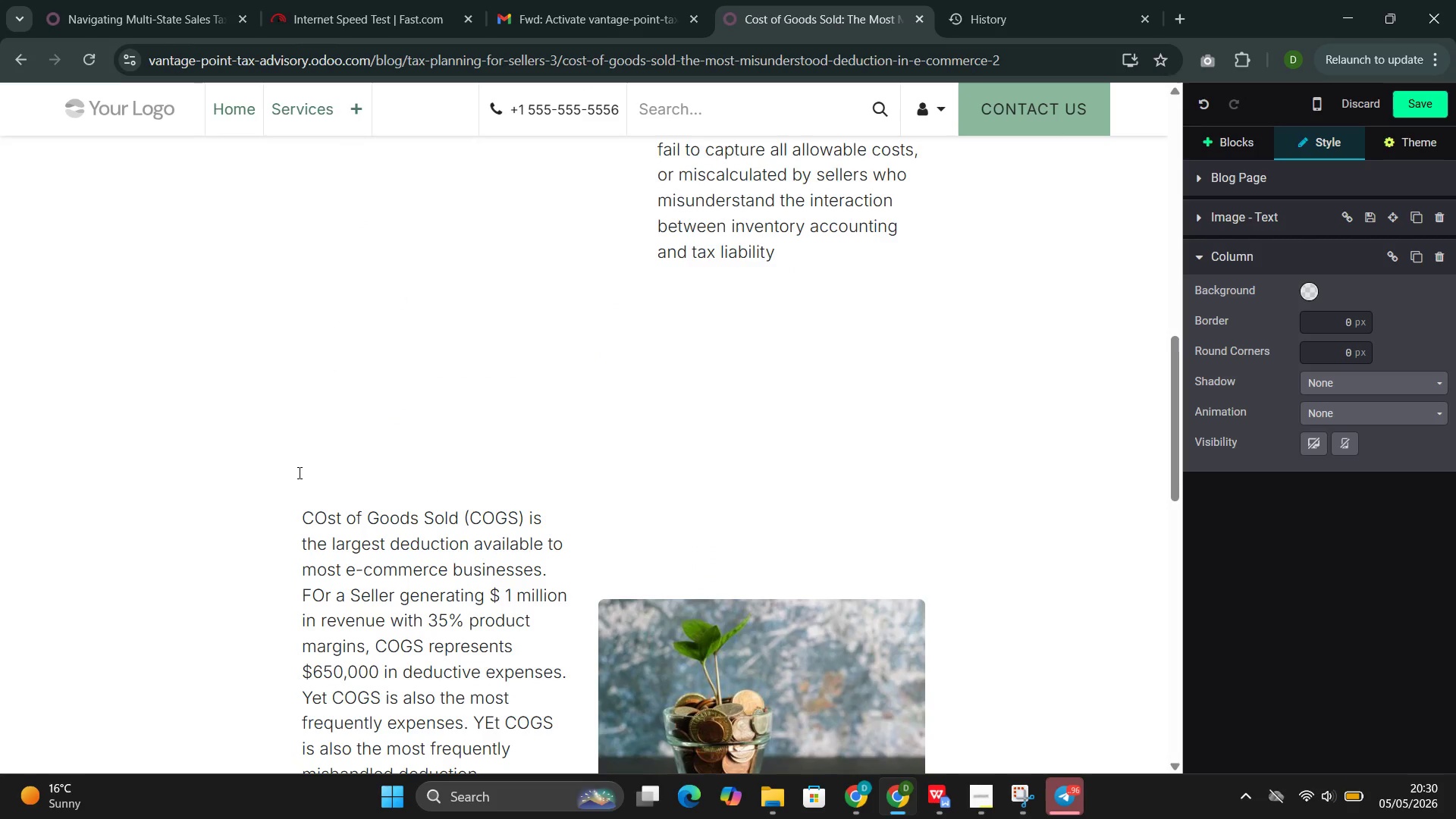 
key(Backspace)
 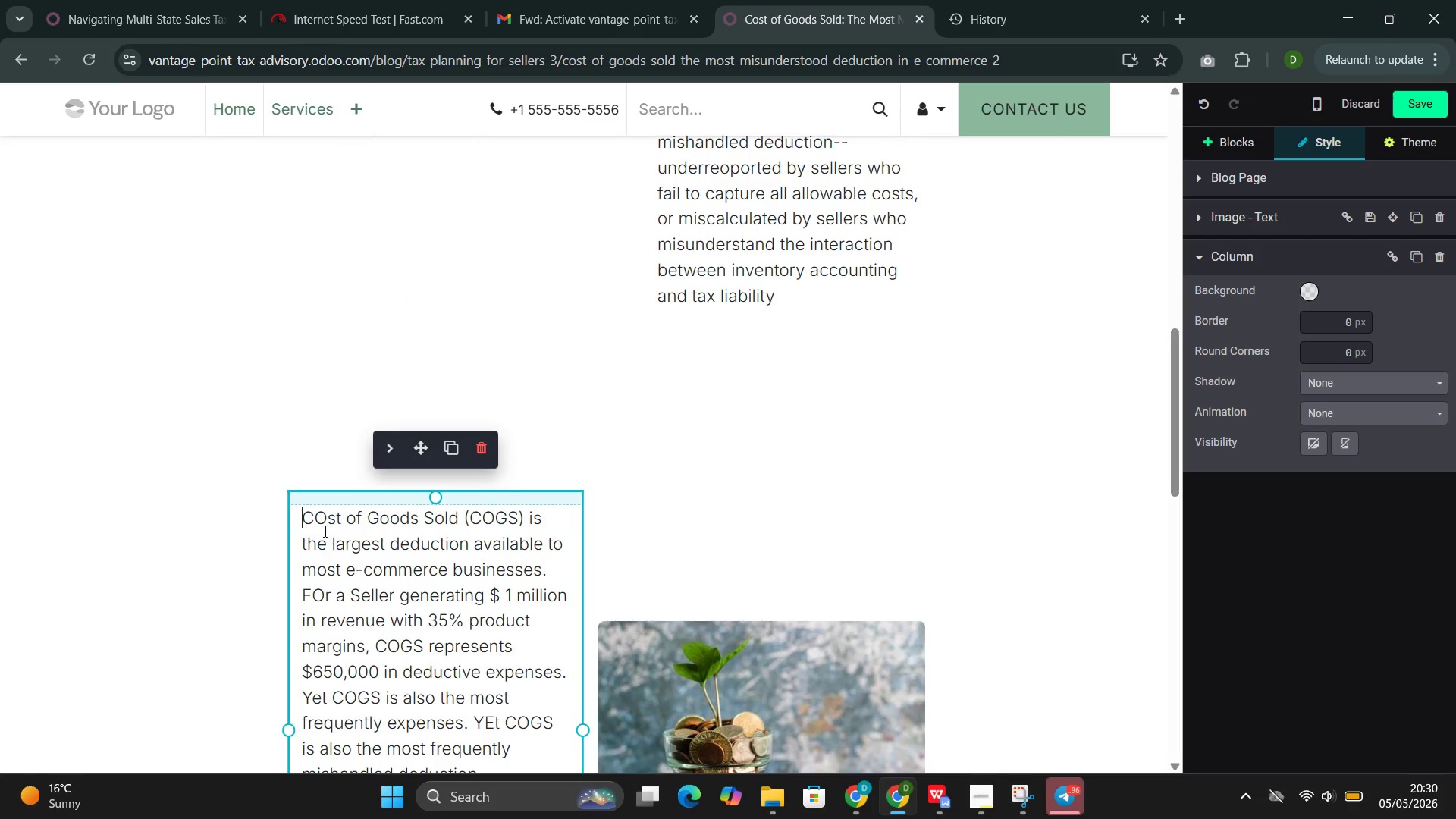 
left_click([325, 520])
 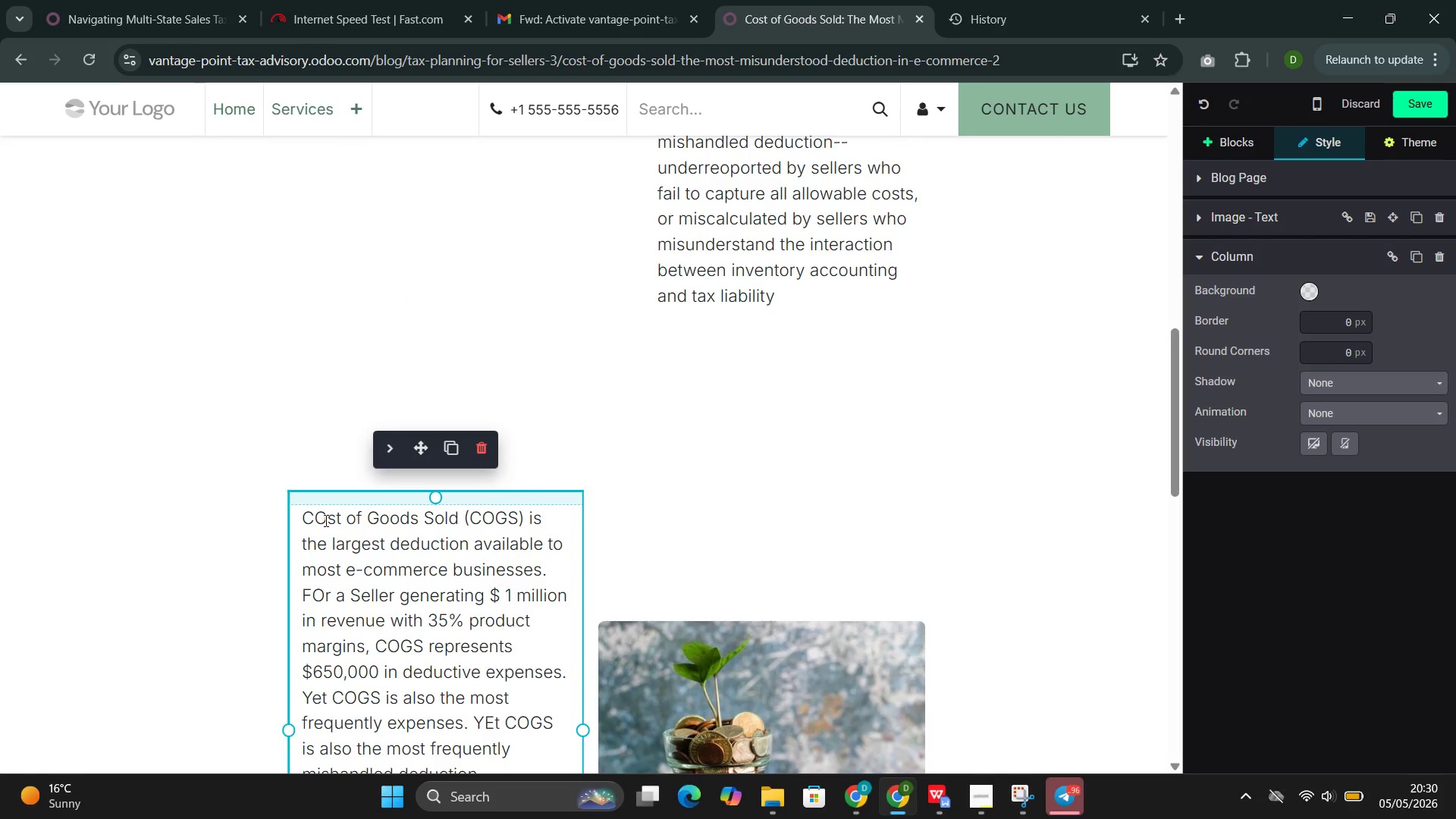 
key(Backspace)
 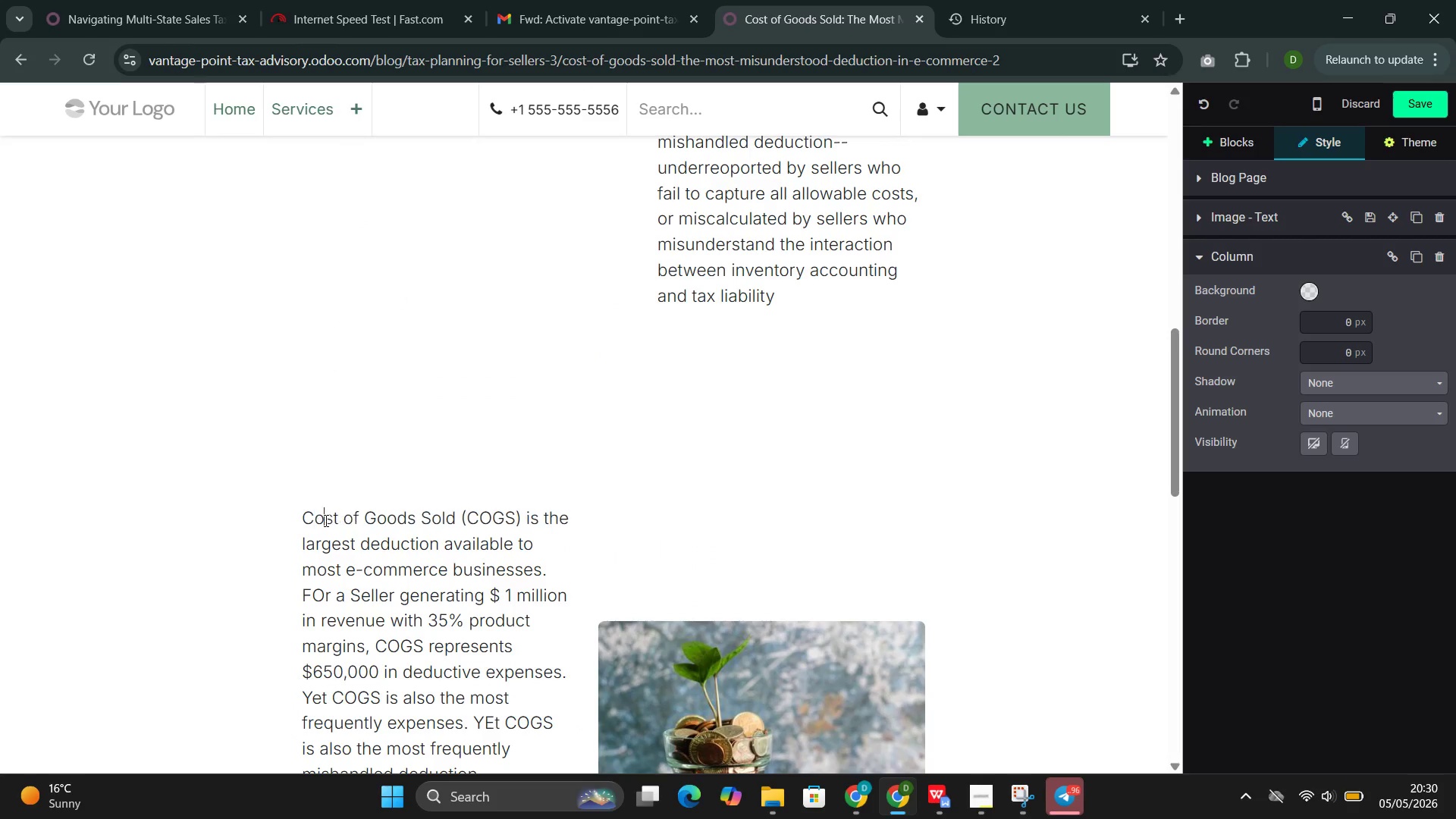 
key(O)
 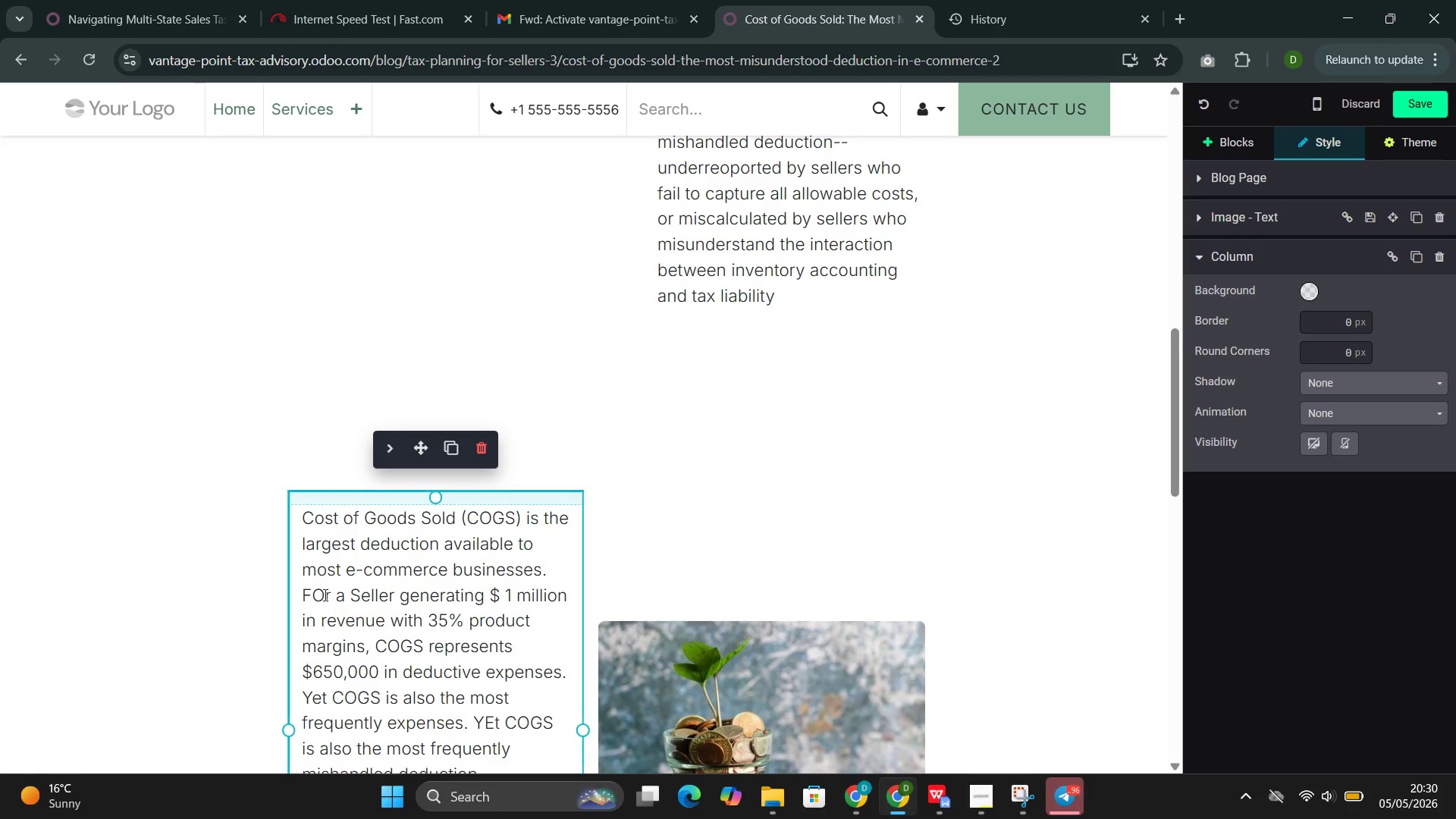 
left_click([324, 595])
 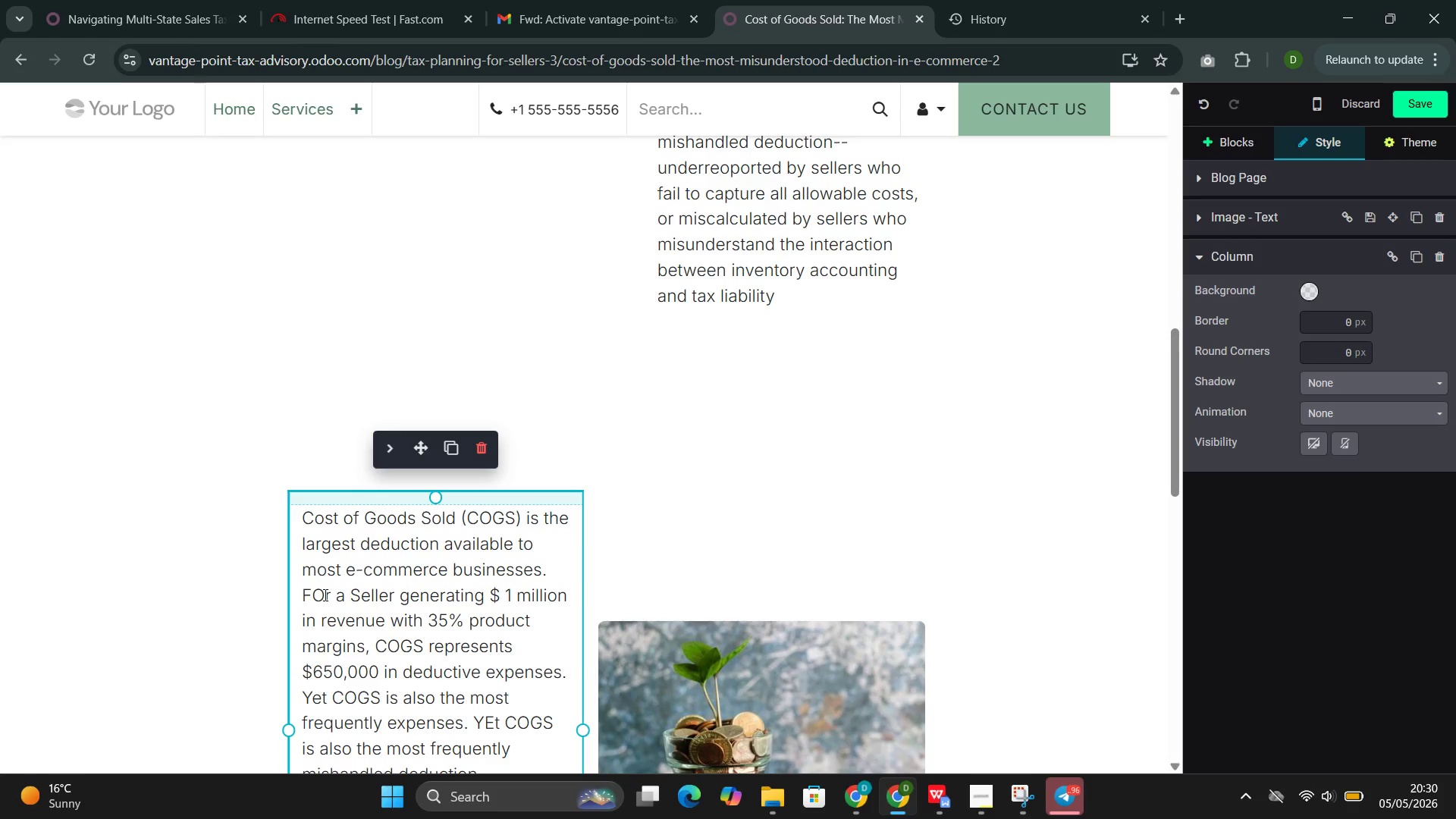 
key(Backspace)
 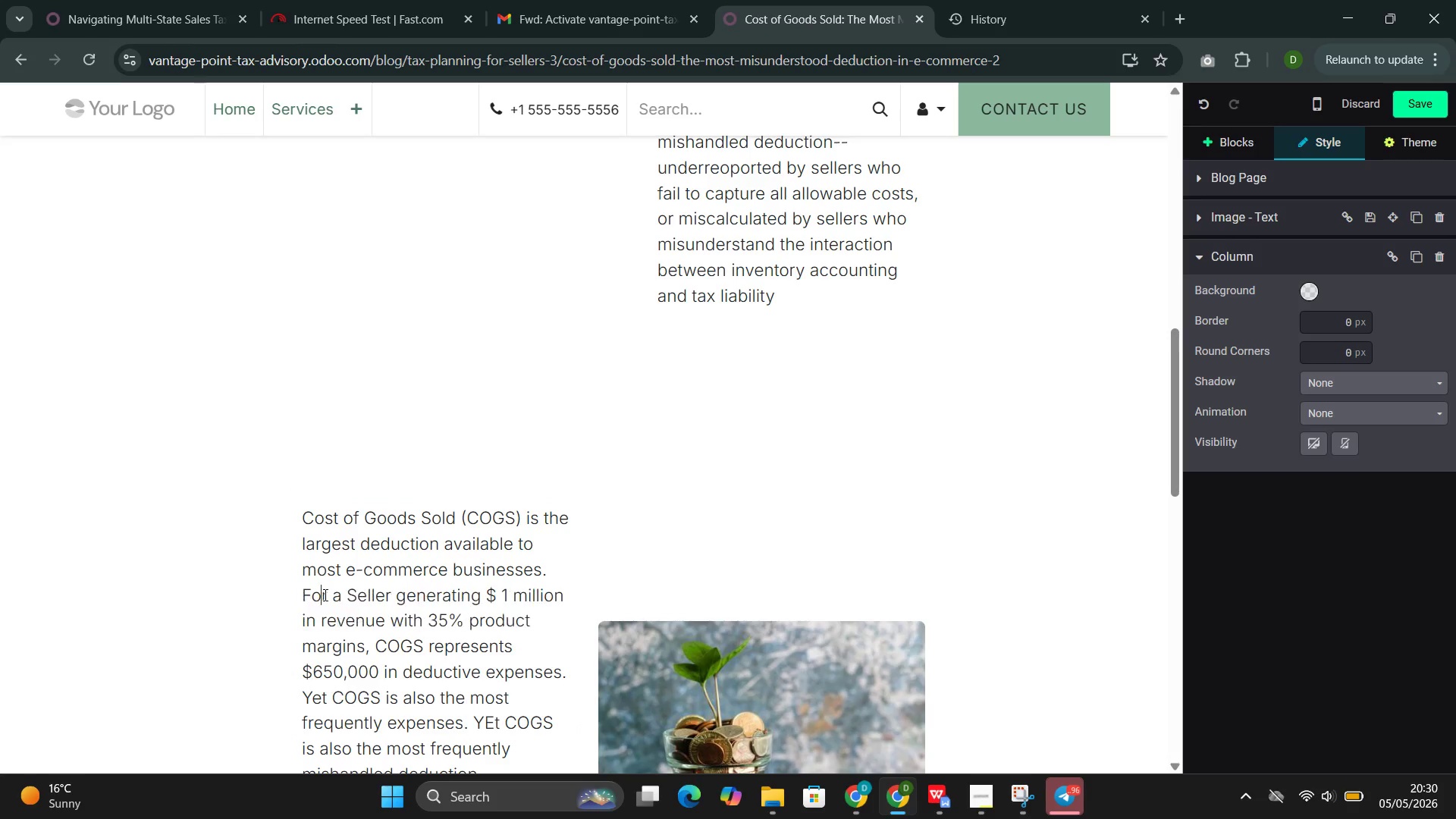 
key(O)
 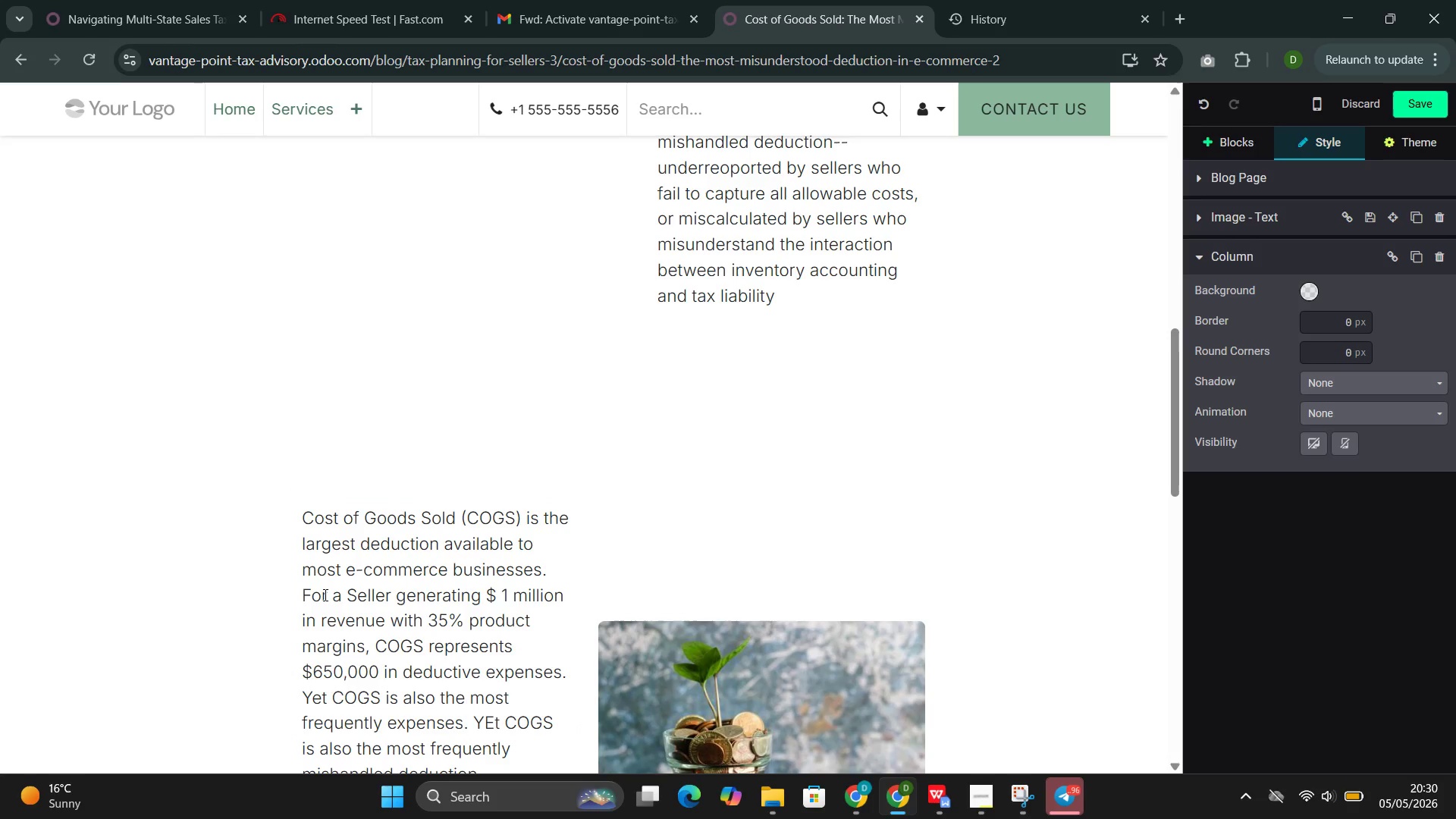 
key(Control+Z)
 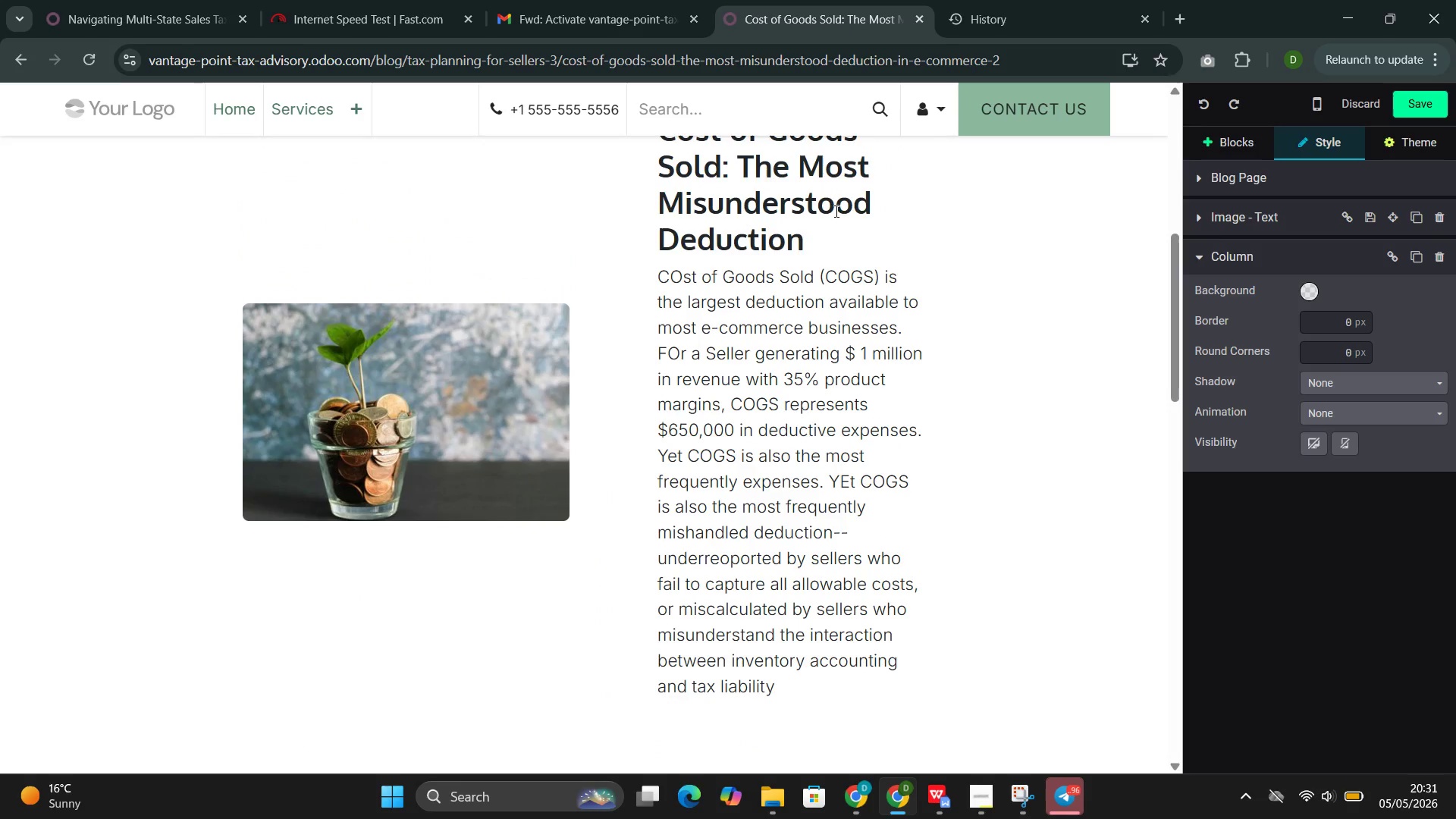 
left_click([682, 285])
 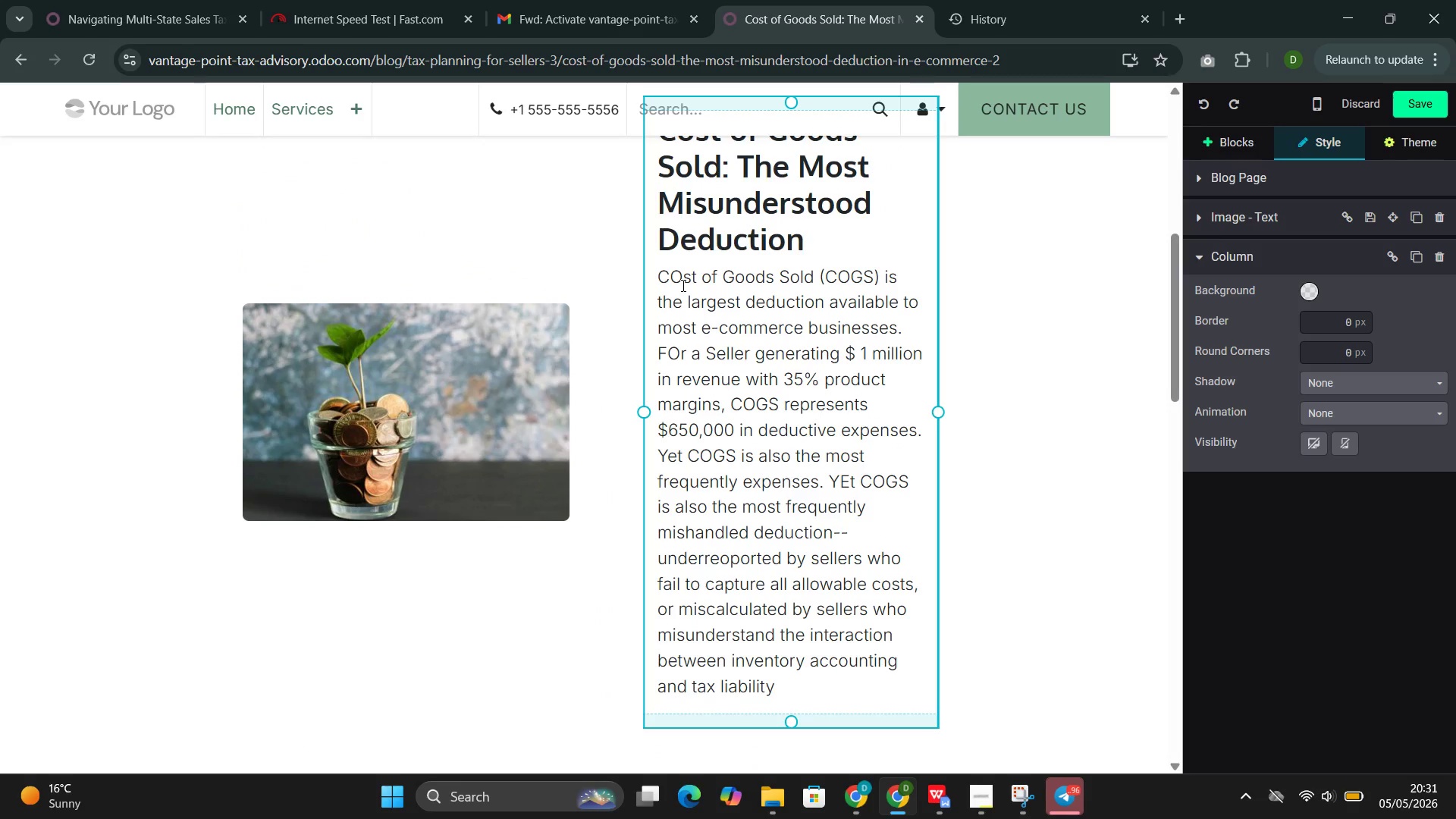 
key(Backspace)
 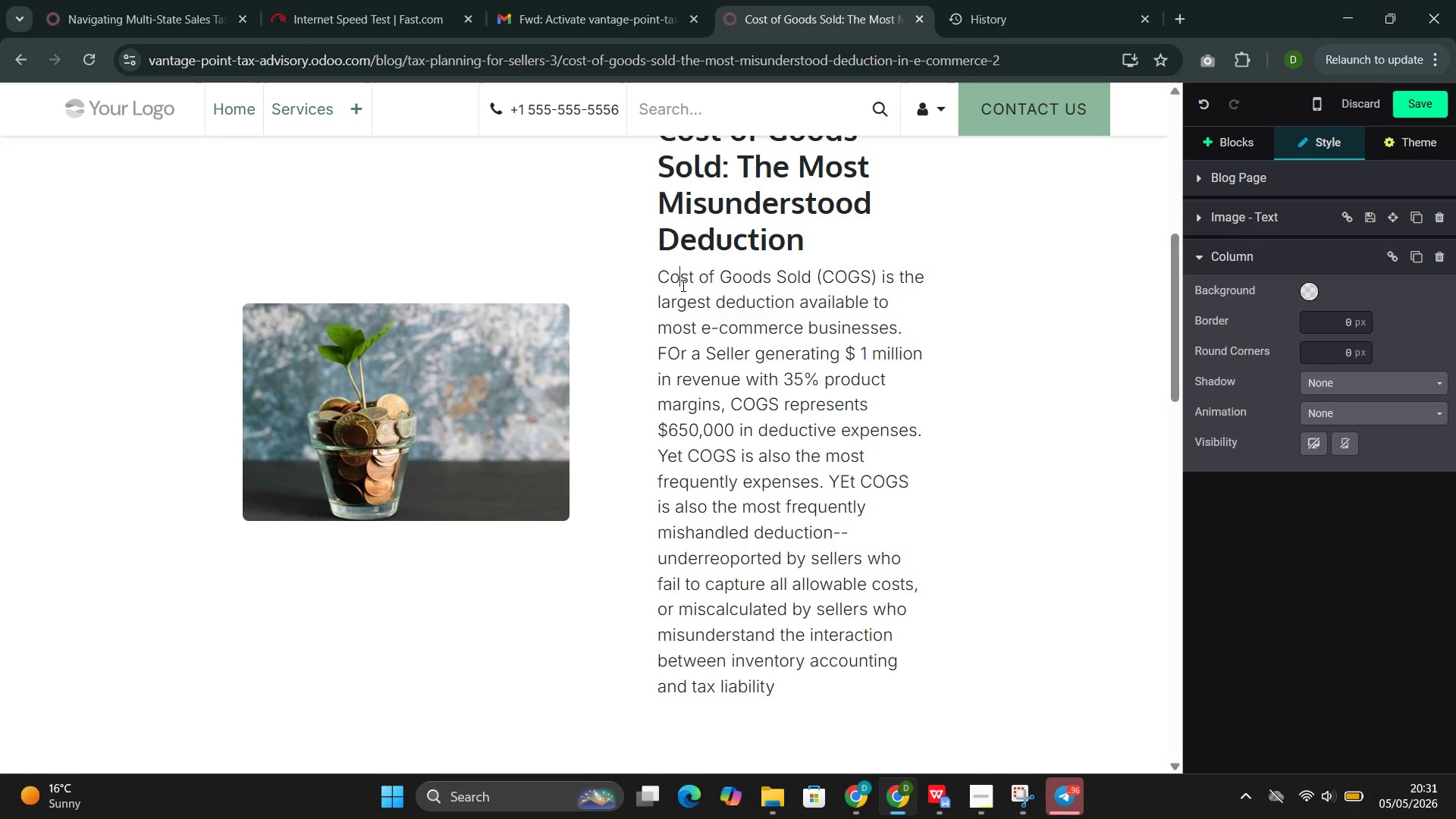 
key(O)
 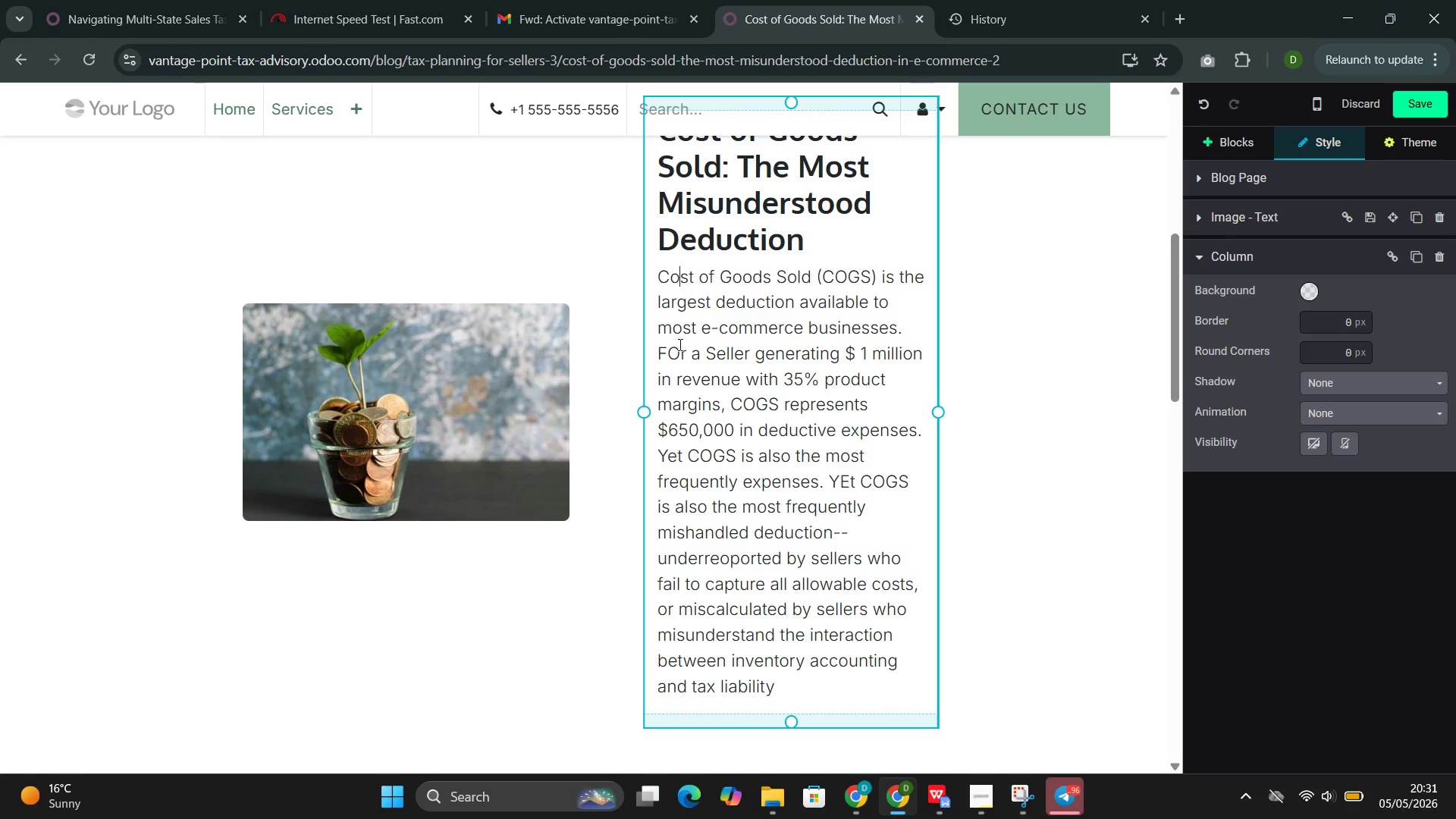 
left_click([683, 350])
 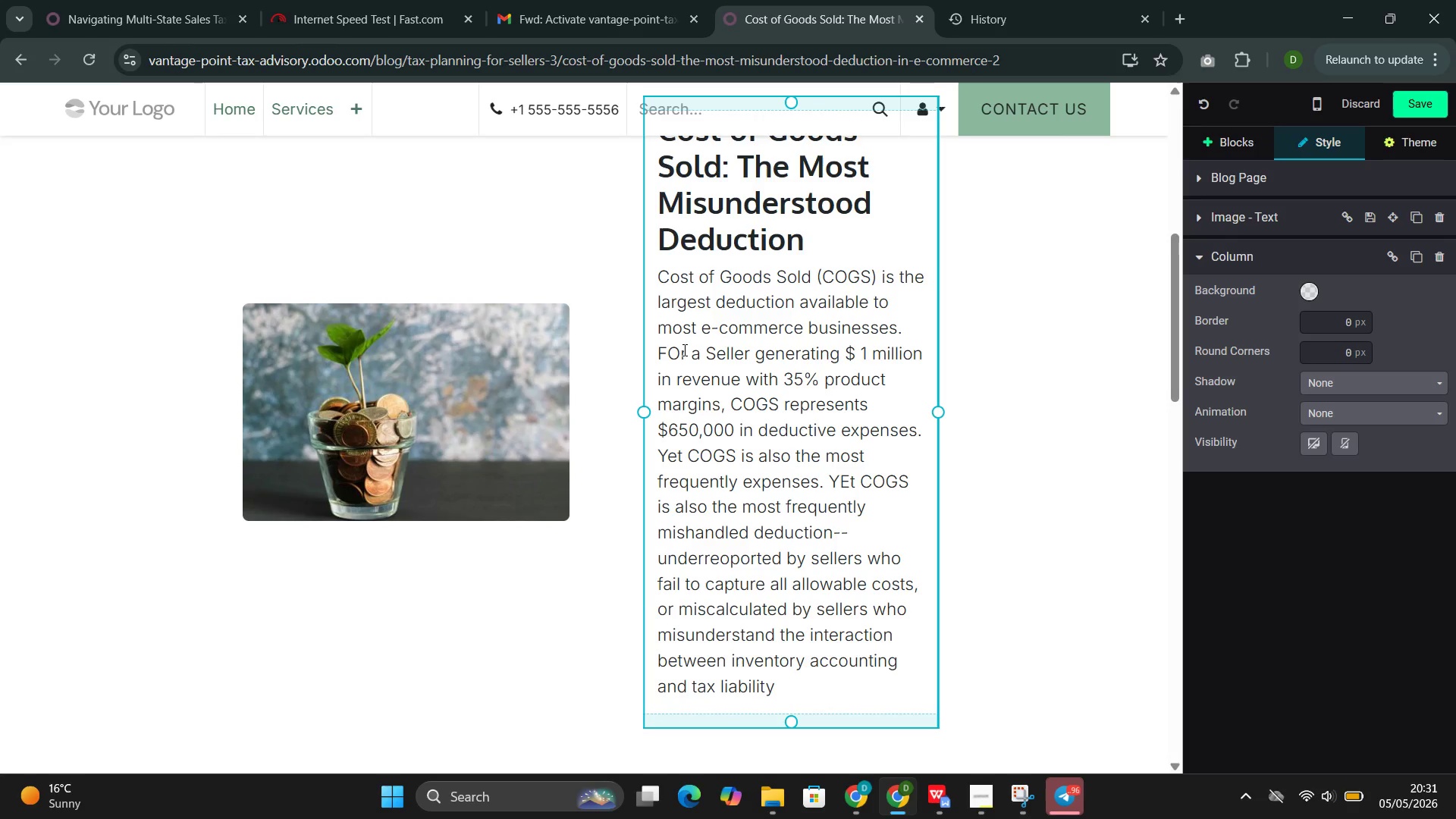 
key(Backspace)
 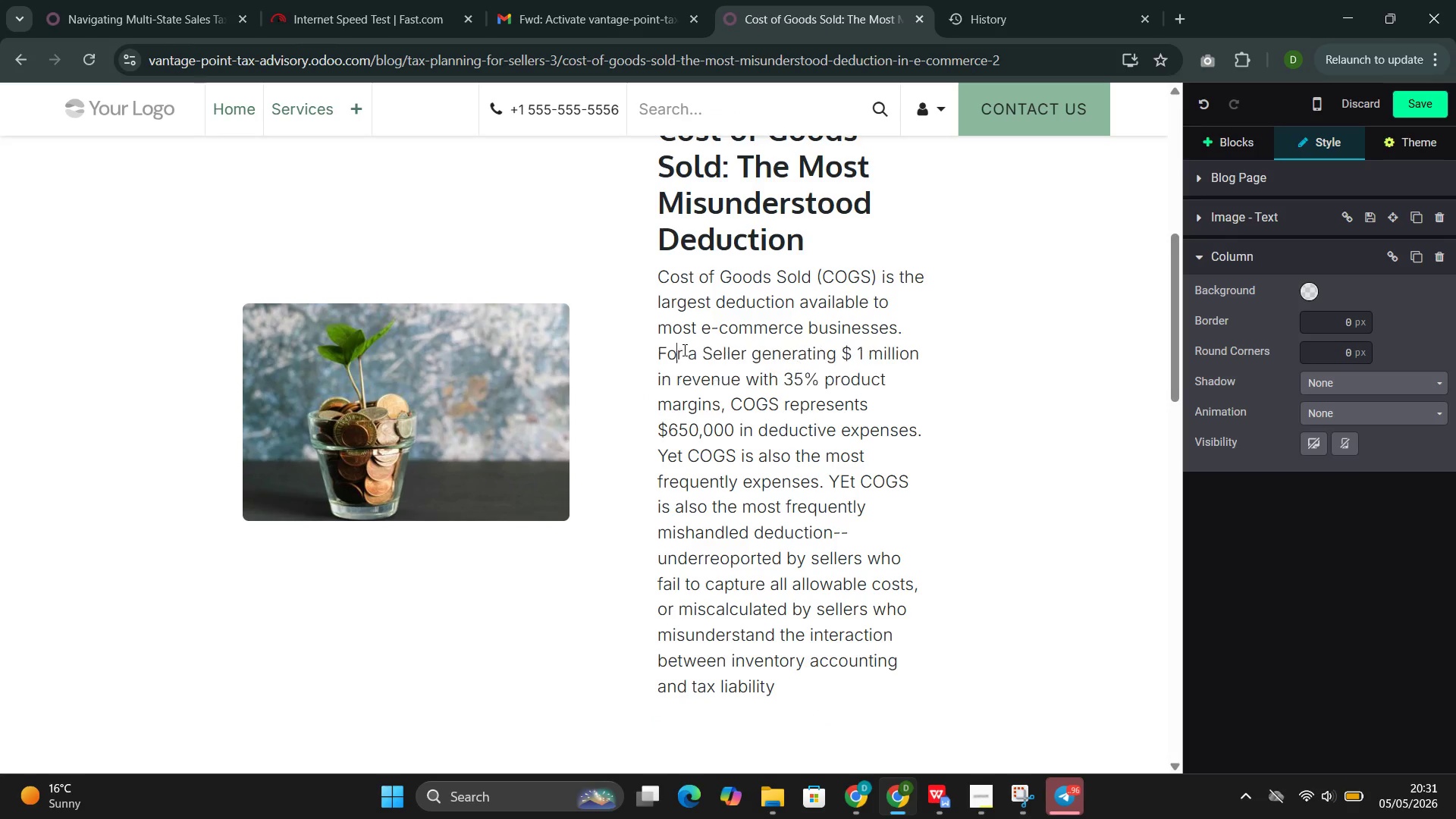 
key(O)
 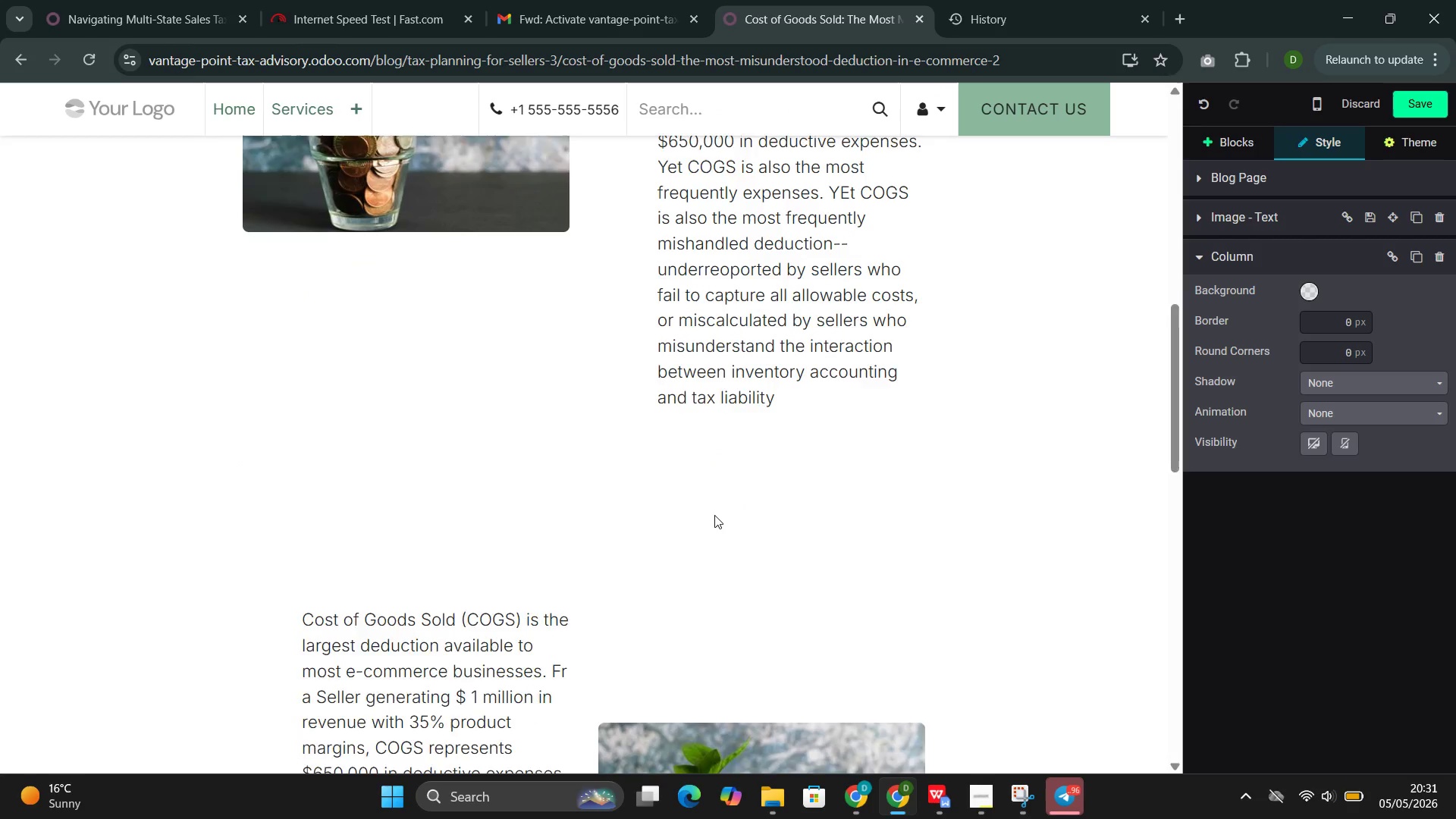 
double_click([454, 637])
 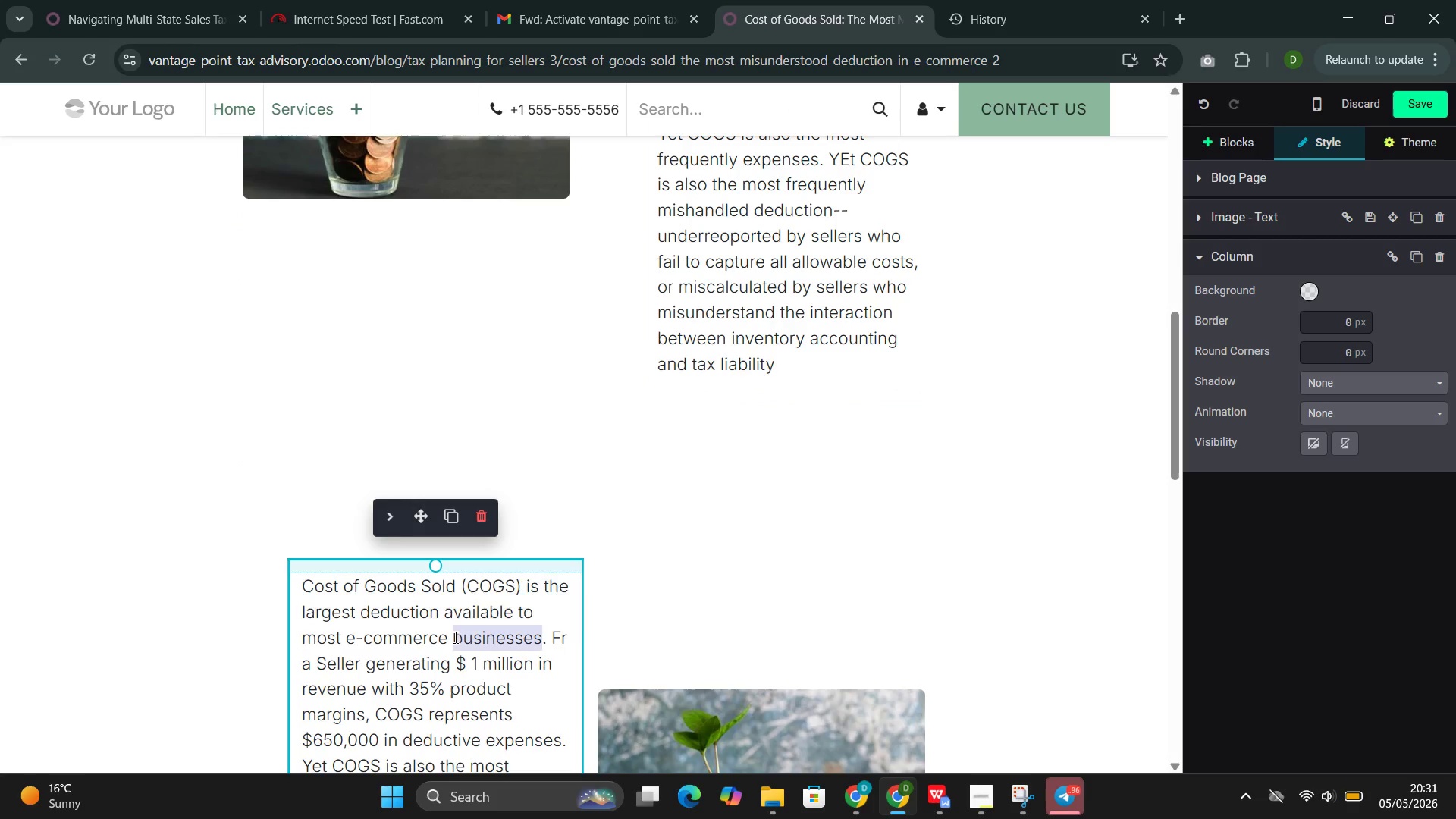 
triple_click([454, 637])
 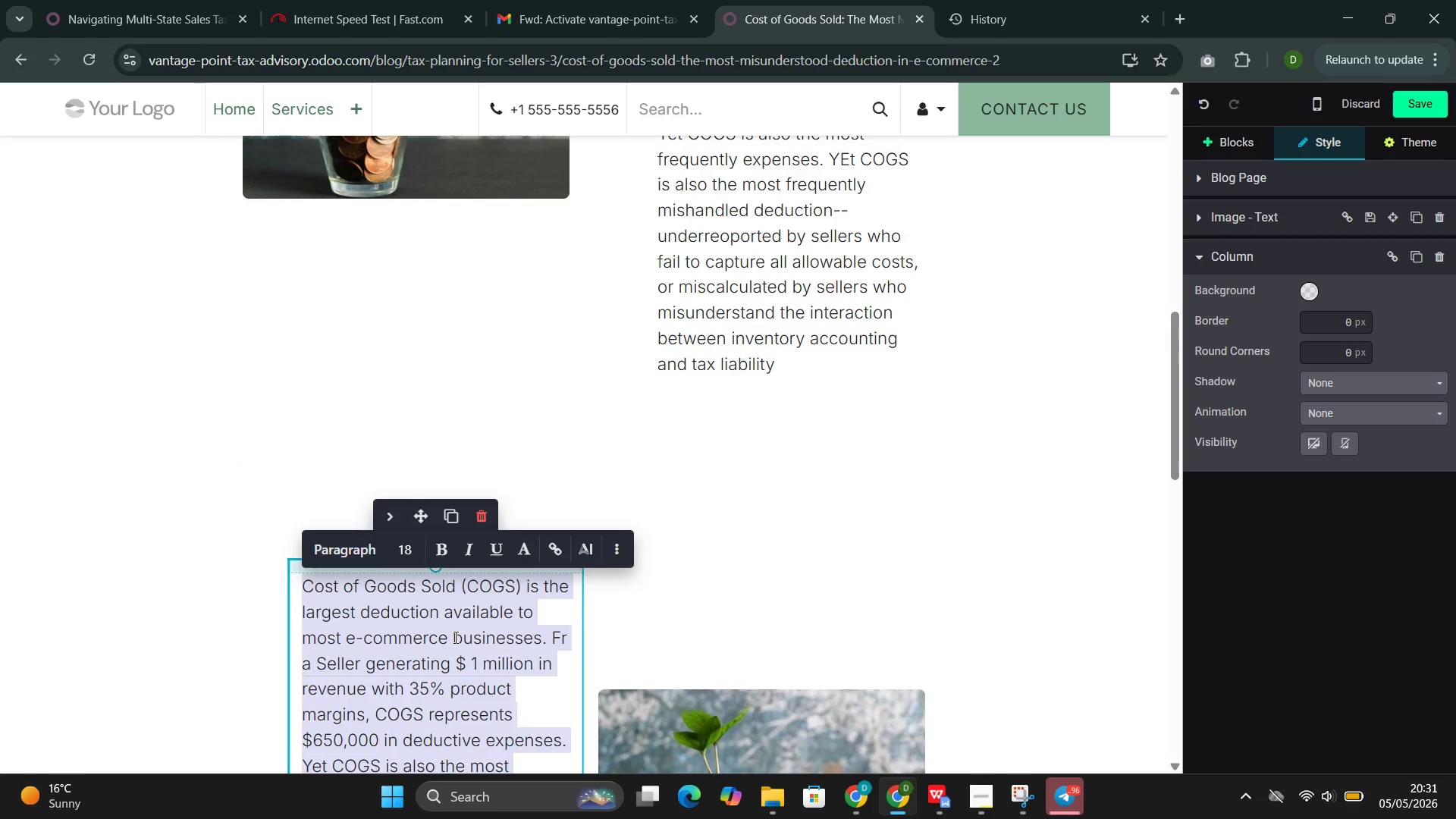 
key(Backspace)
 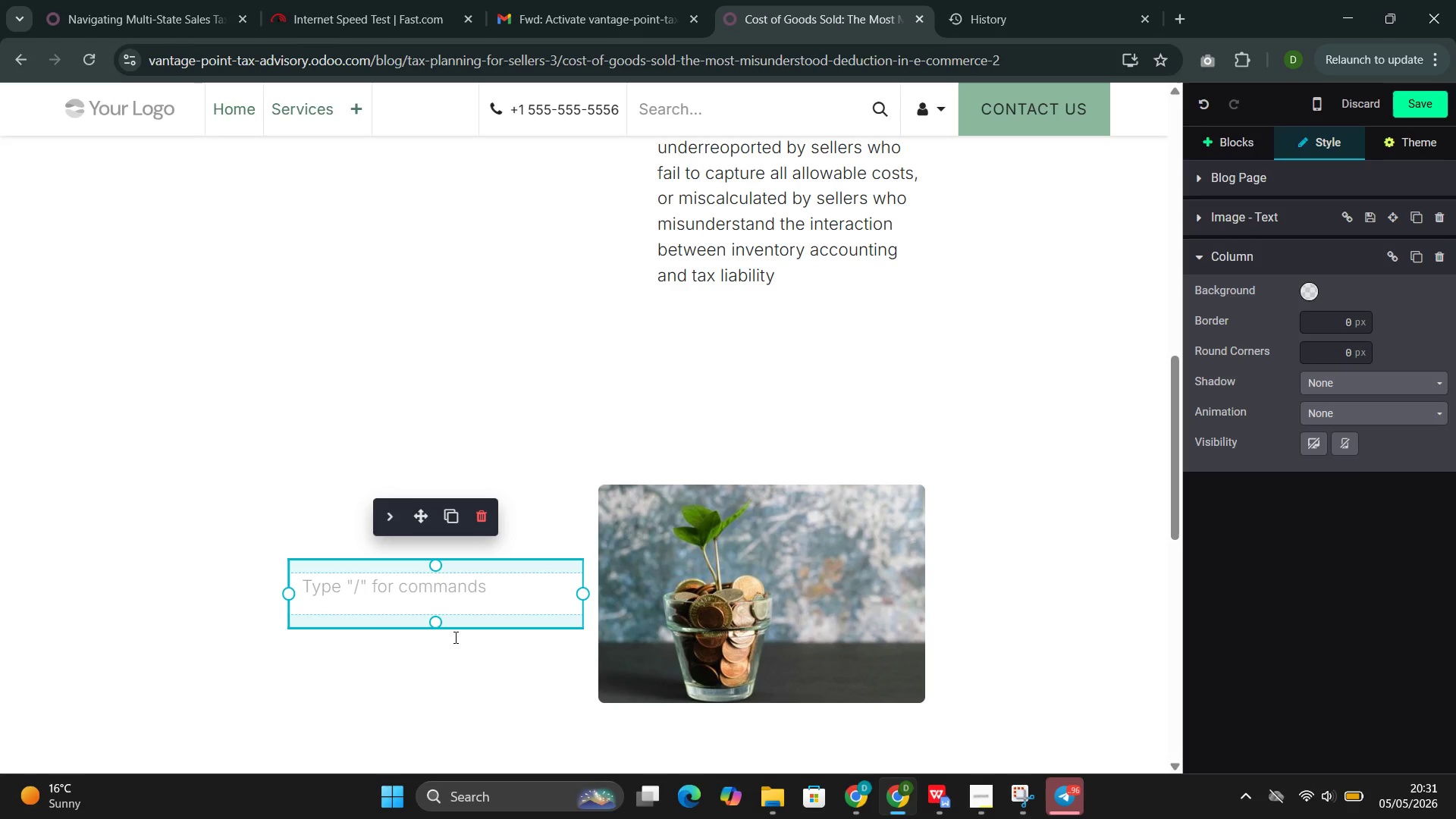 
wait(9.17)
 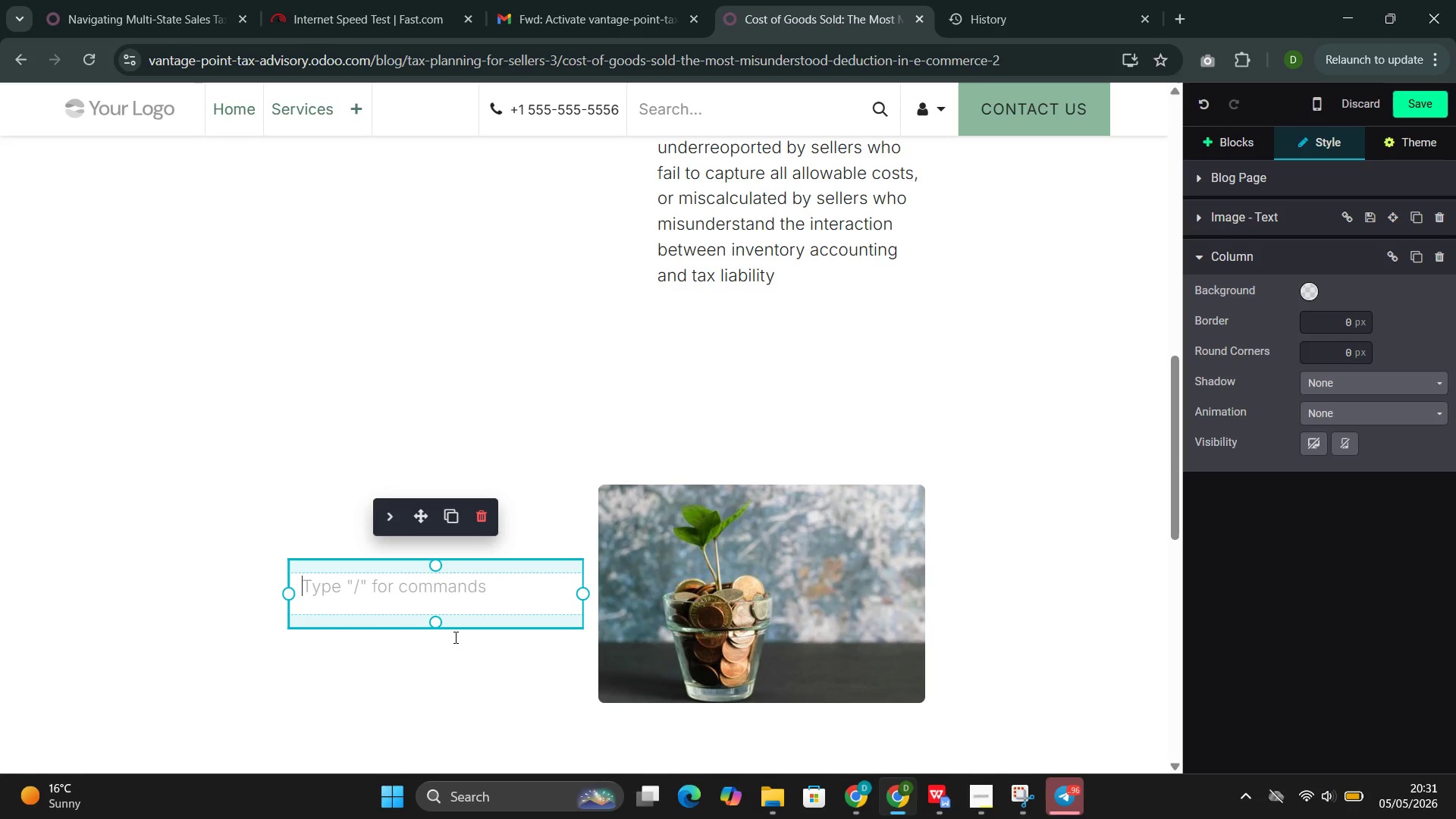 
type(At Vantage PIo)
key(Backspace)
key(Backspace)
type(oint Tax & AD)
key(Backspace)
type(dvi)
 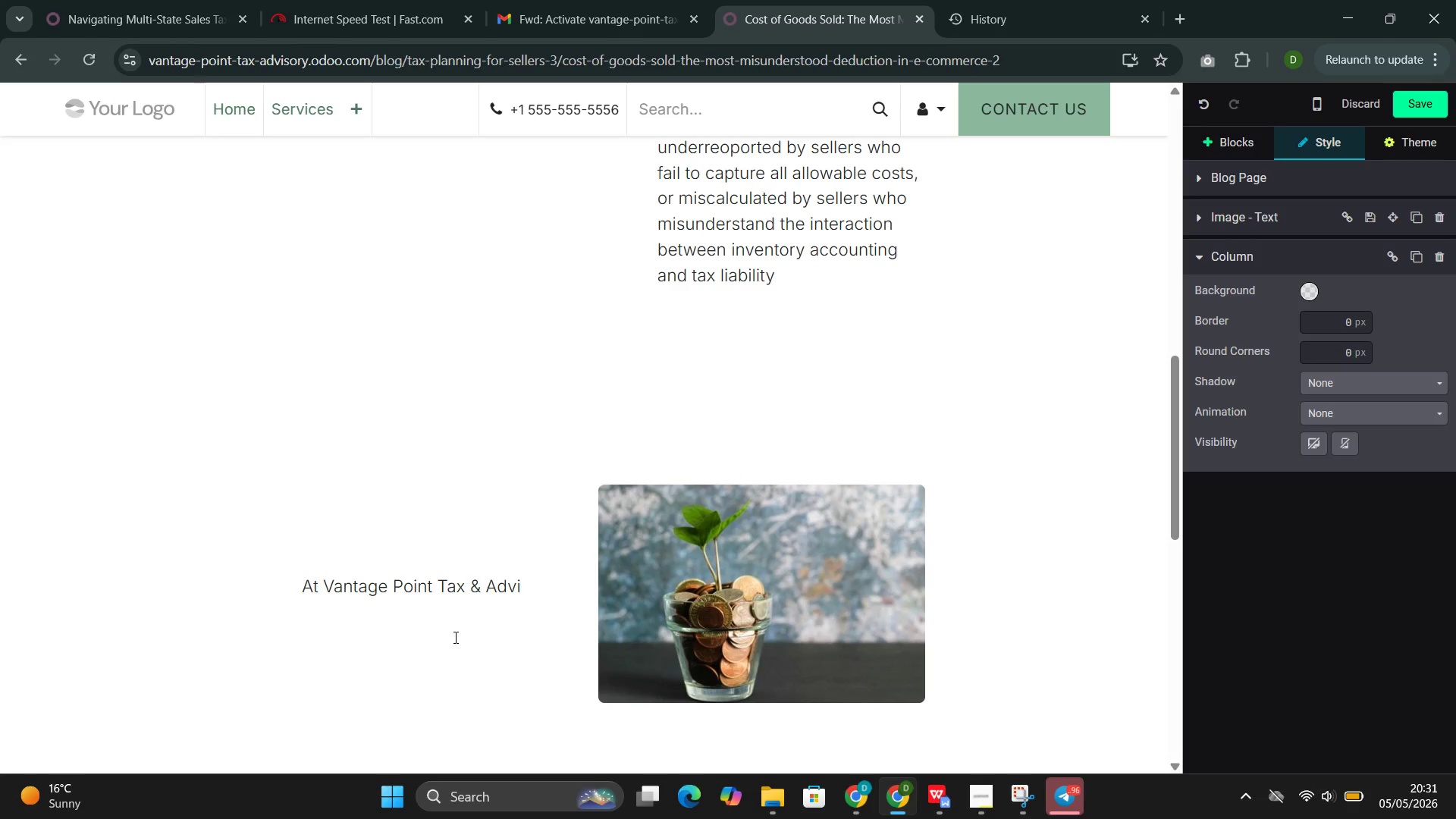 
wait(11.53)
 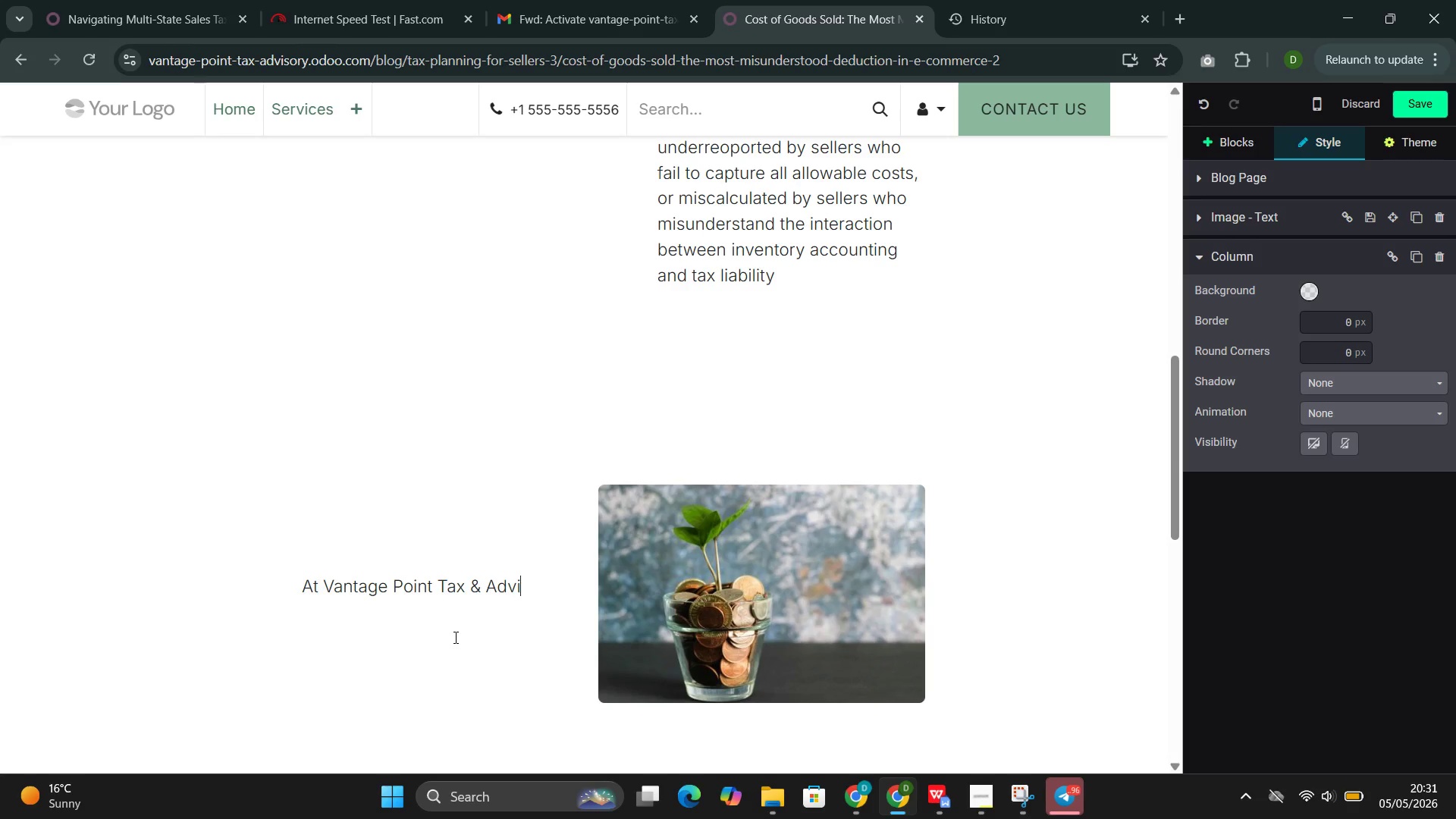 
type(sory,)
 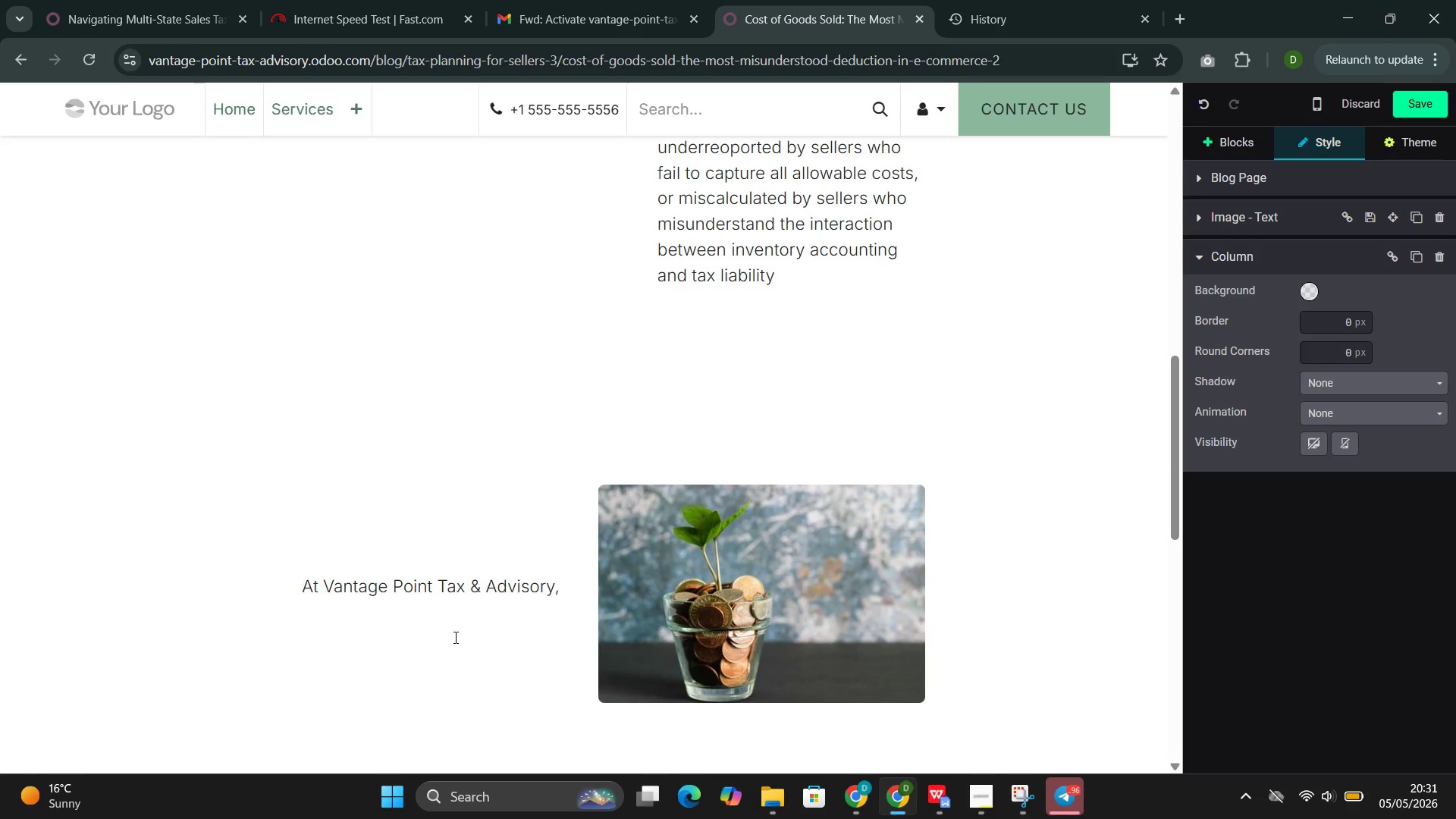 
type( we routinely review prior )
key(Backspace)
type(-year returns)
 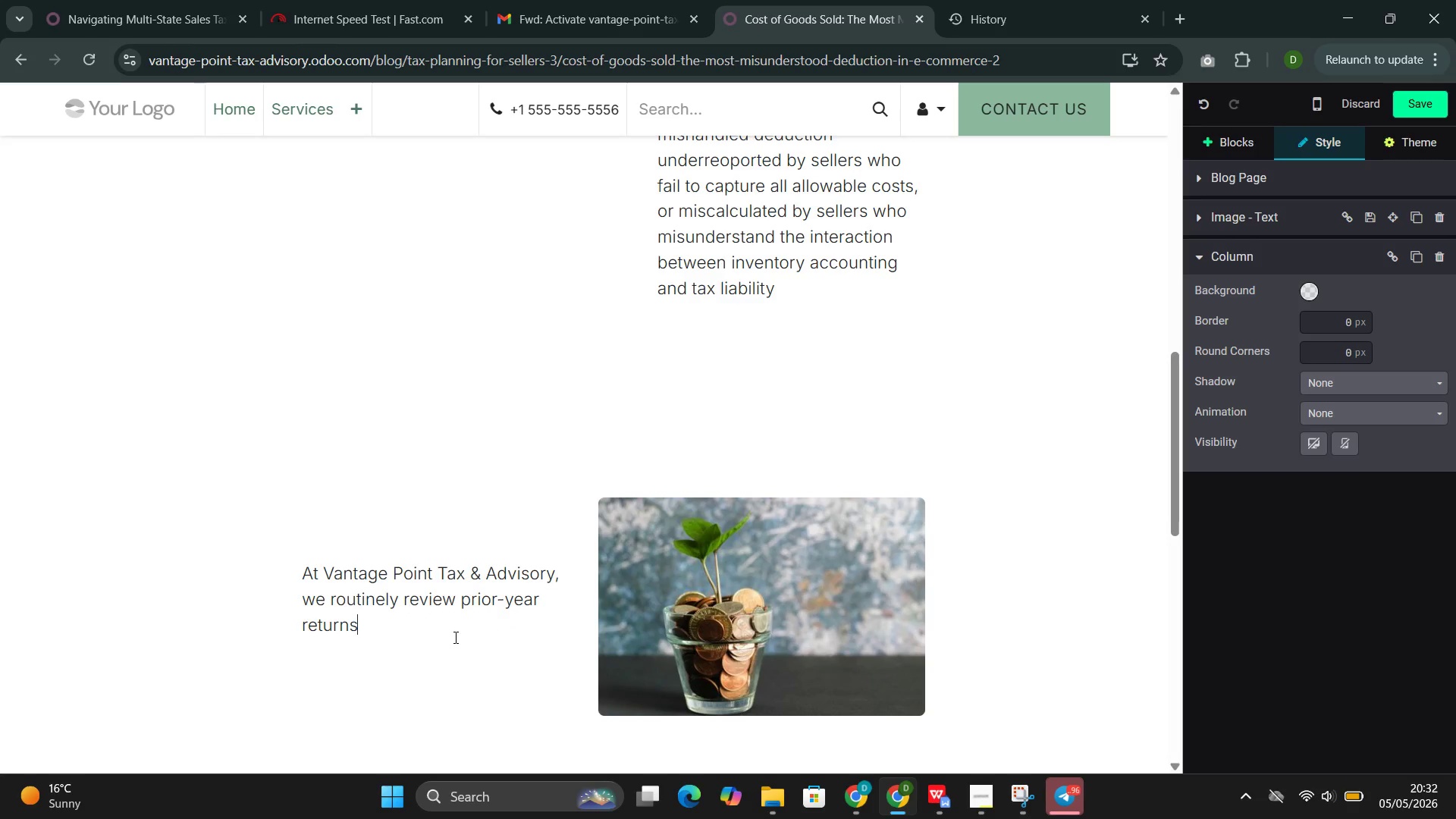 
type( for new e-commerce clients and find COGS errors. There errors are almost never deliberate. They reflect the genuib)
key(Backspace)
type(ne complexity of inventory accounting for )
 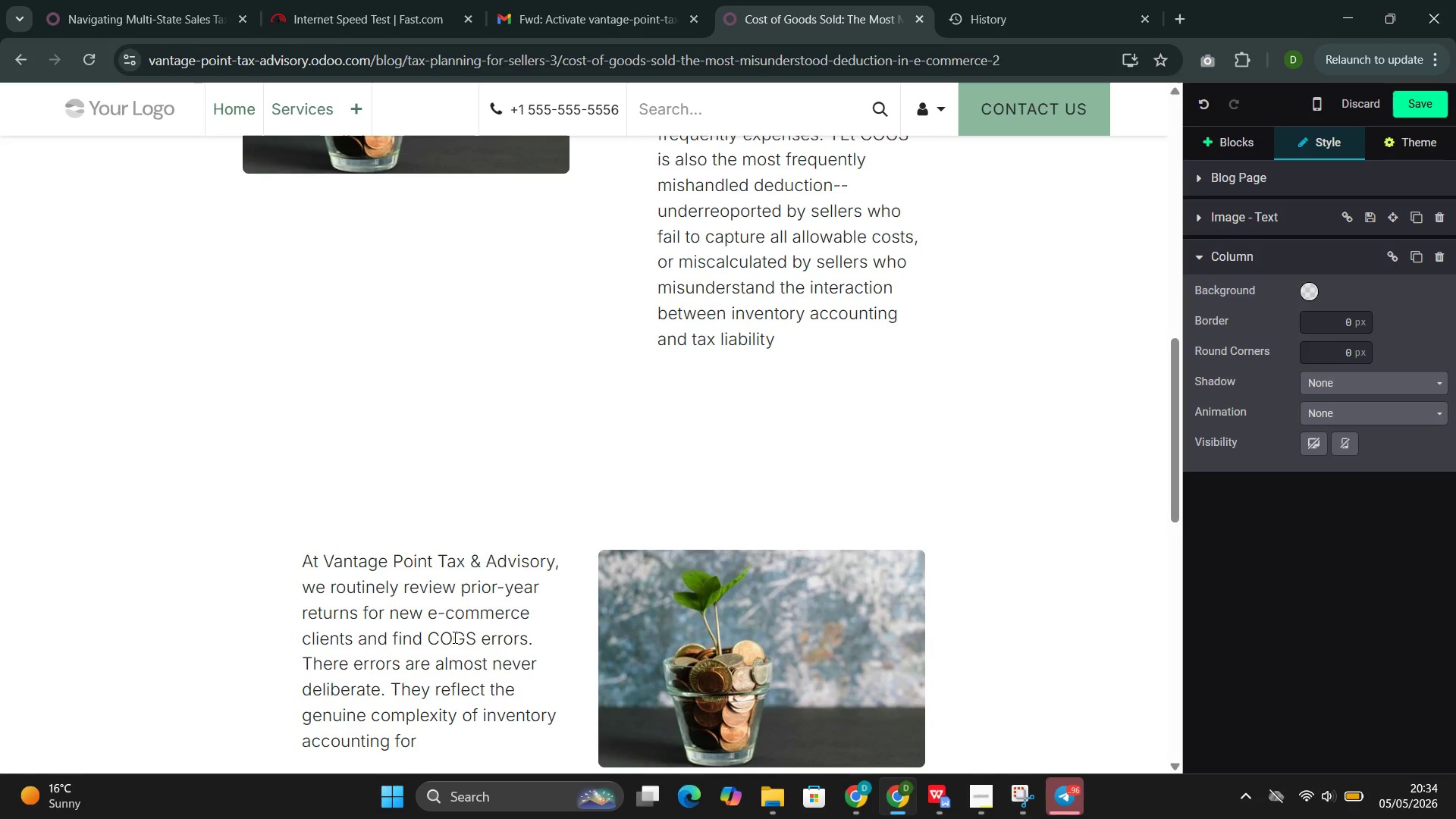 
wait(25.94)
 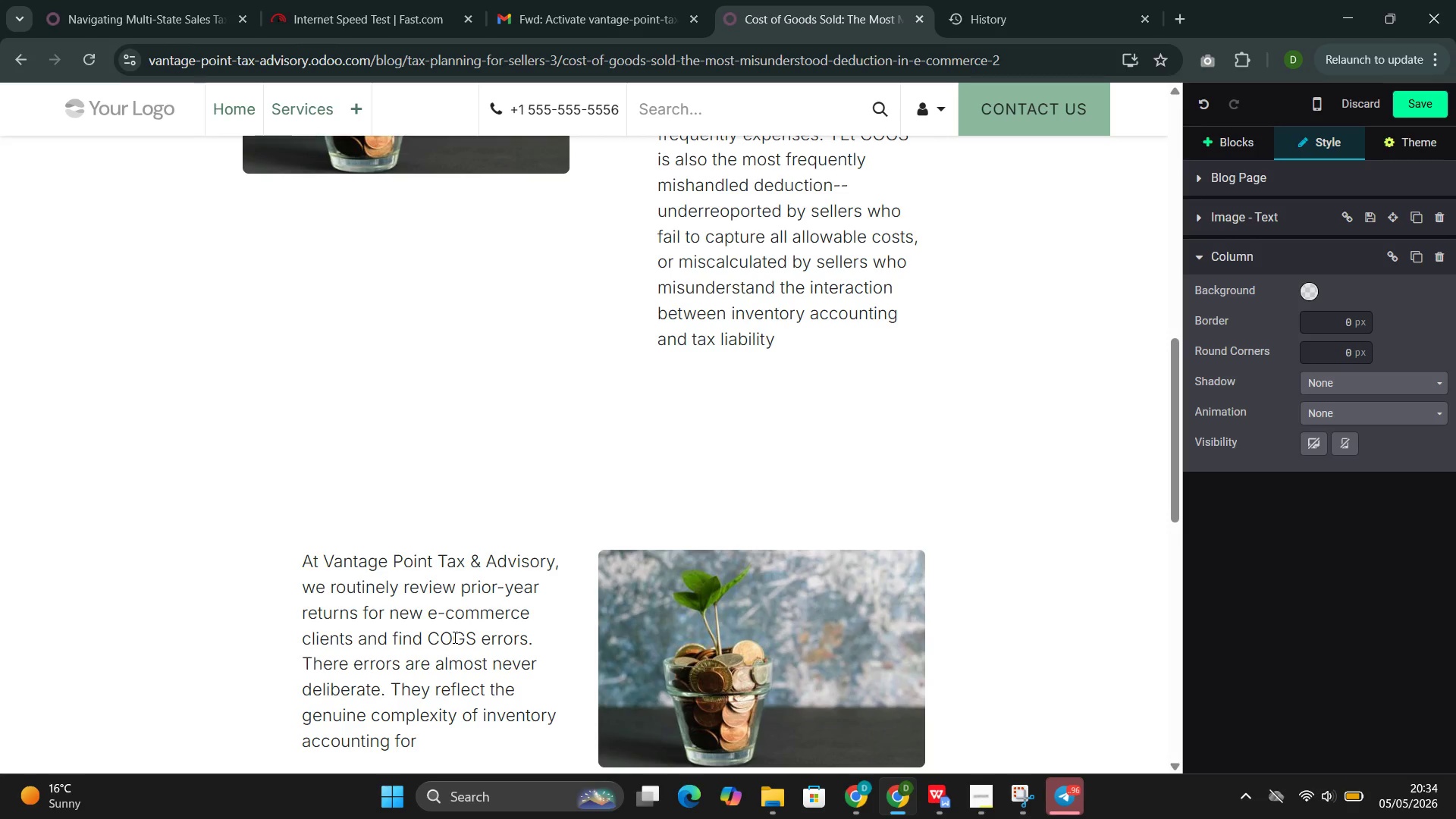 
type(businesses thst may carry hundreds of SKUx)
key(Backspace)
type(s,)
 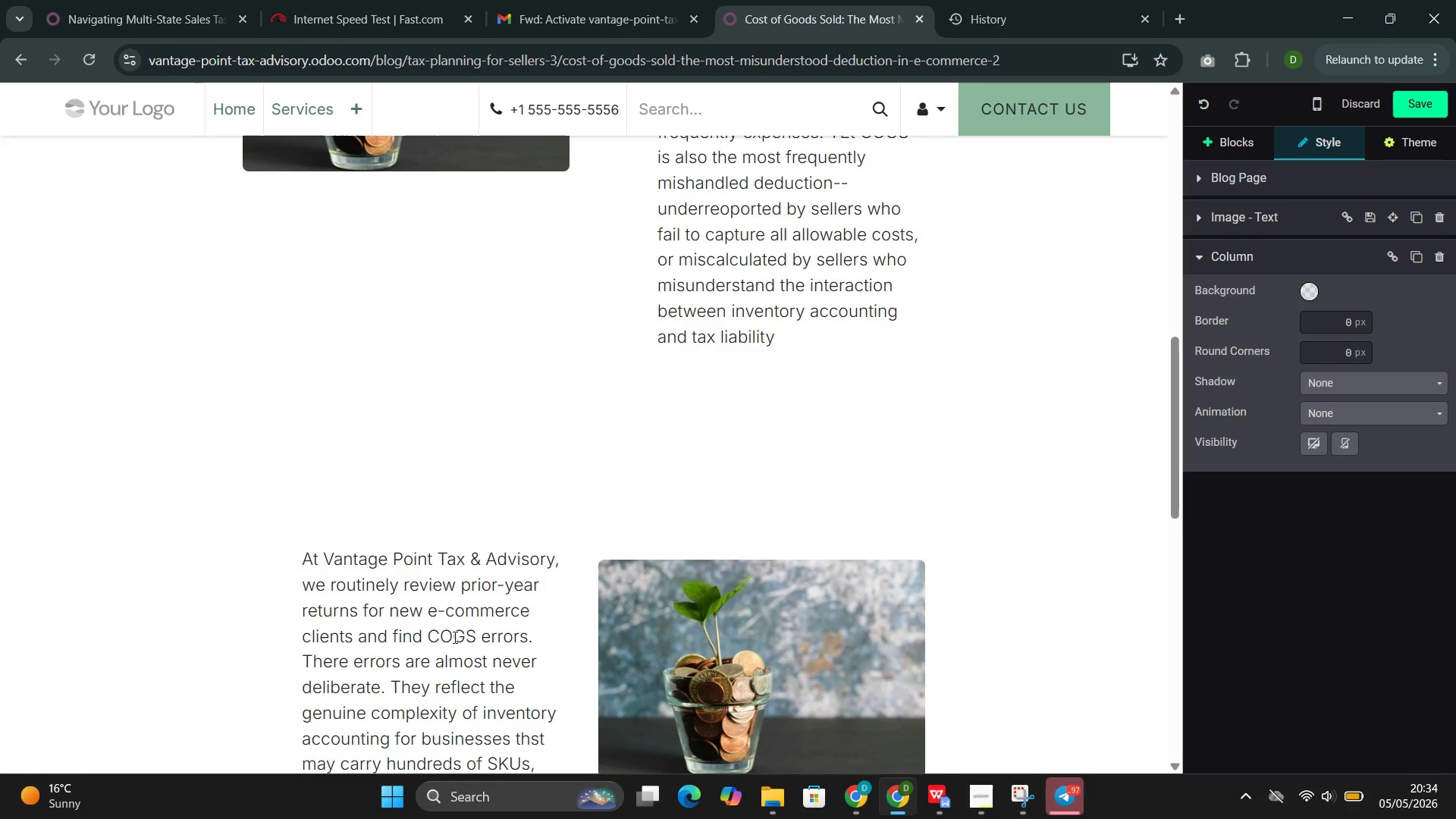 
wait(59.7)
 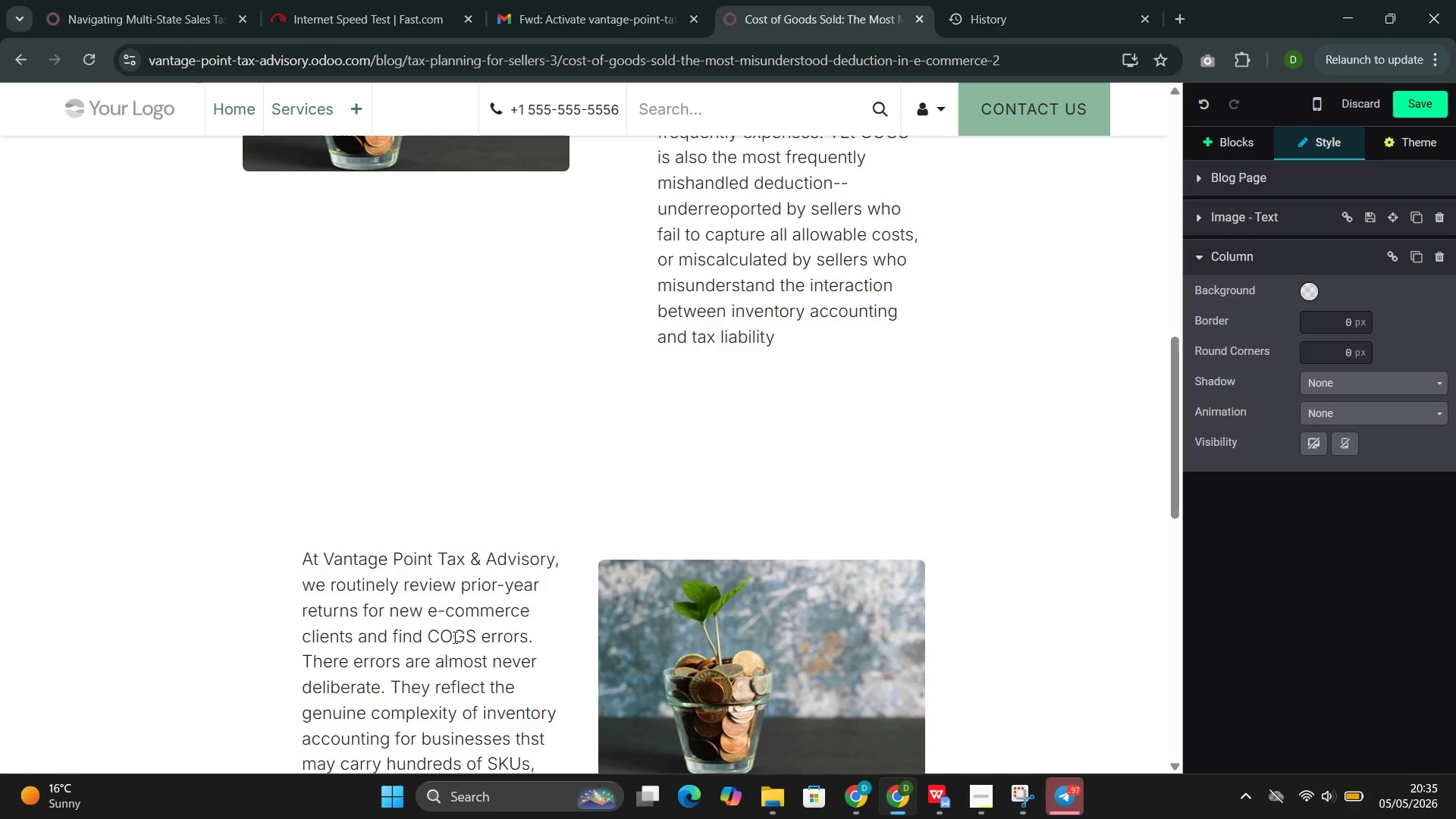 
type( operation across multiple fulfillment channels, and del)
key(Backspace)
type(al with returns)
 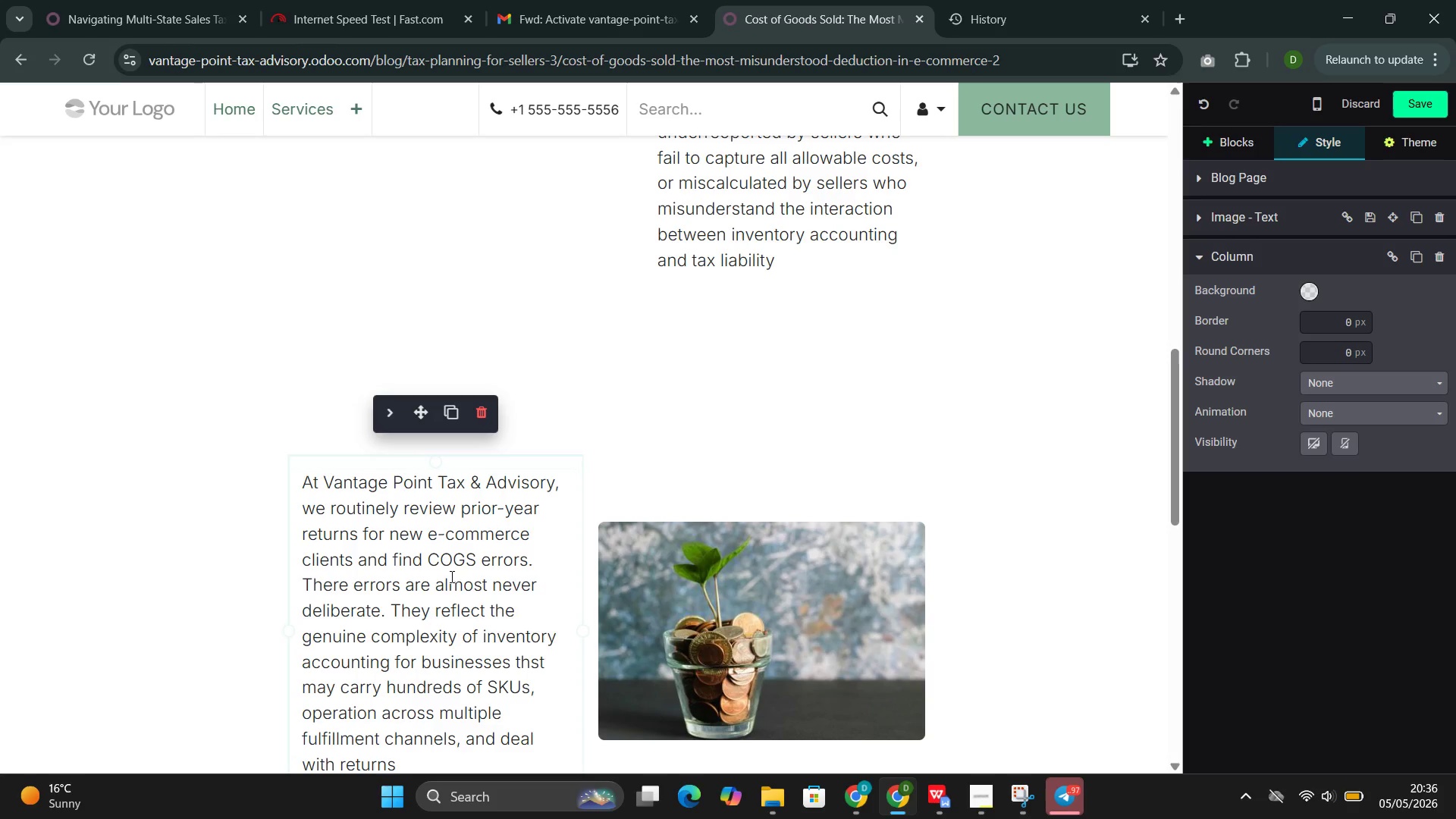 
type(, damages )
key(Backspace)
type(, and write=offs that affect the final calculation.)
 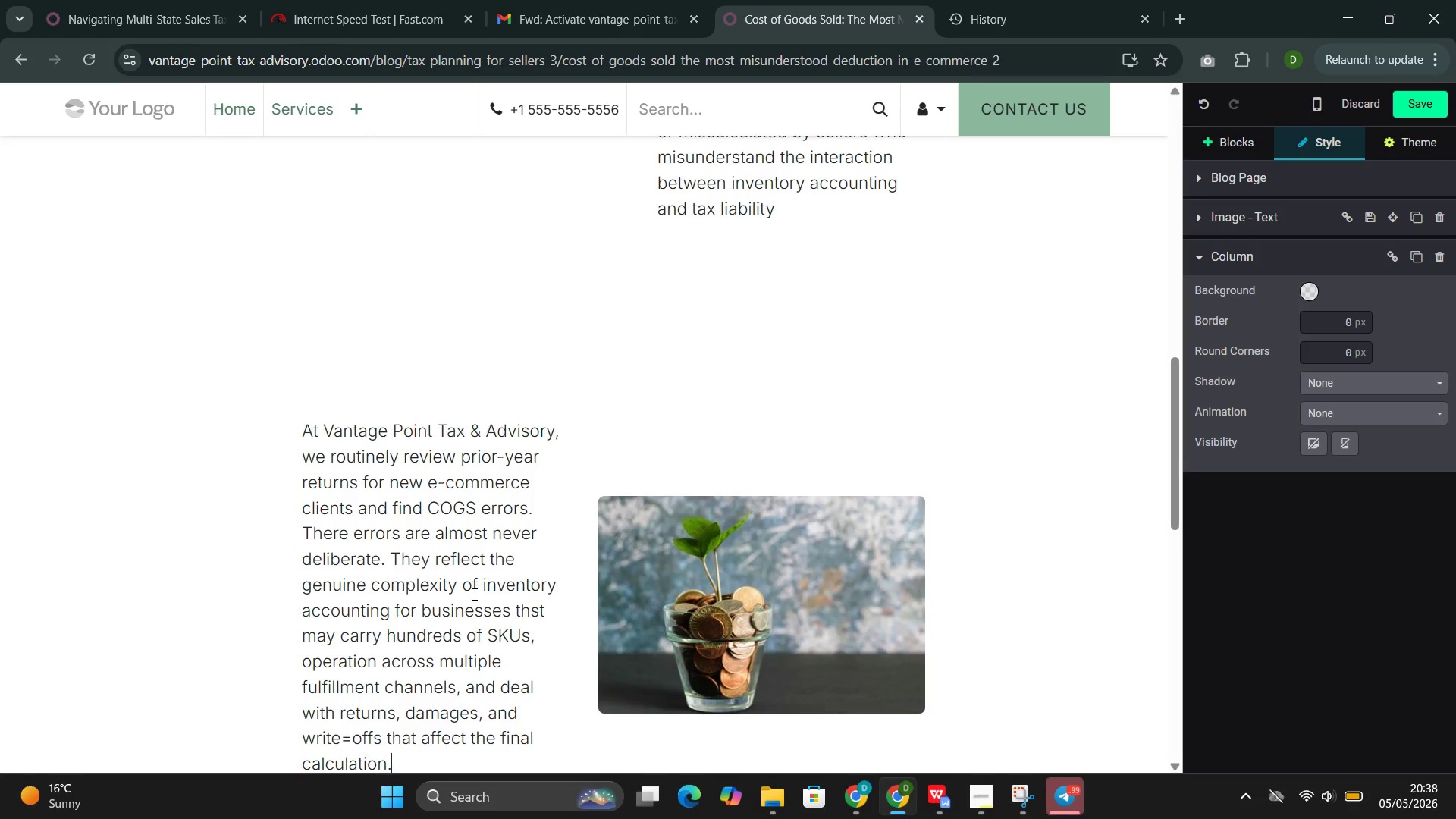 
wait(65.81)
 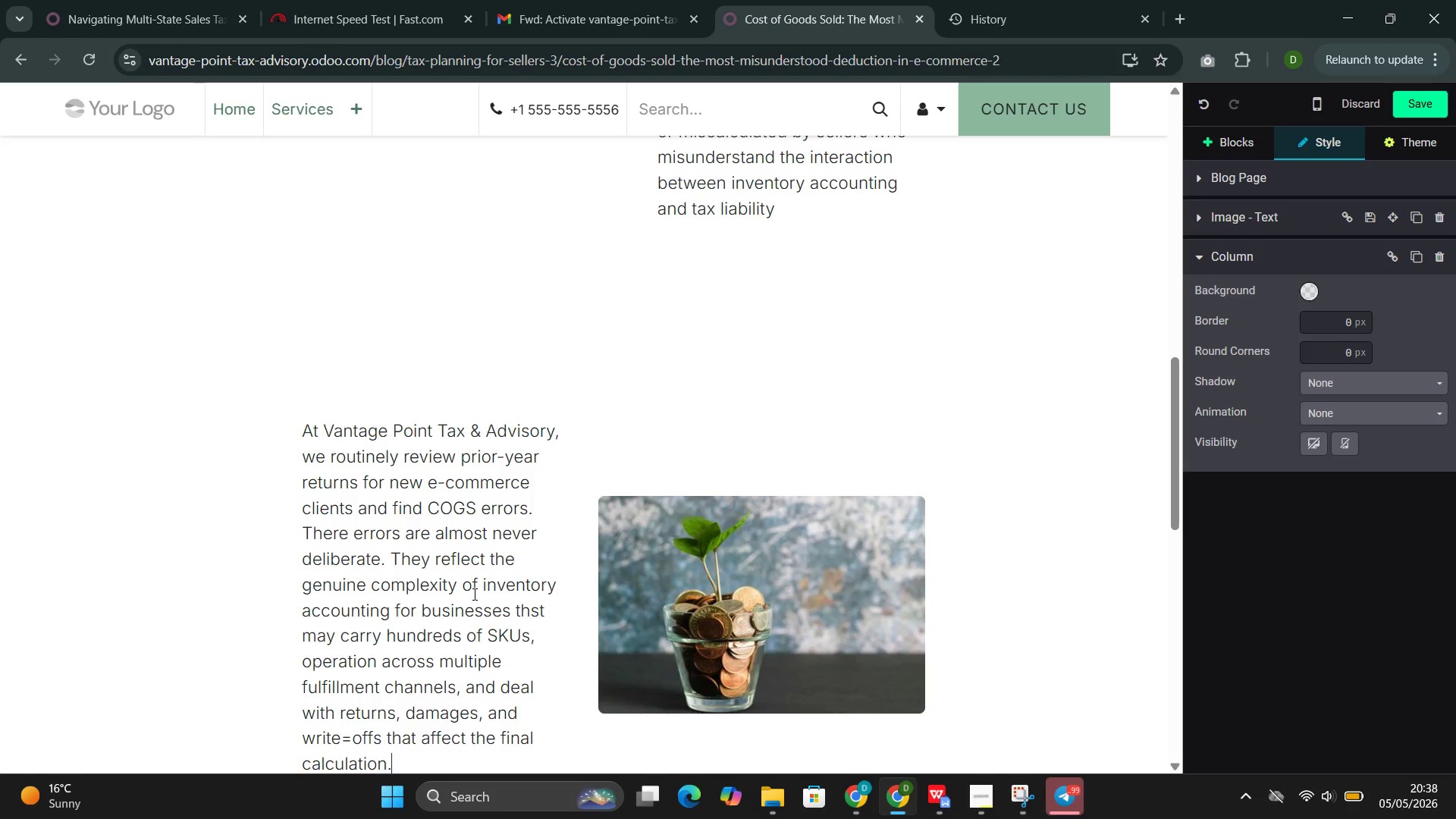 
left_click([625, 370])
 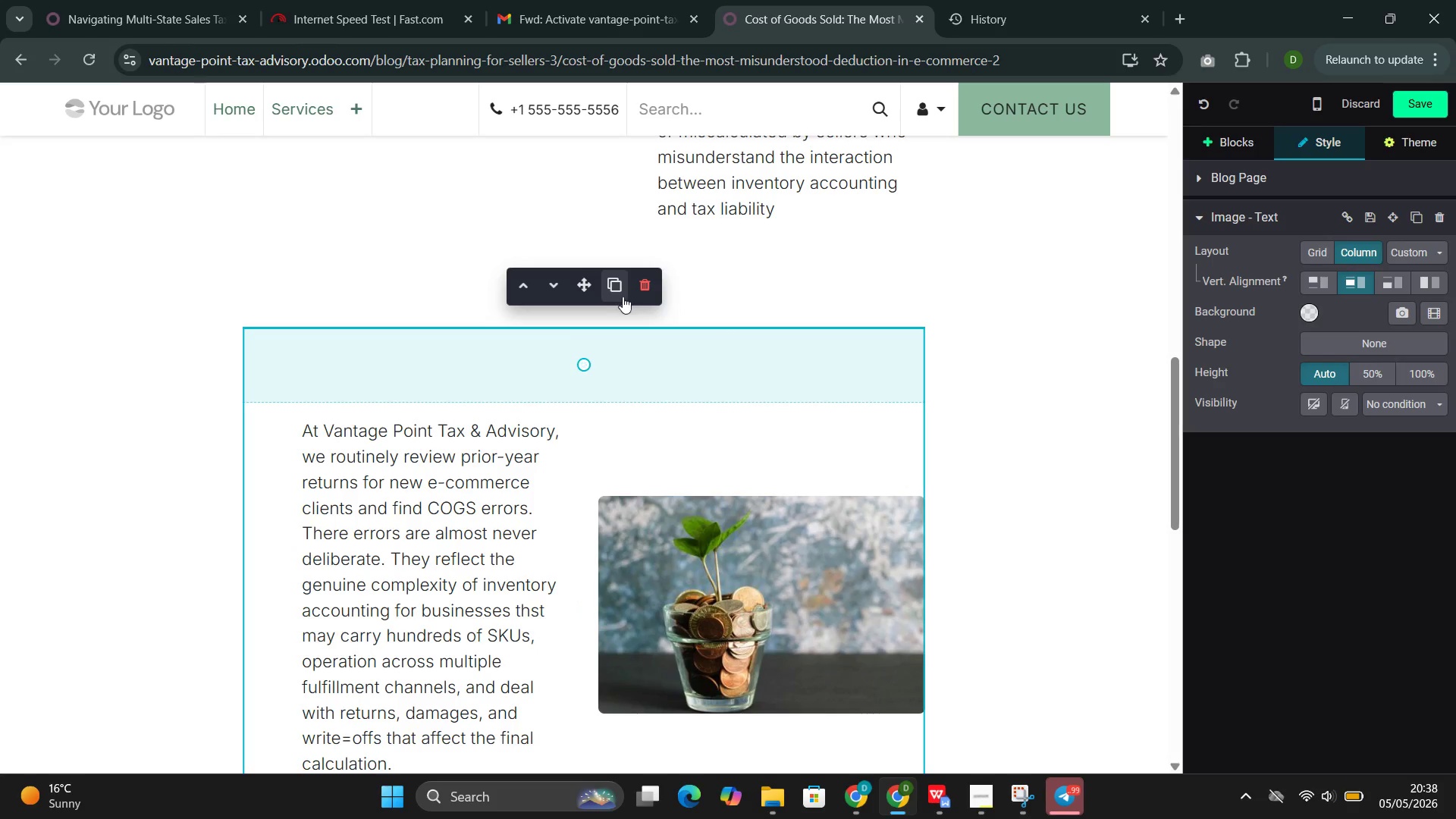 
left_click([614, 291])
 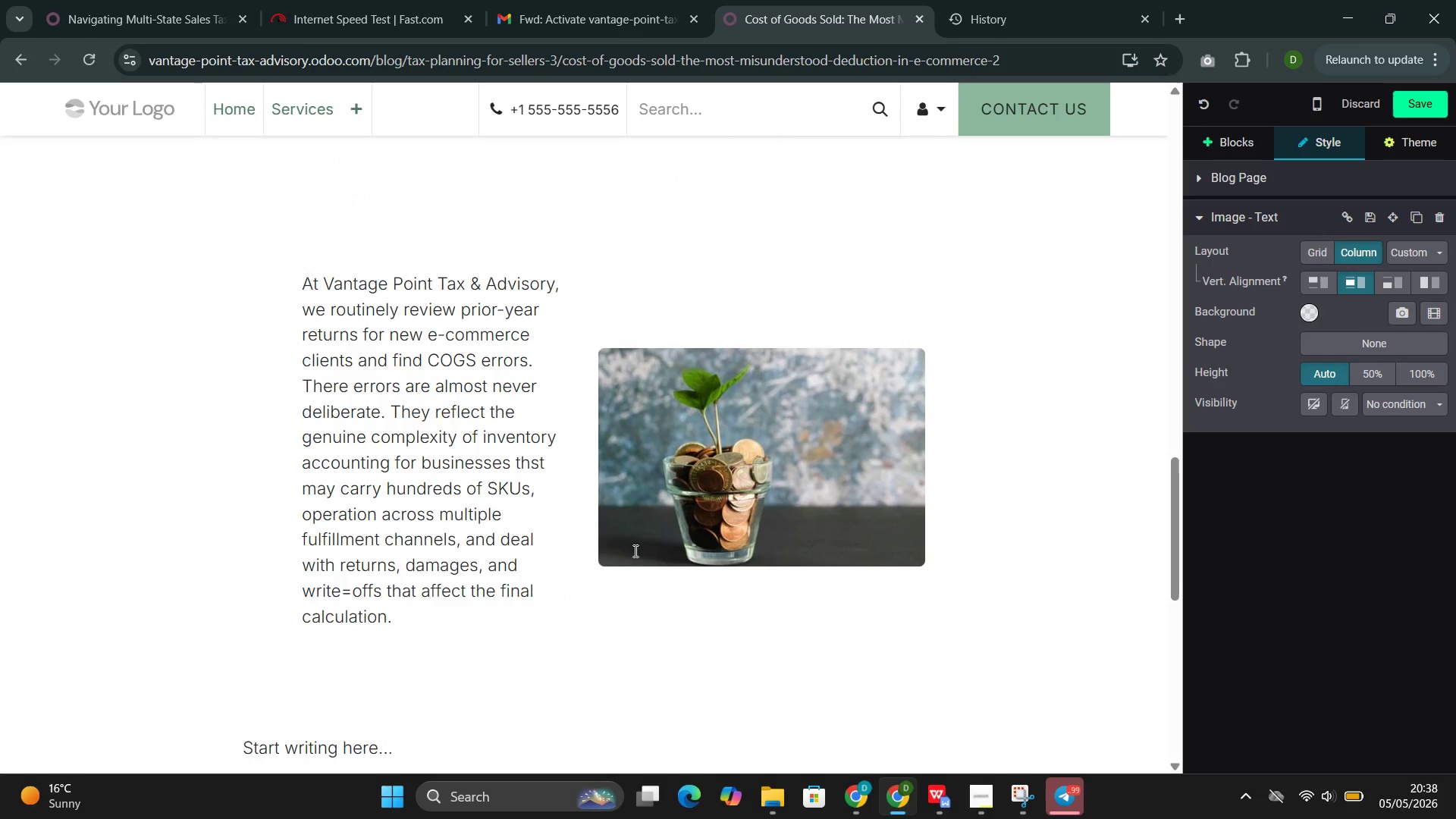 
left_click([667, 481])
 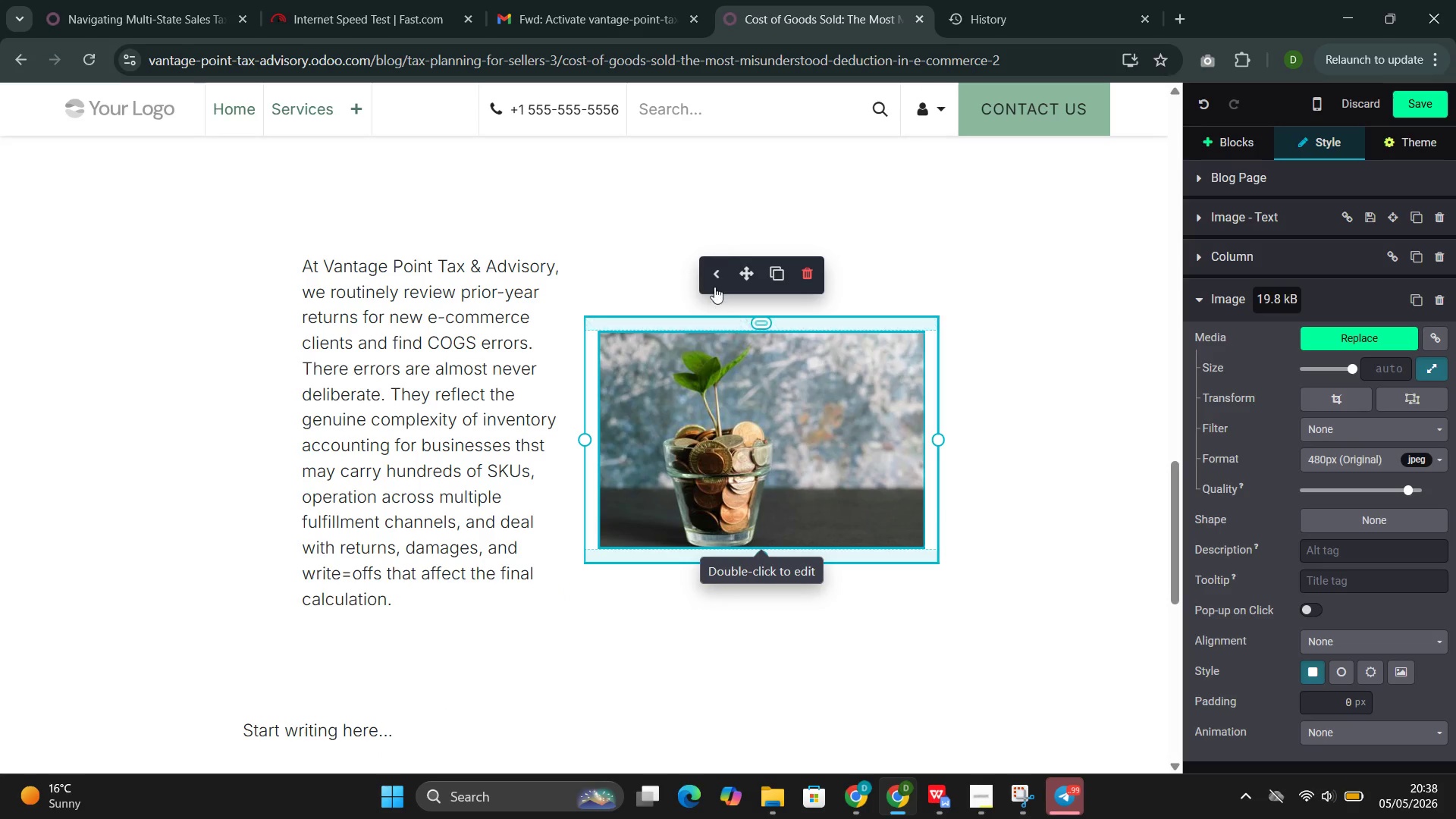 
left_click([714, 284])
 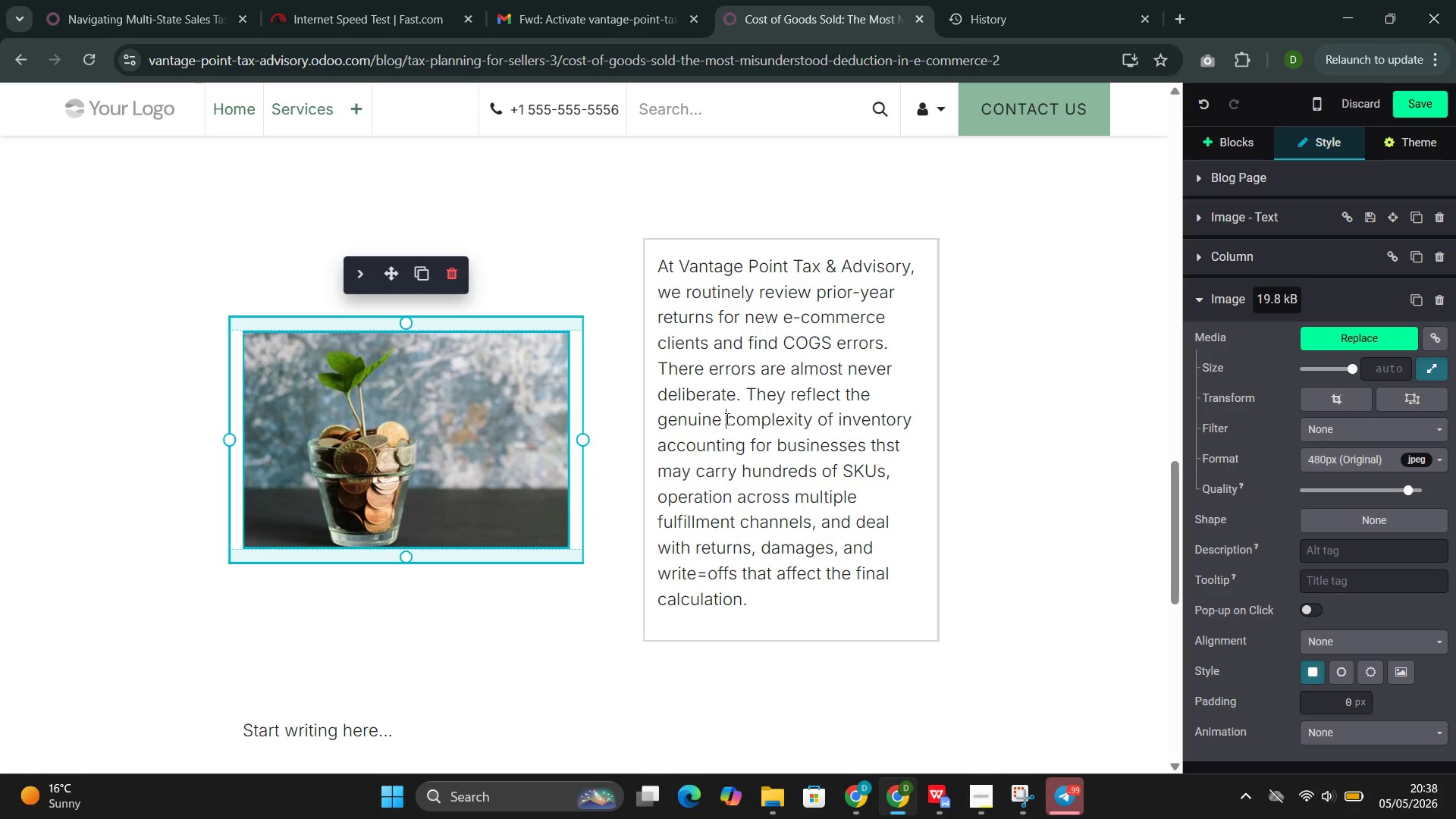 
double_click([726, 419])
 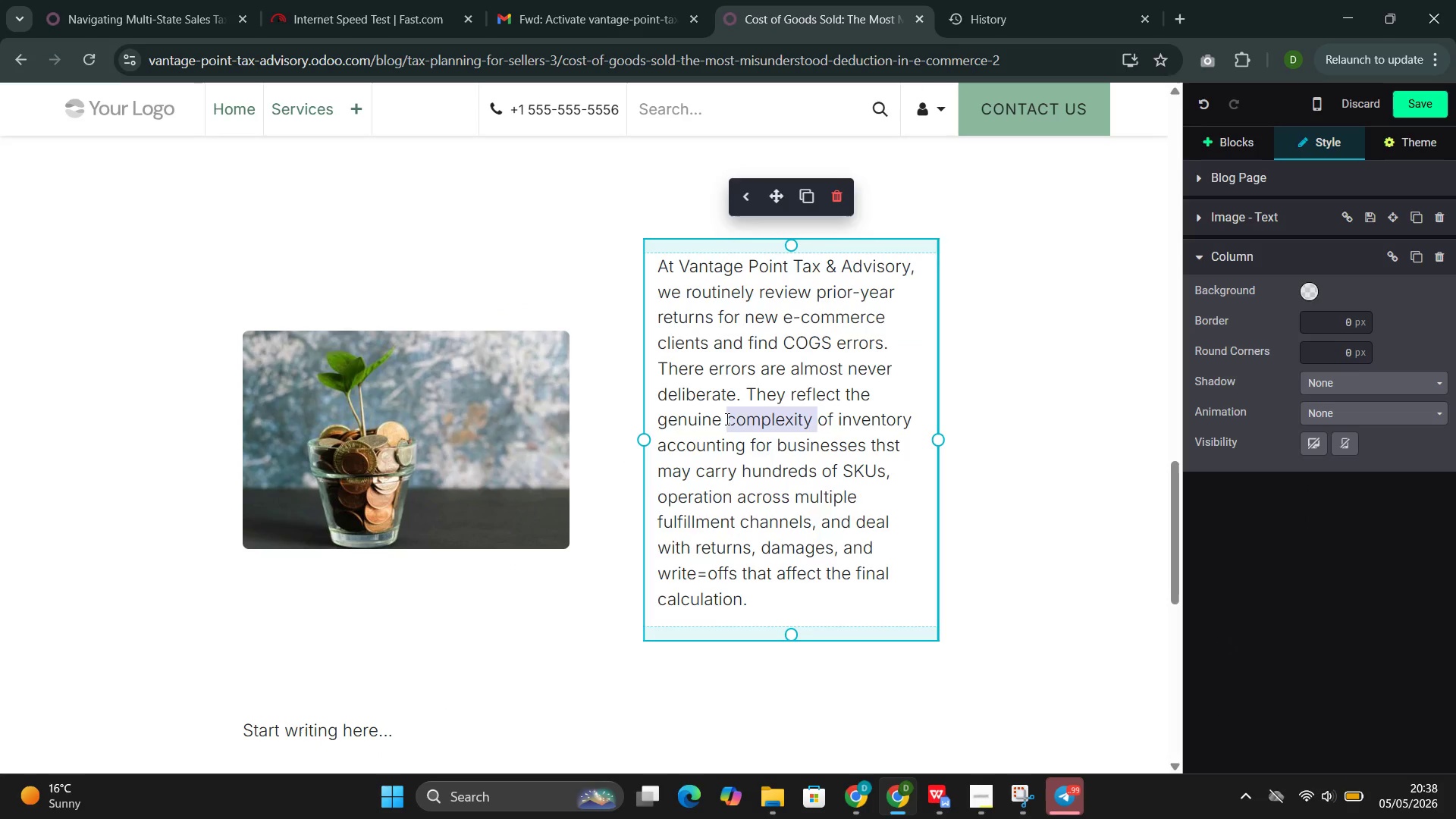 
triple_click([726, 419])
 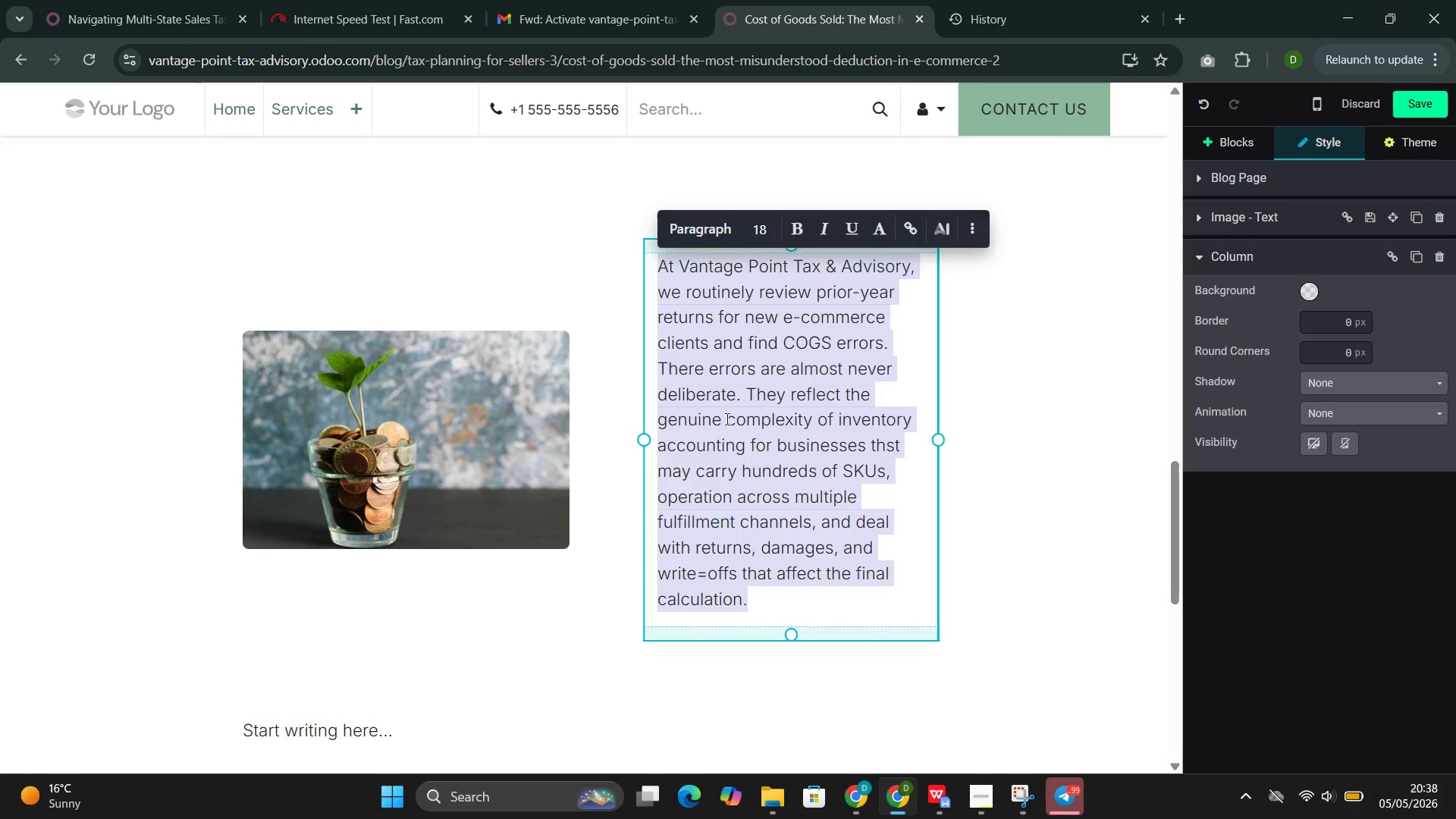 
wait(16.88)
 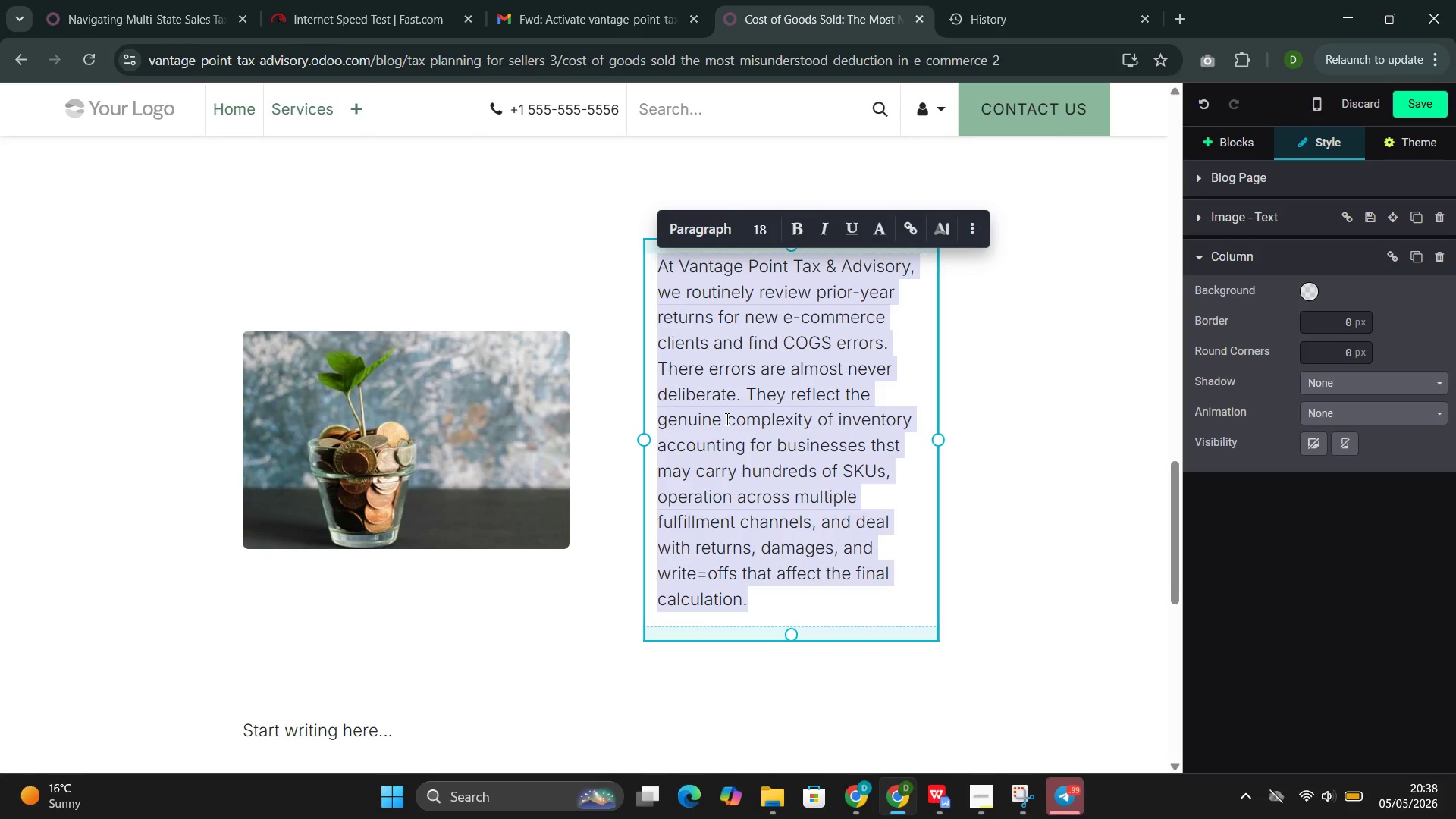 
type(THis pa)
key(Backspace)
type(ost )
 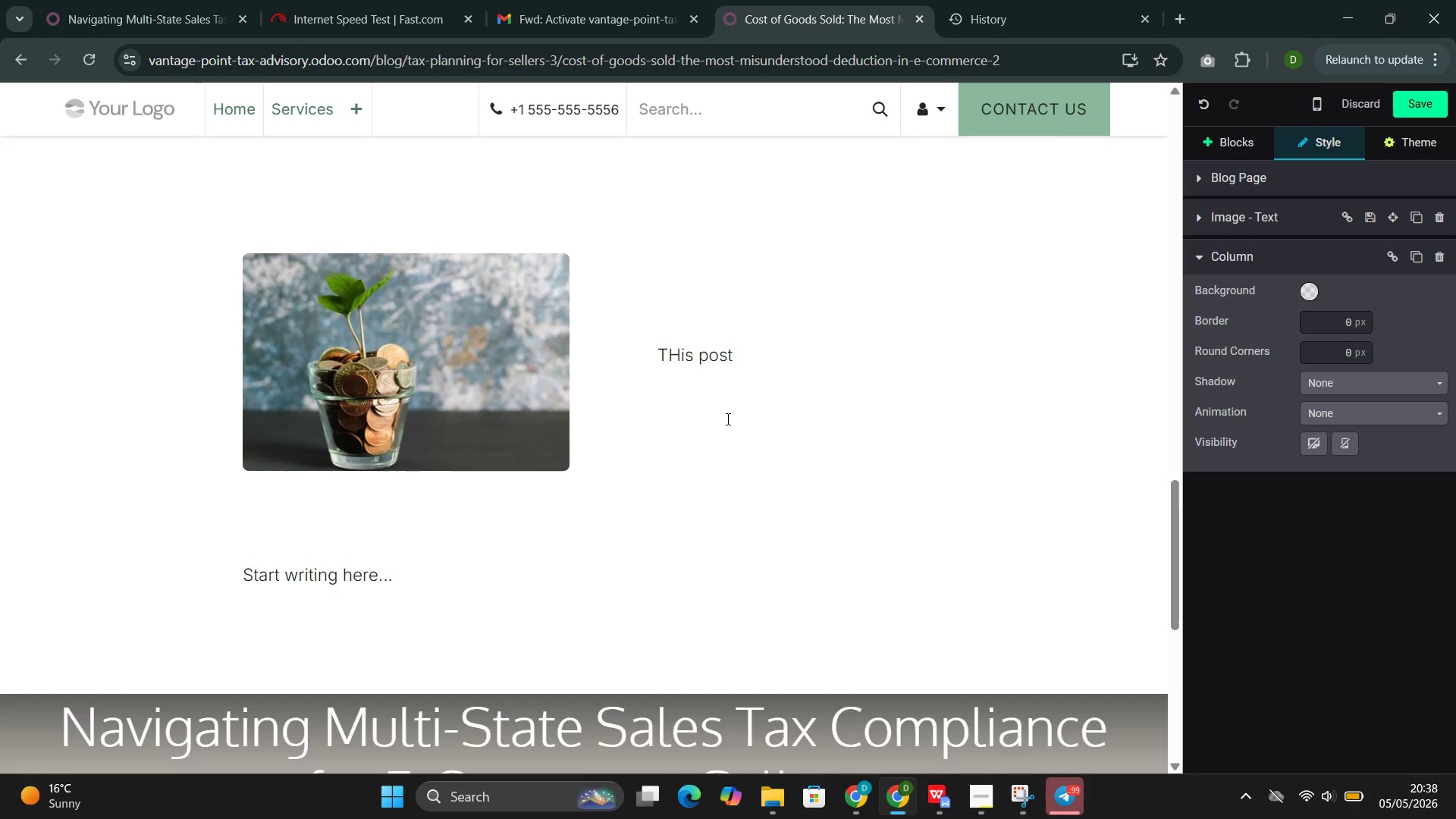 
wait(5.2)
 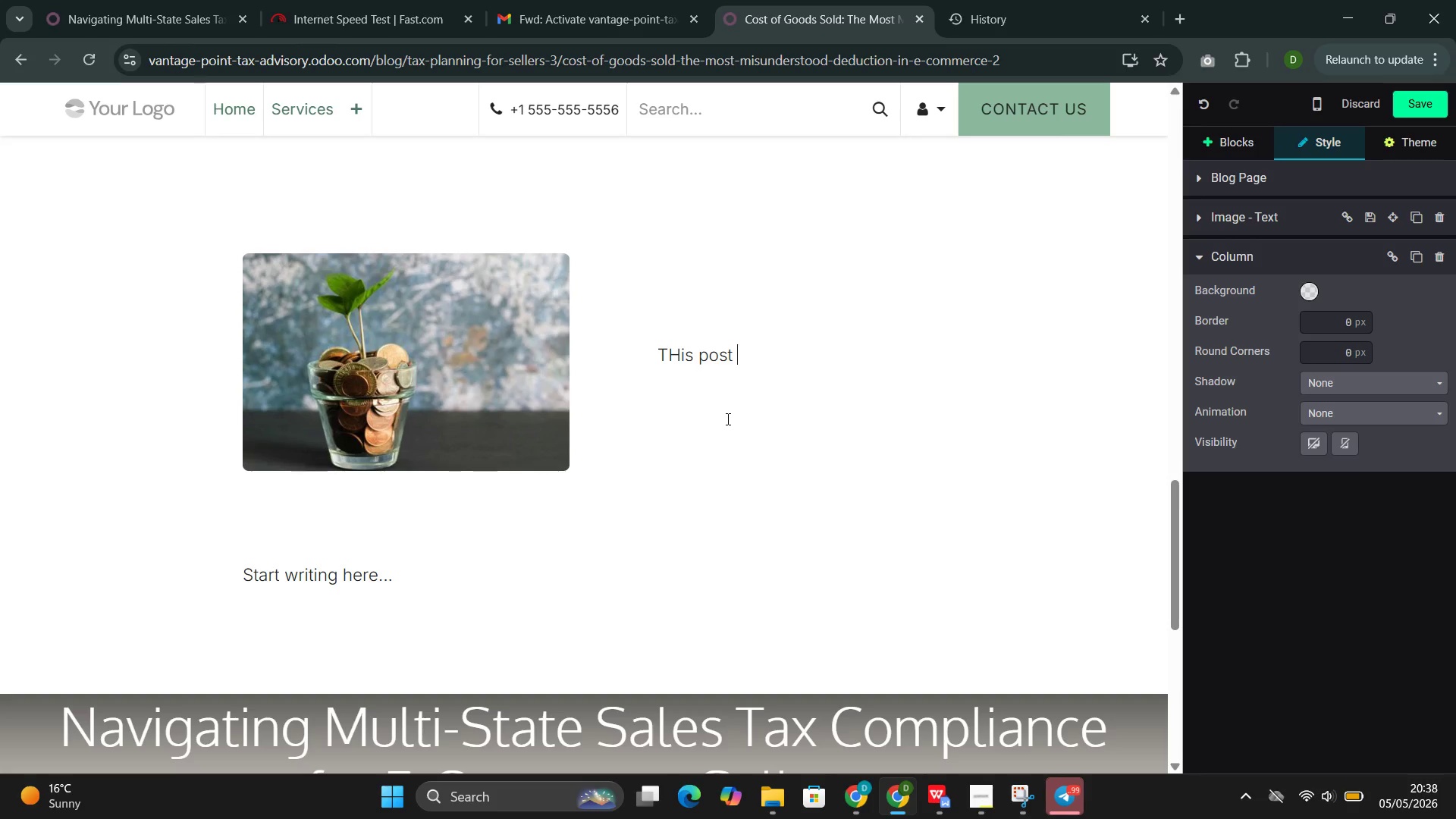 
type(explain )
key(Backspace)
type(s what COGS incl)
 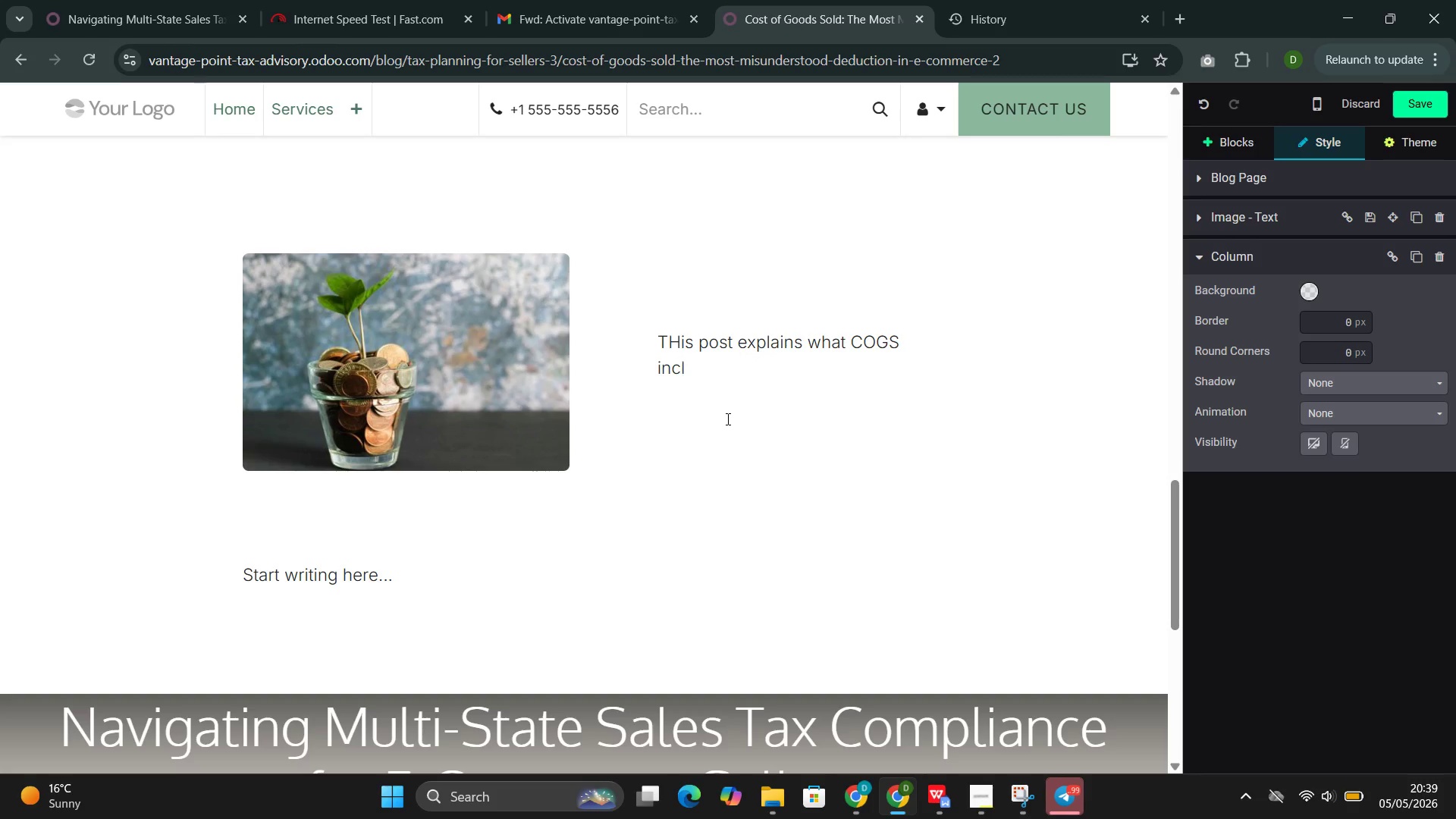 
wait(15.47)
 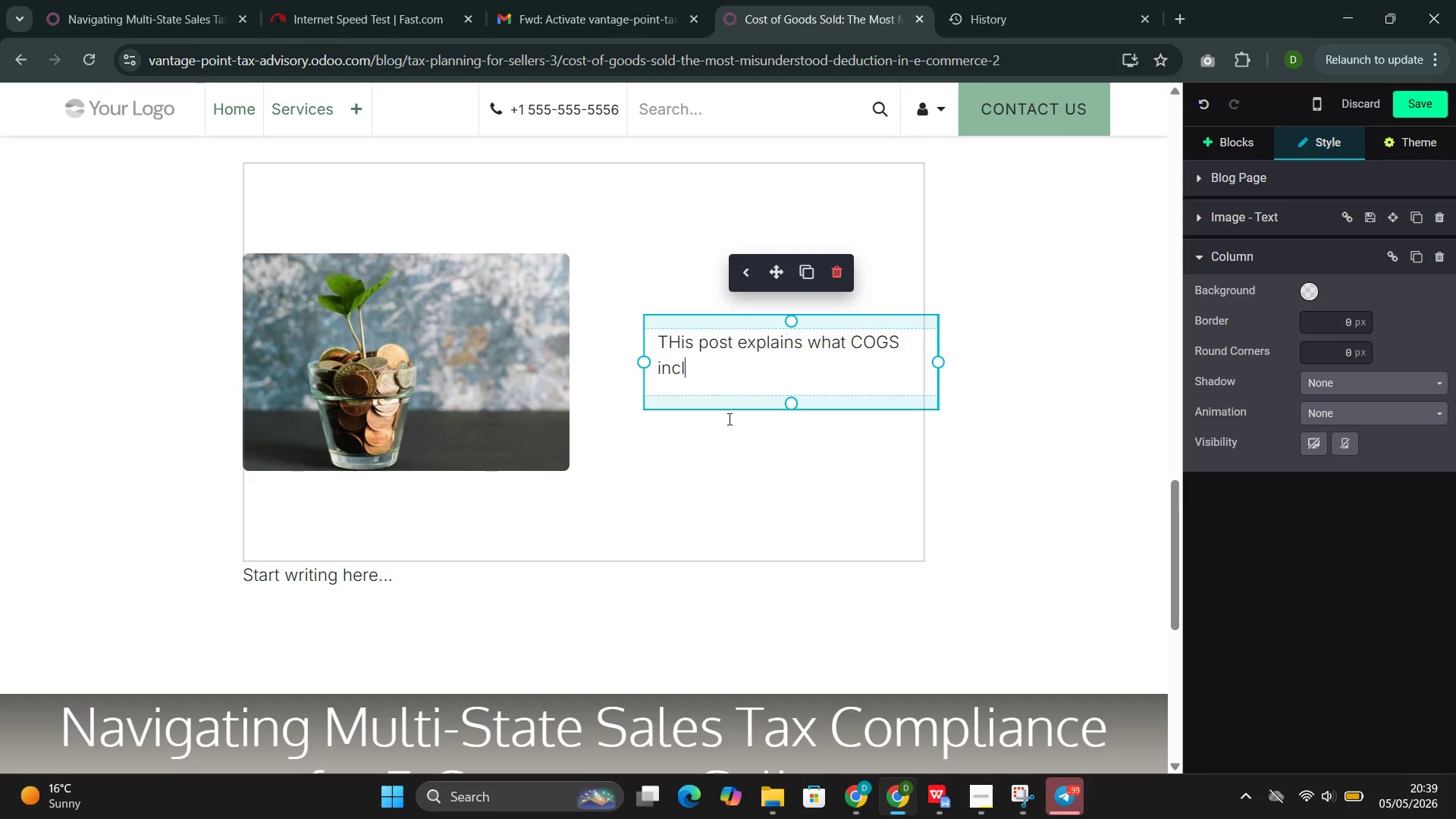 
type(udes )
key(Backspace)
type(, how to calcu)
 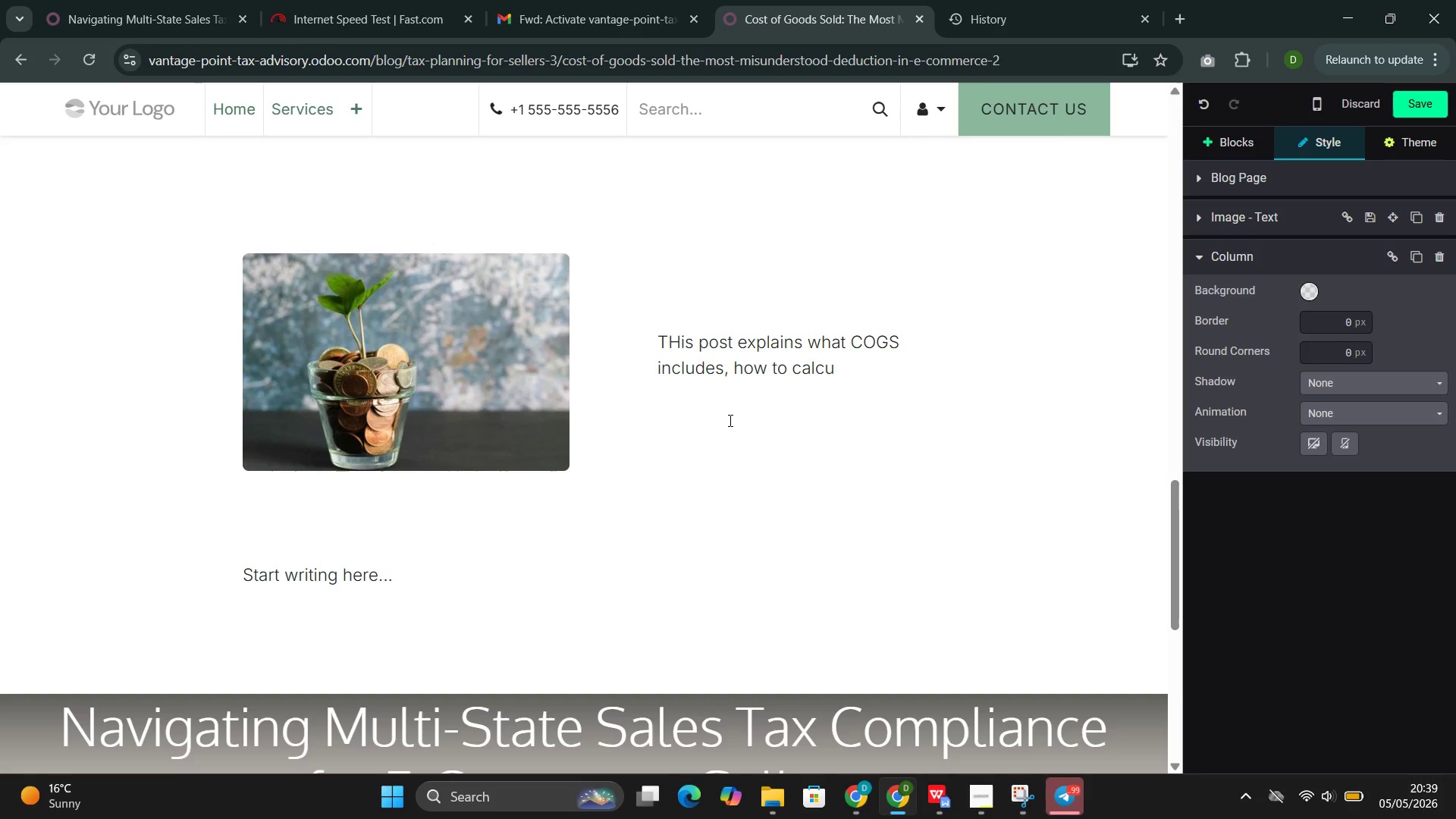 
type(late o)
key(Backspace)
type(it correctlu)
key(Backspace)
type(y )
key(Backspace)
type(, and the inventory-related deductions thatb)
key(Backspace)
 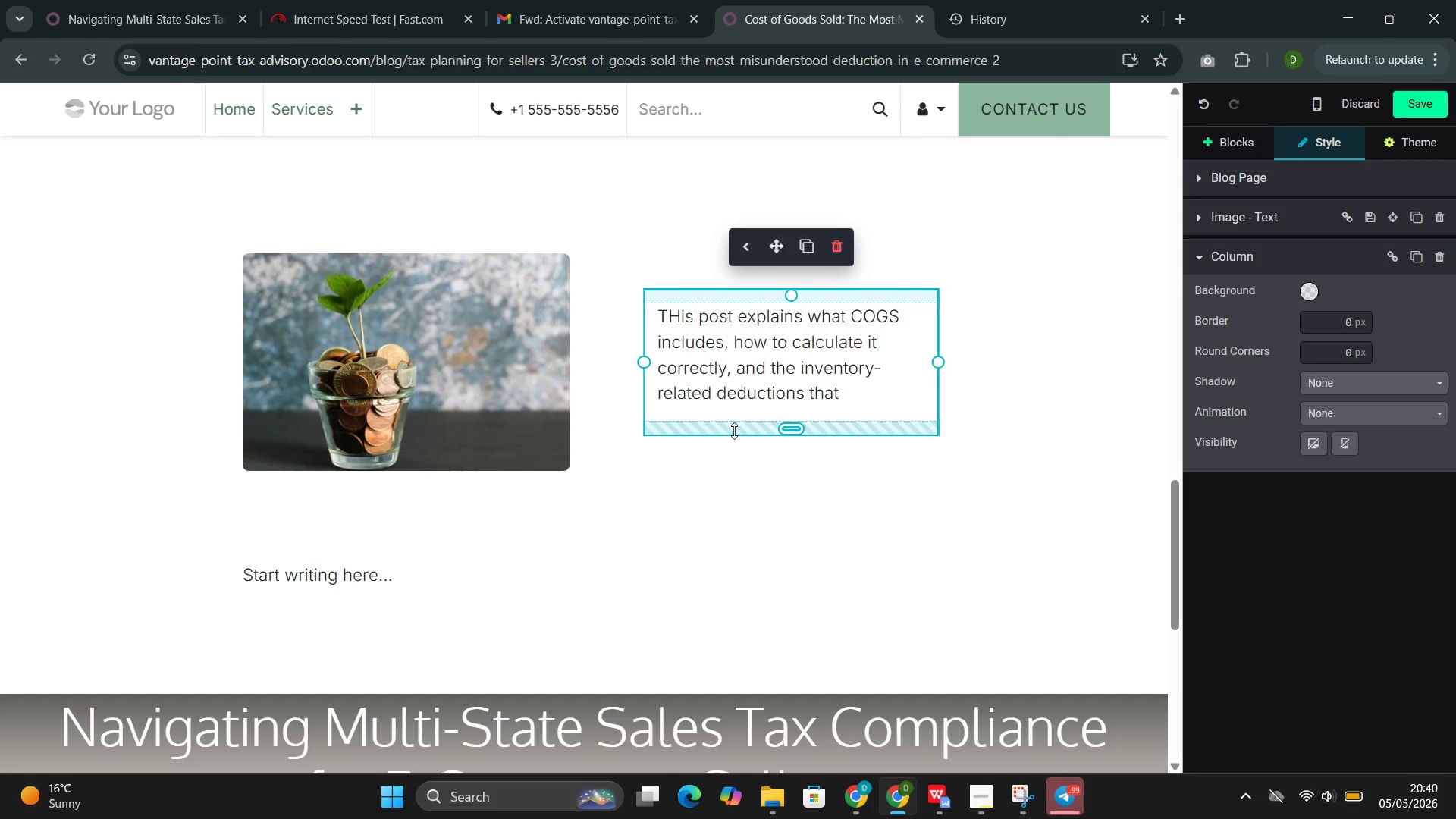 
wait(21.33)
 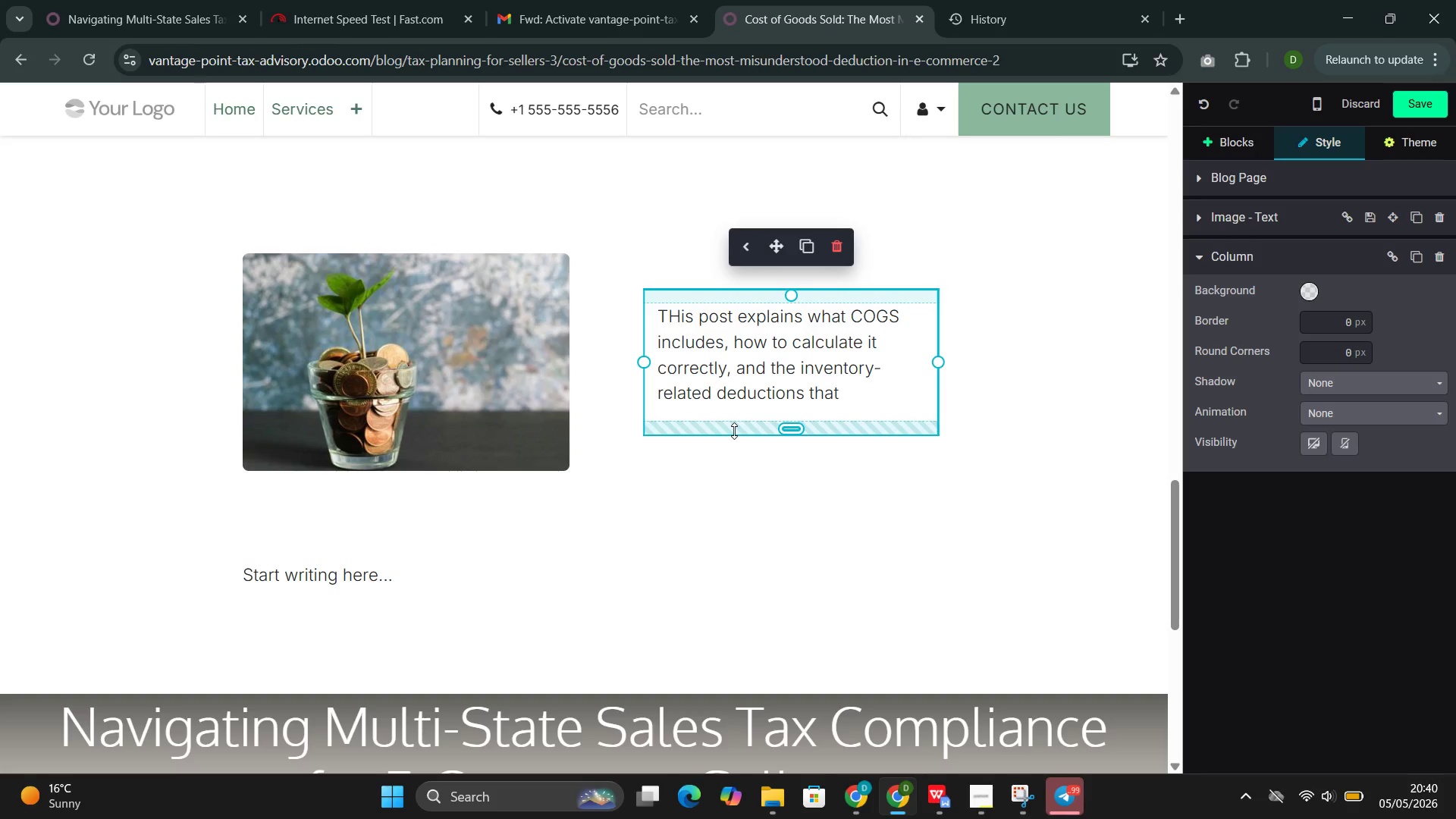 
type(sellers)
 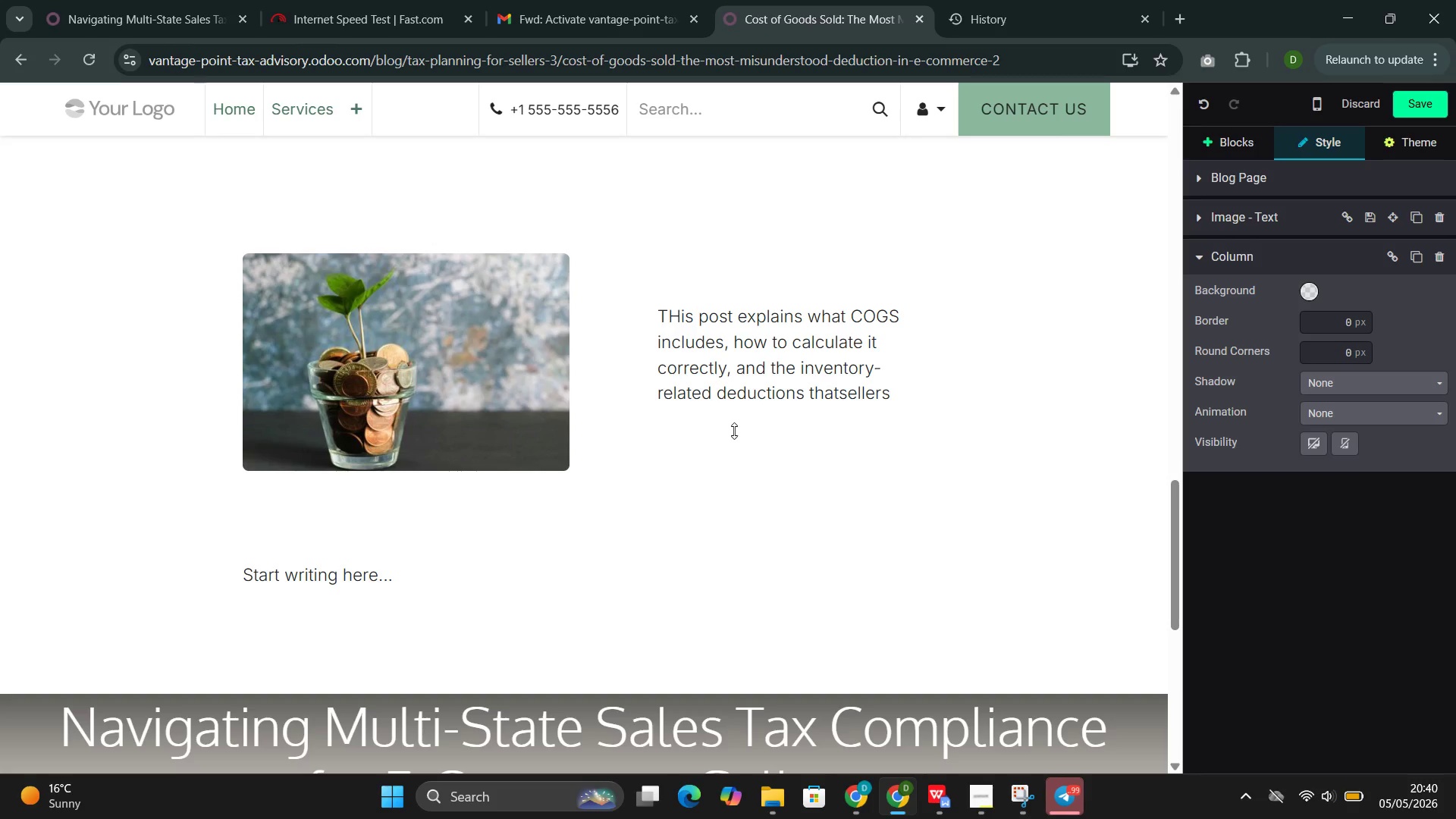 
wait(5.47)
 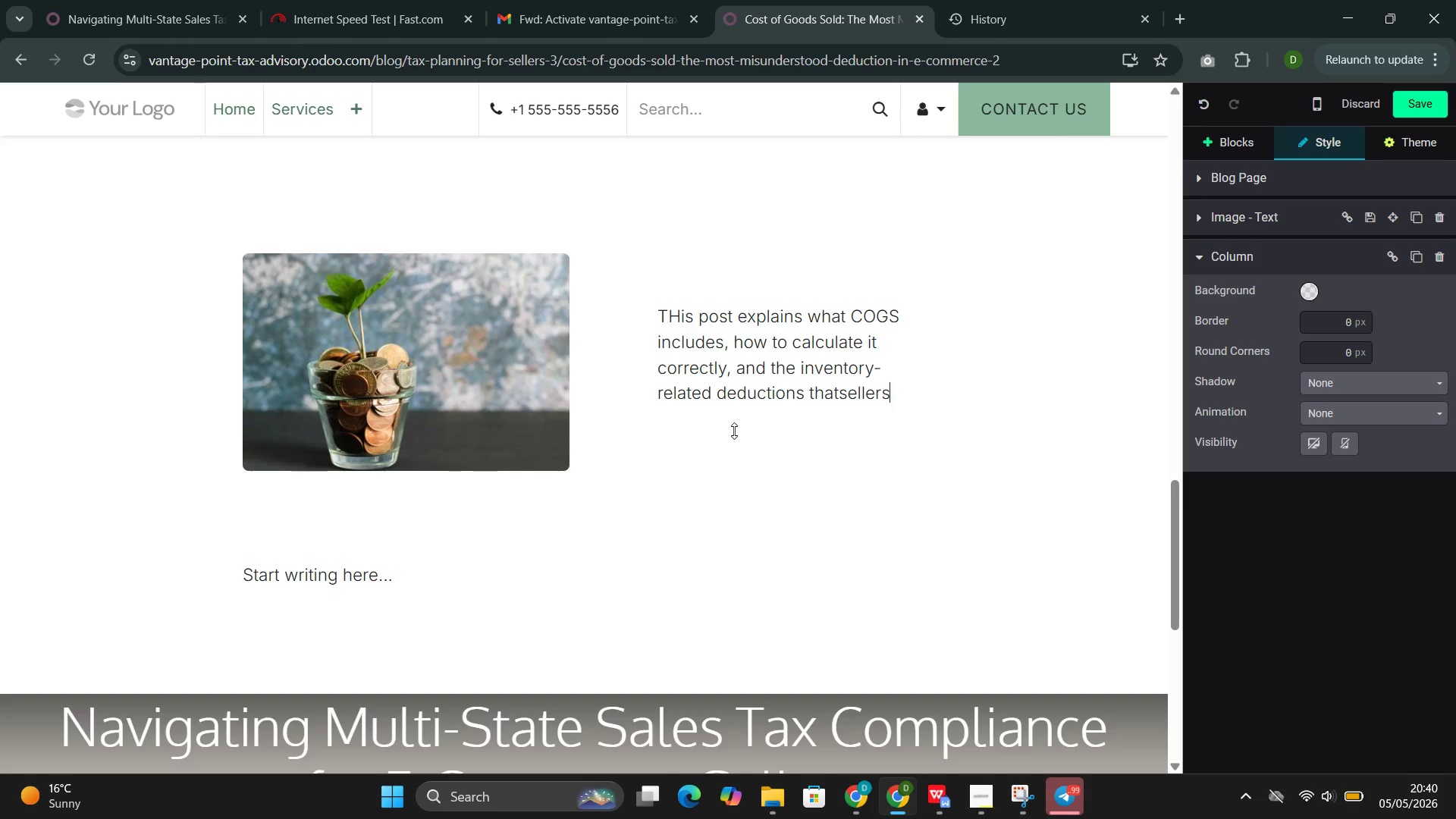 
key(ArrowLeft)
 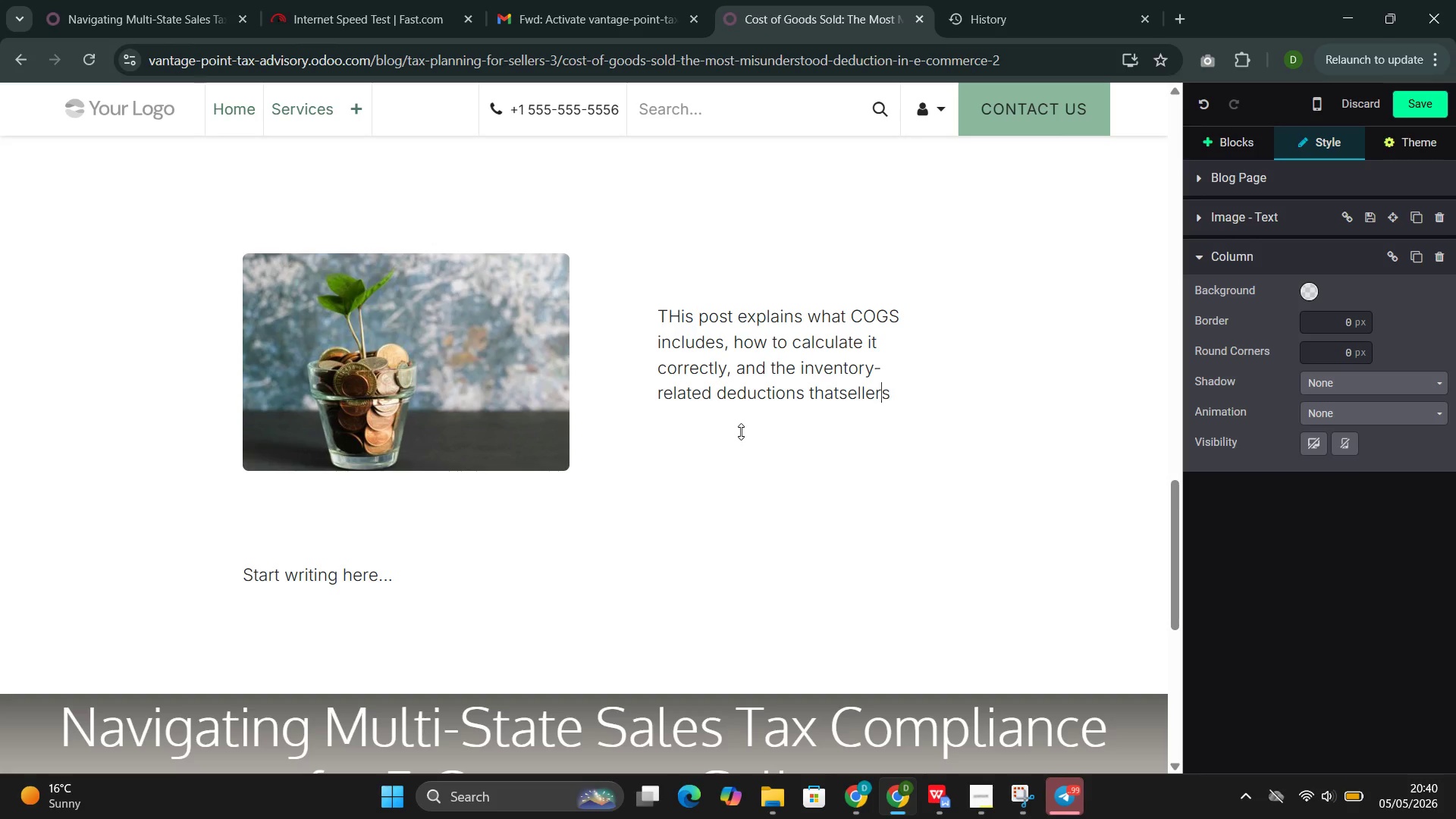 
key(ArrowLeft)
 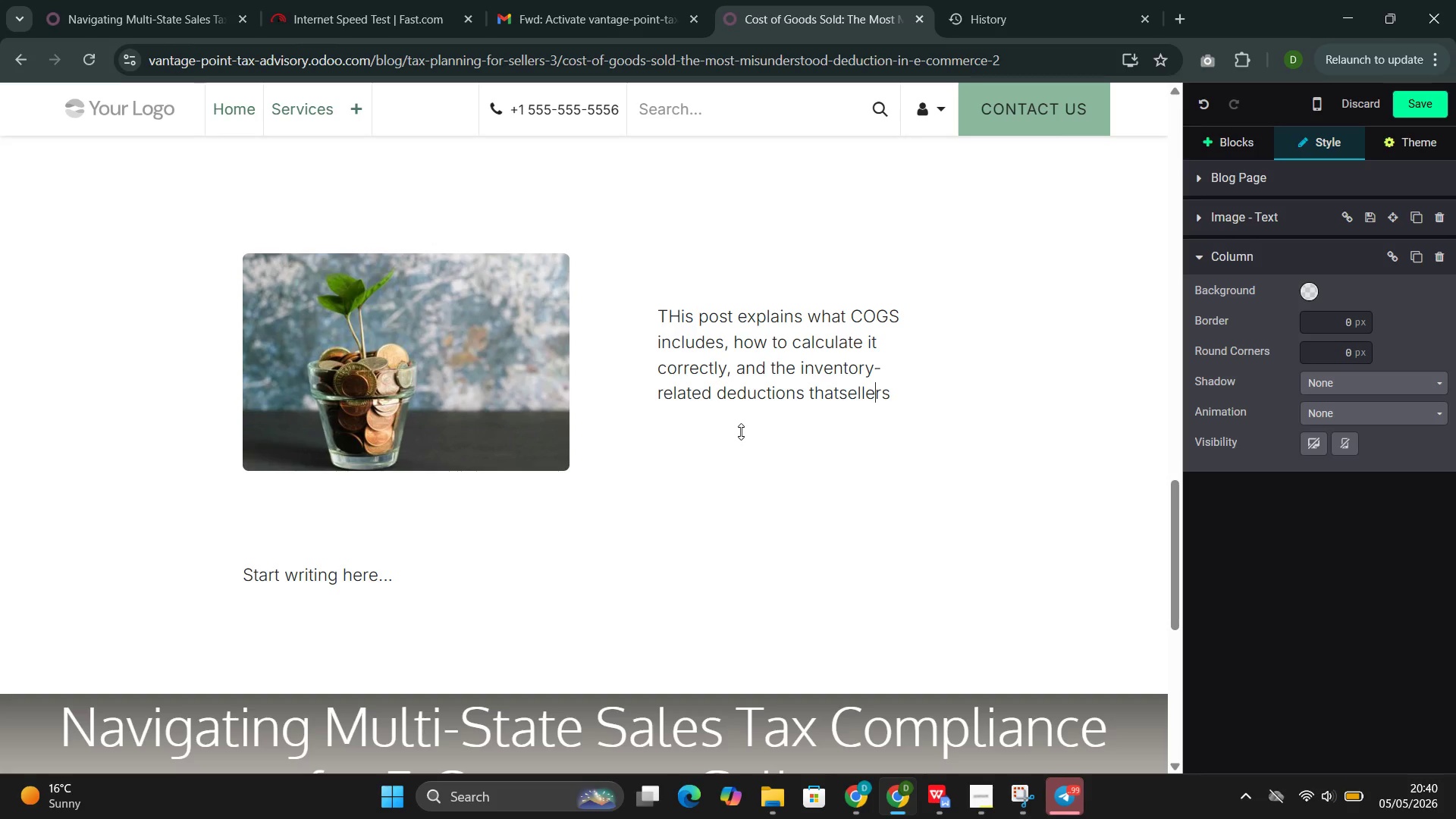 
key(ArrowLeft)
 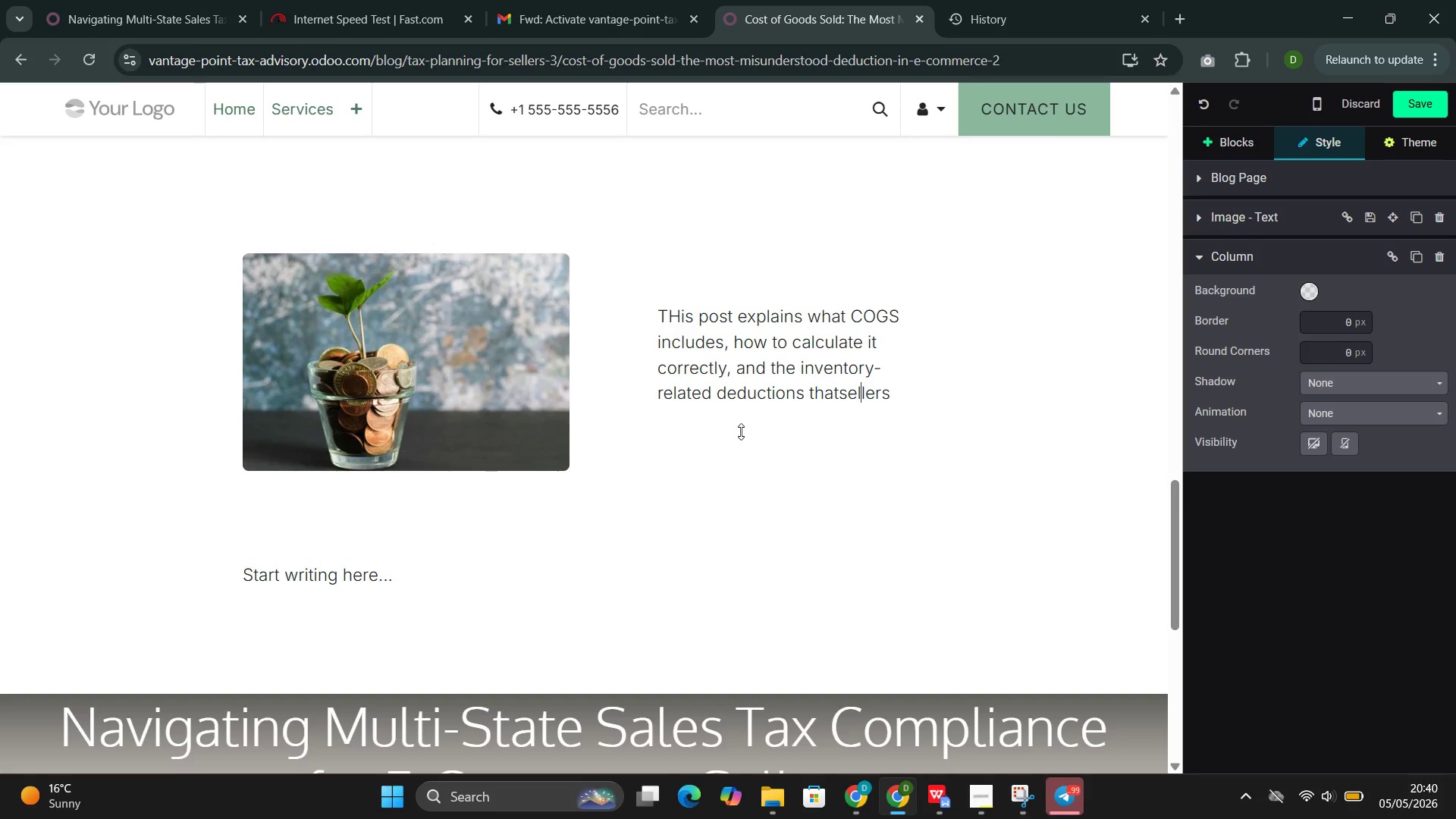 
key(ArrowLeft)
 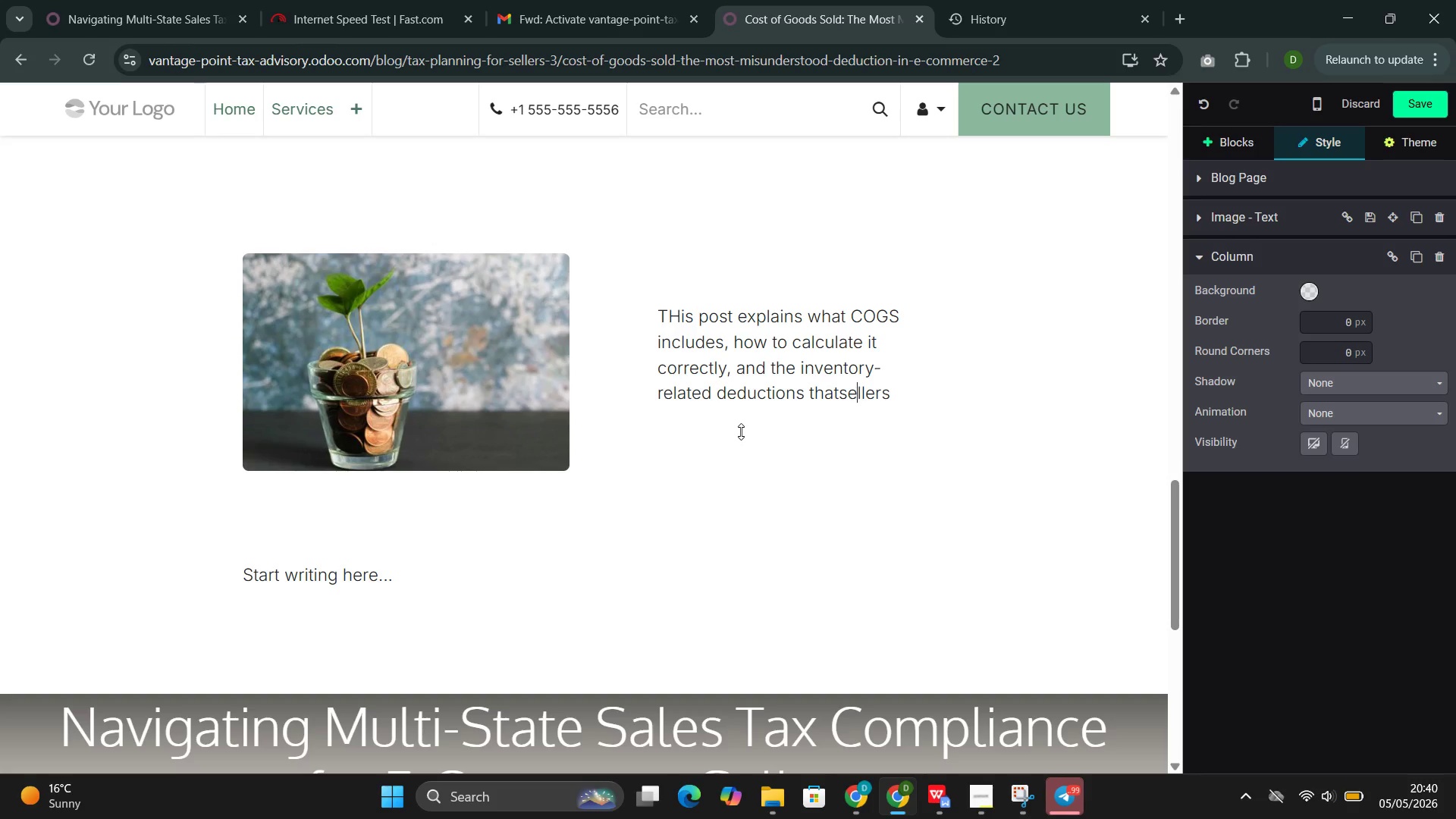 
key(ArrowLeft)
 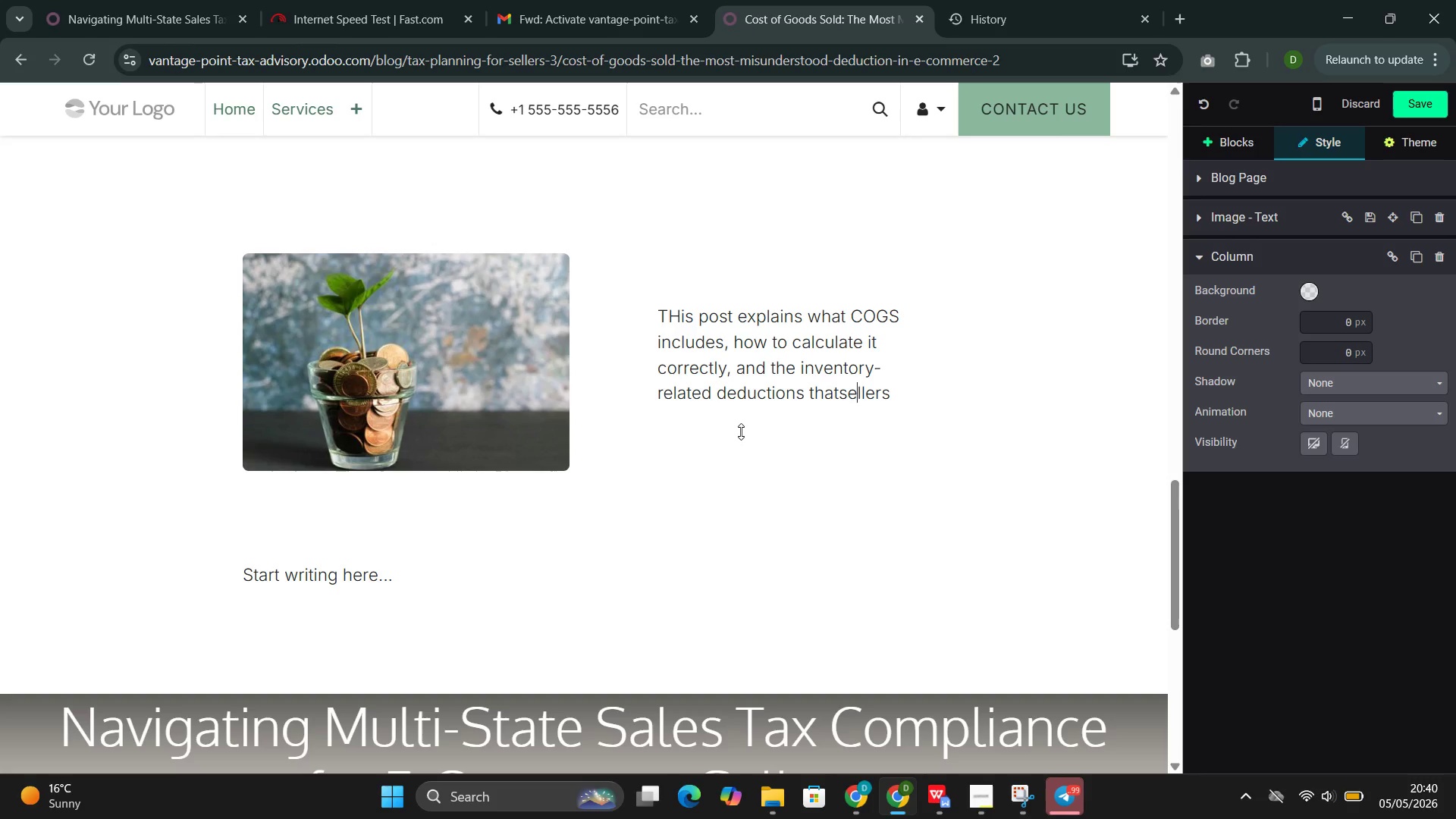 
key(ArrowLeft)
 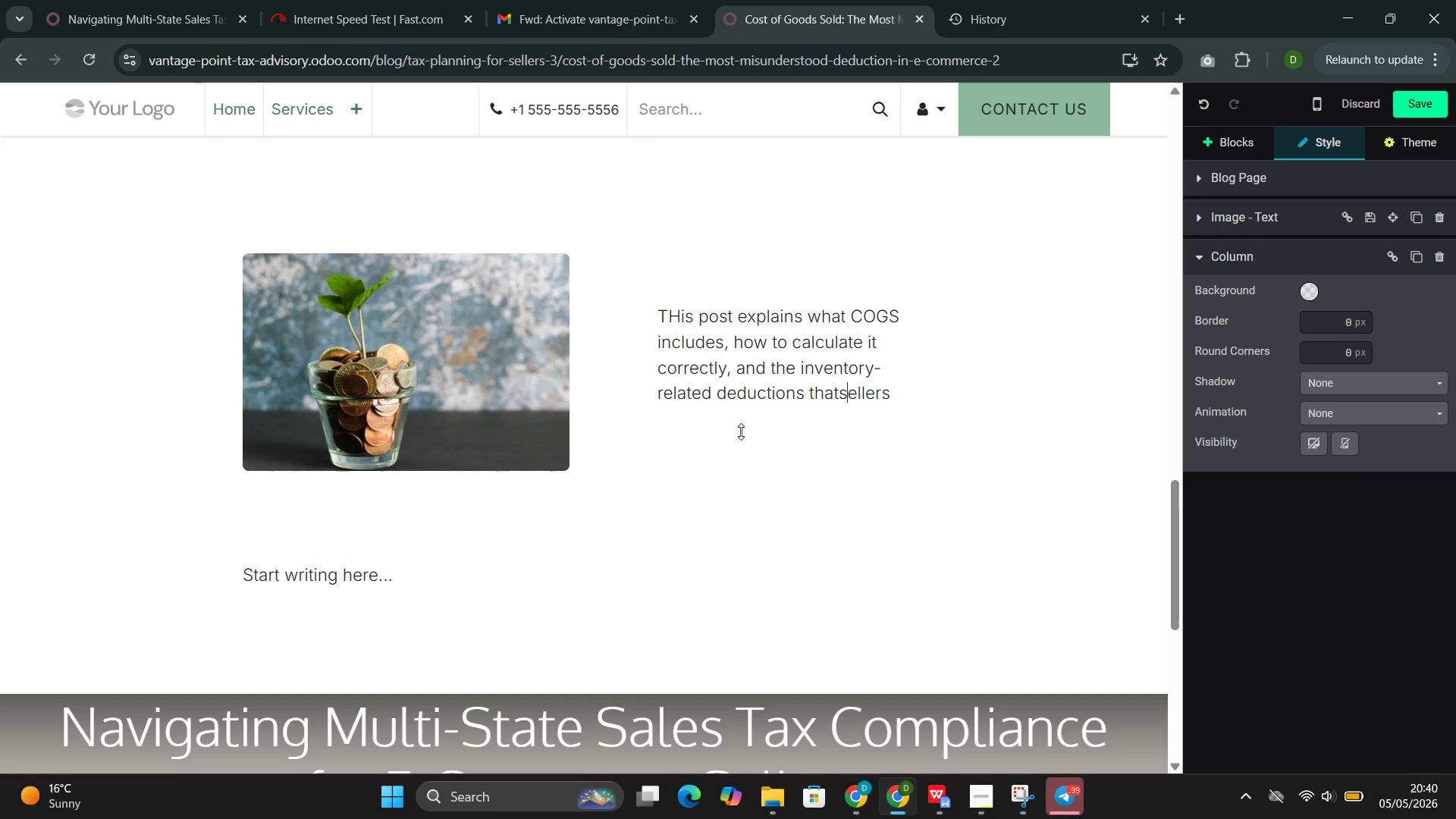 
key(ArrowLeft)
 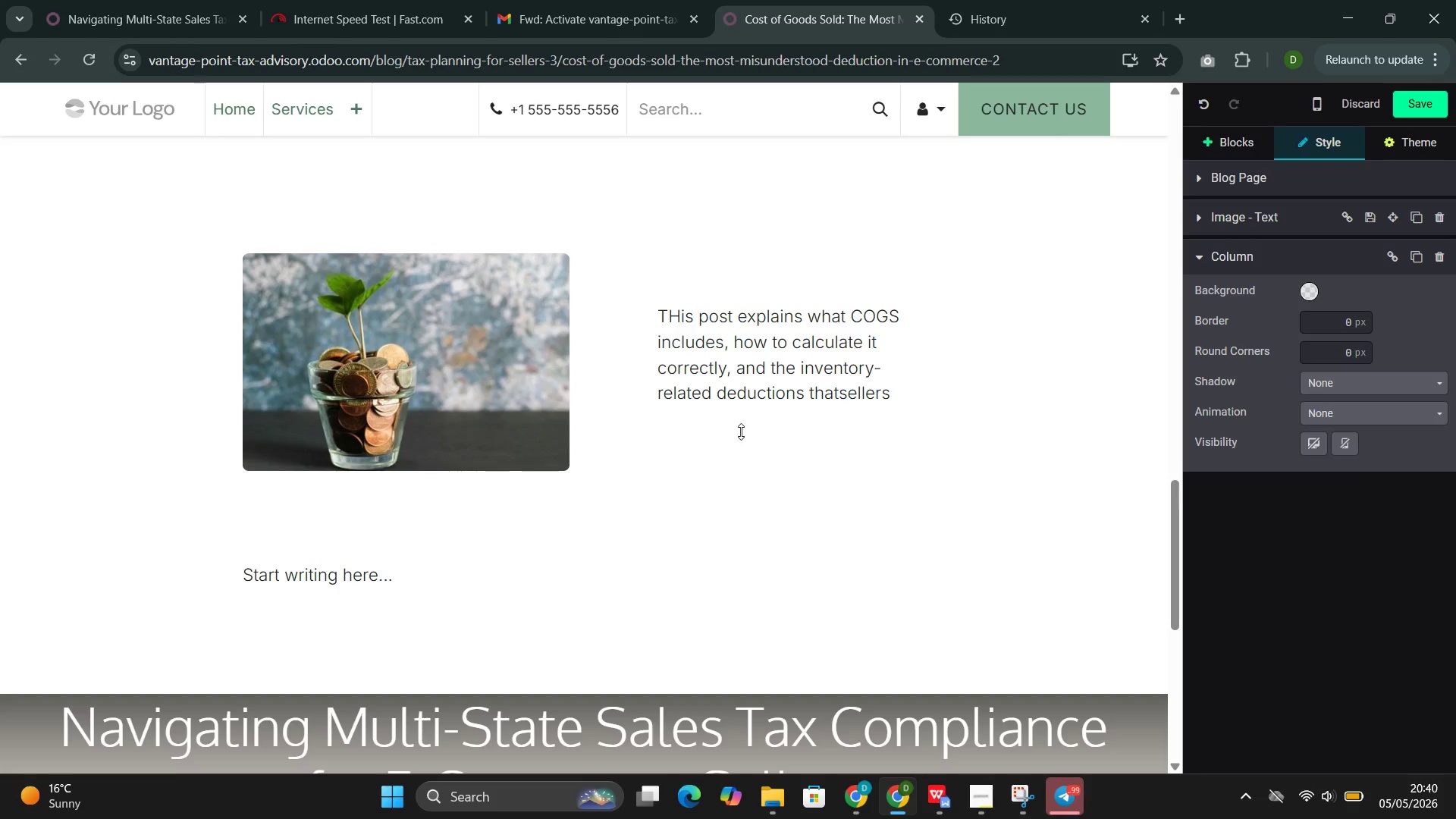 
key(Space)
 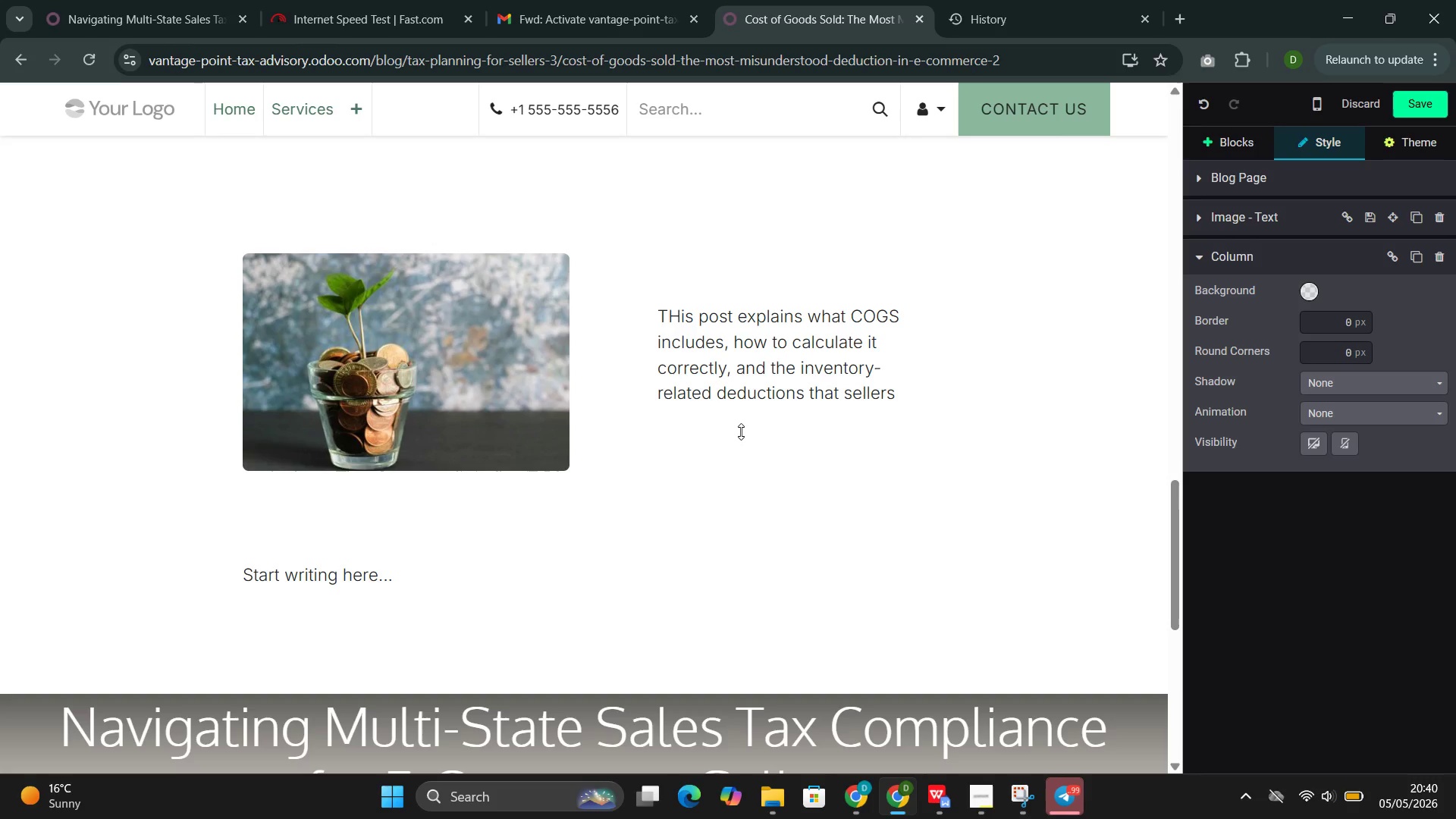 
key(ArrowRight)
 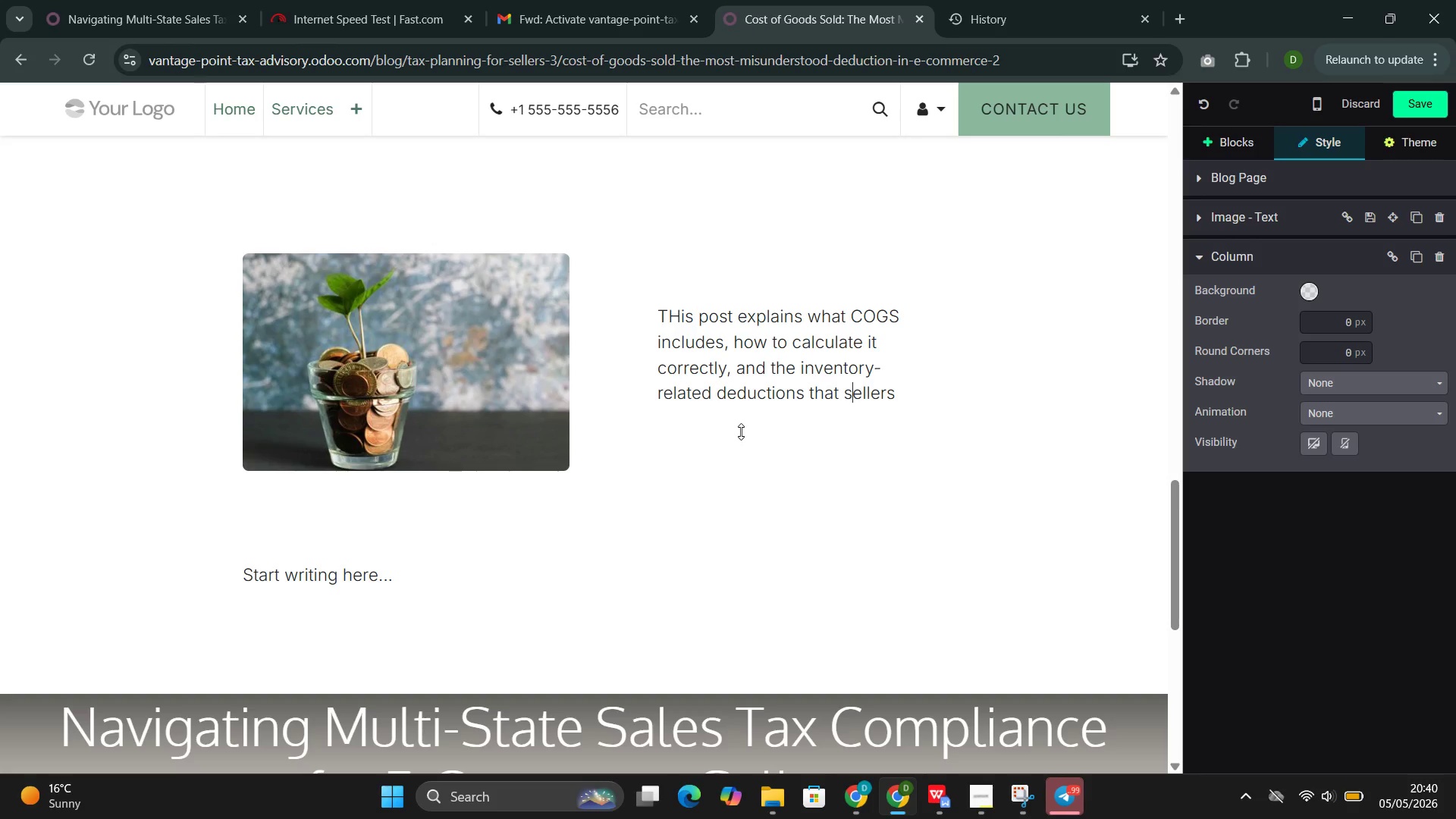 
key(ArrowRight)
 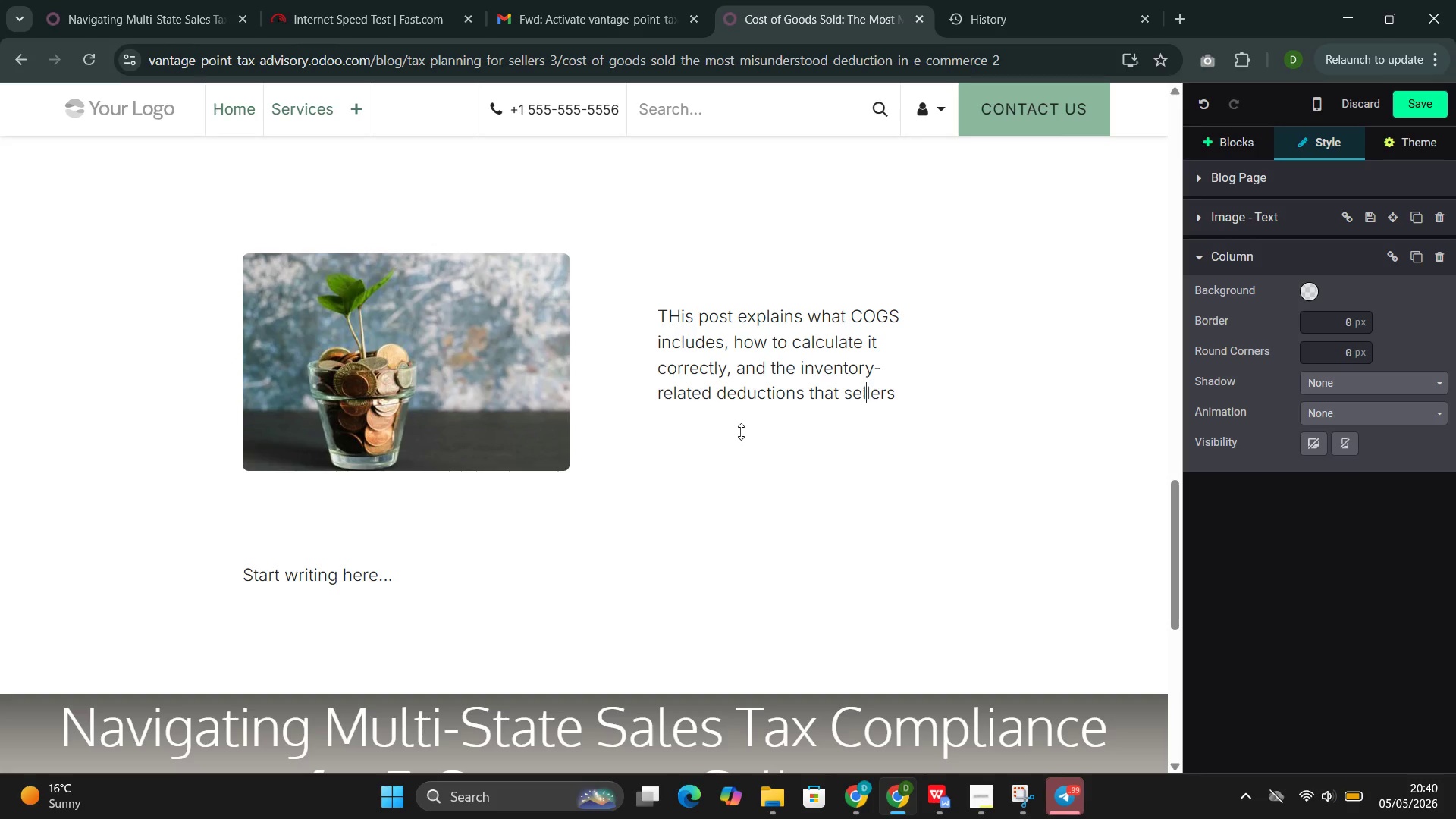 
key(ArrowRight)
 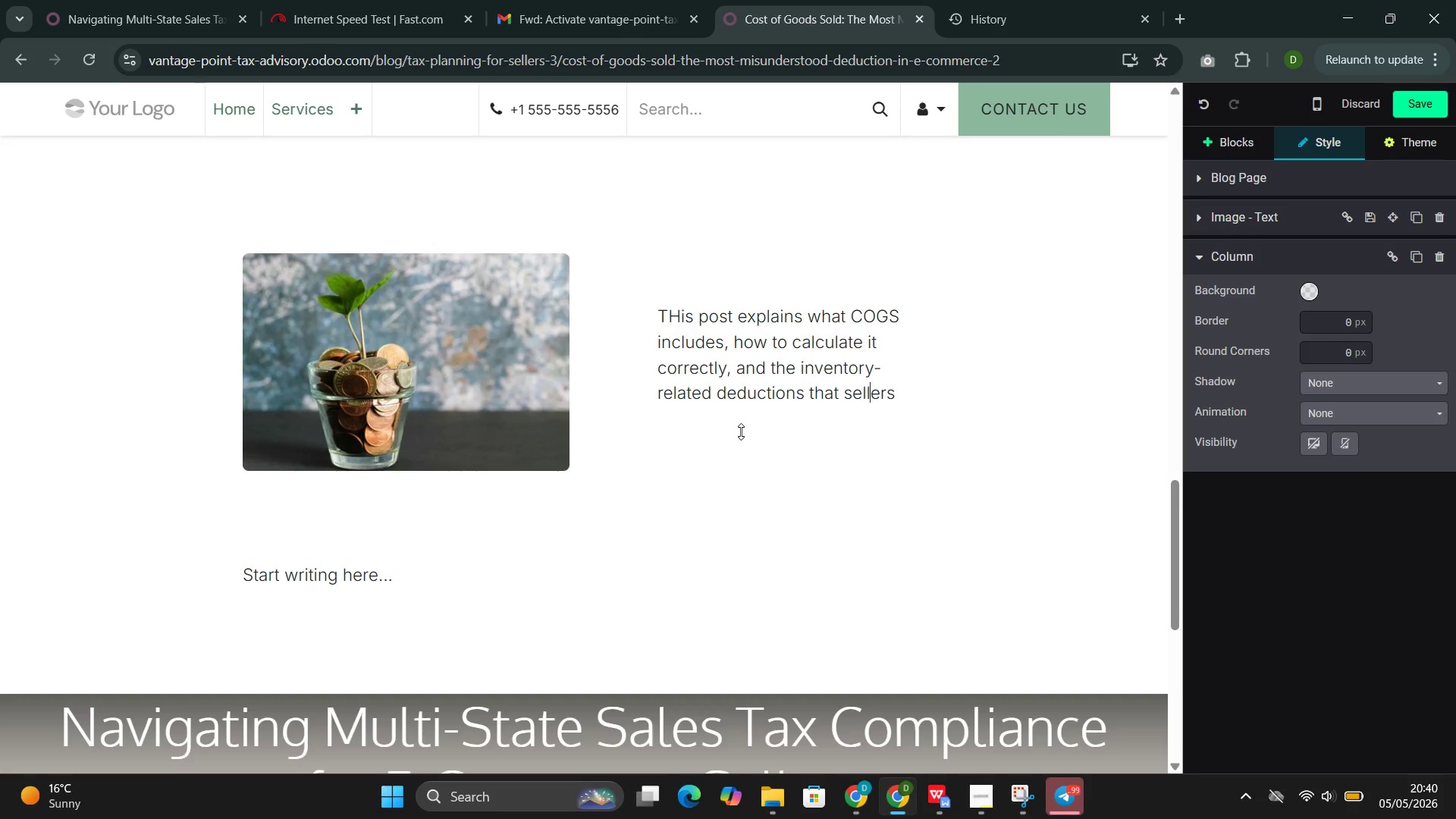 
key(ArrowRight)
 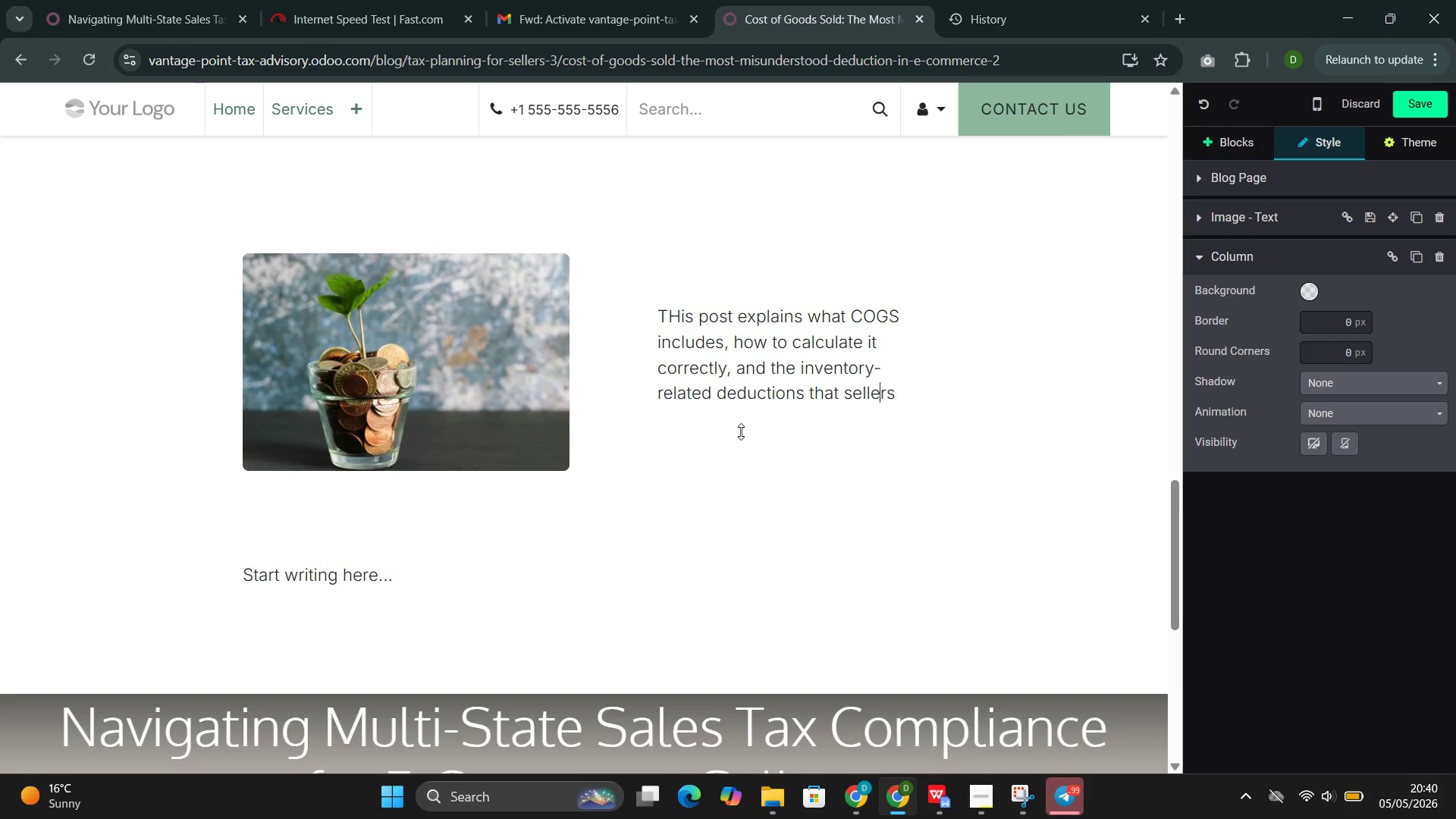 
key(ArrowRight)
 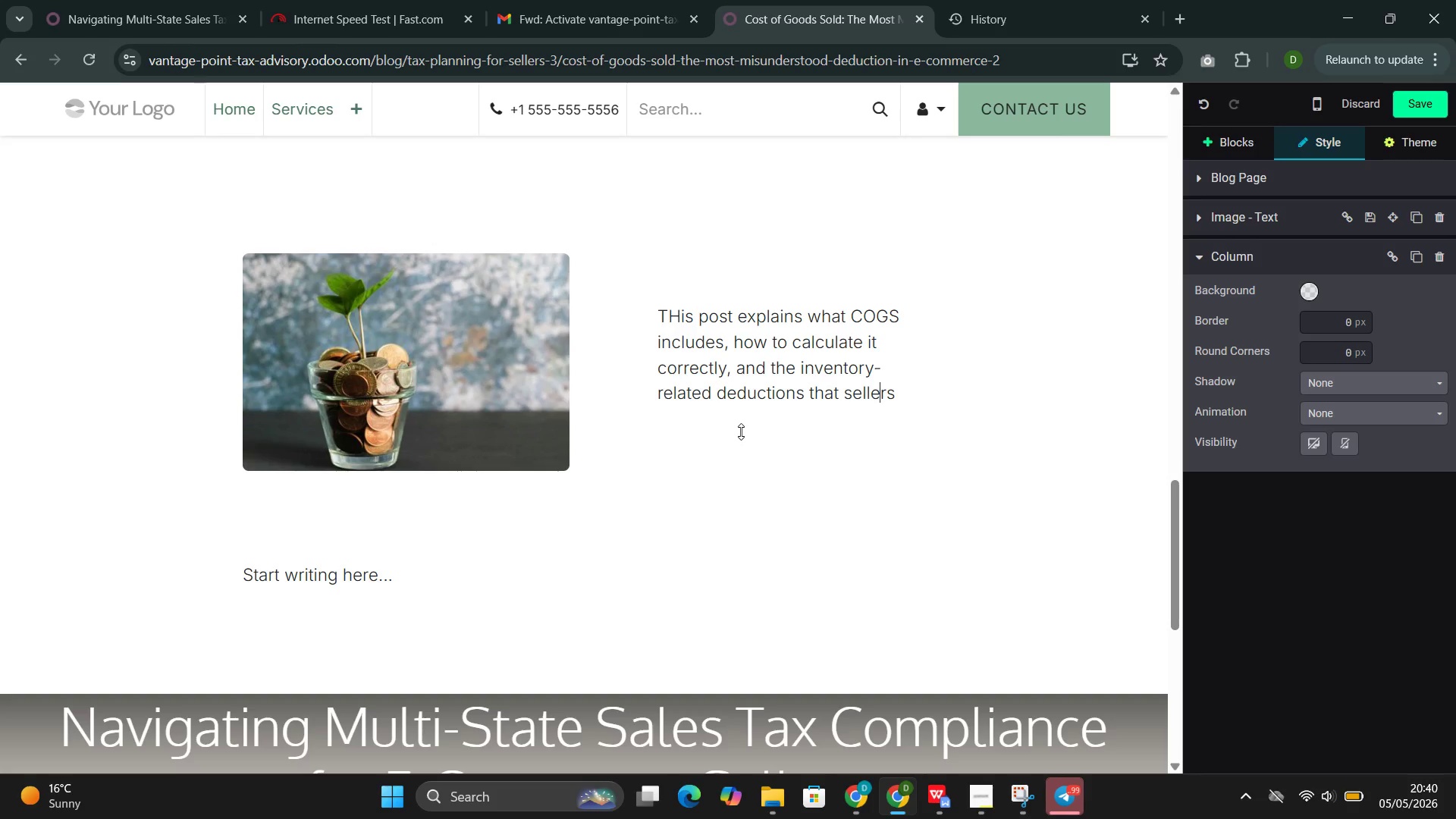 
key(ArrowRight)
 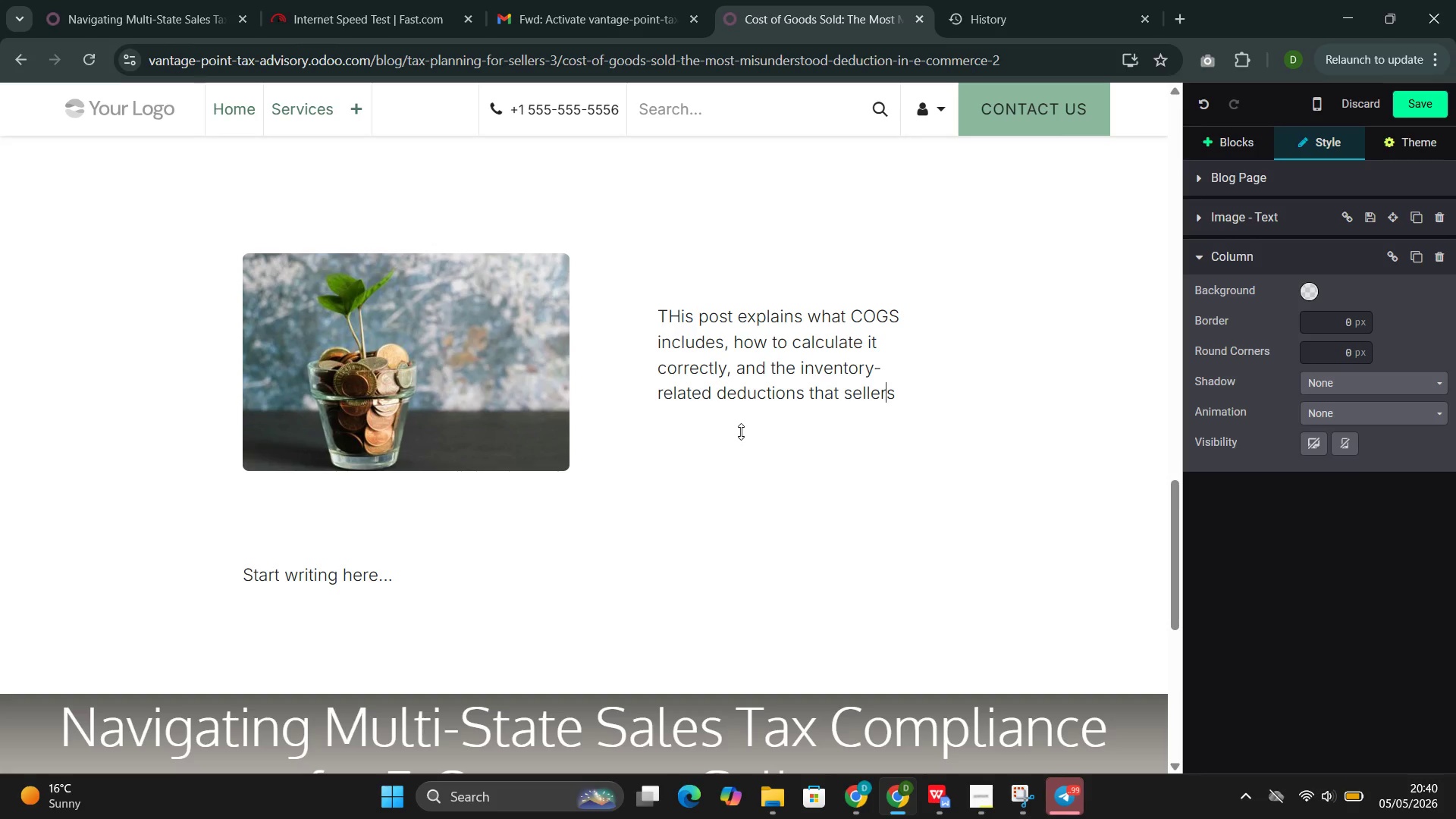 
key(ArrowRight)
 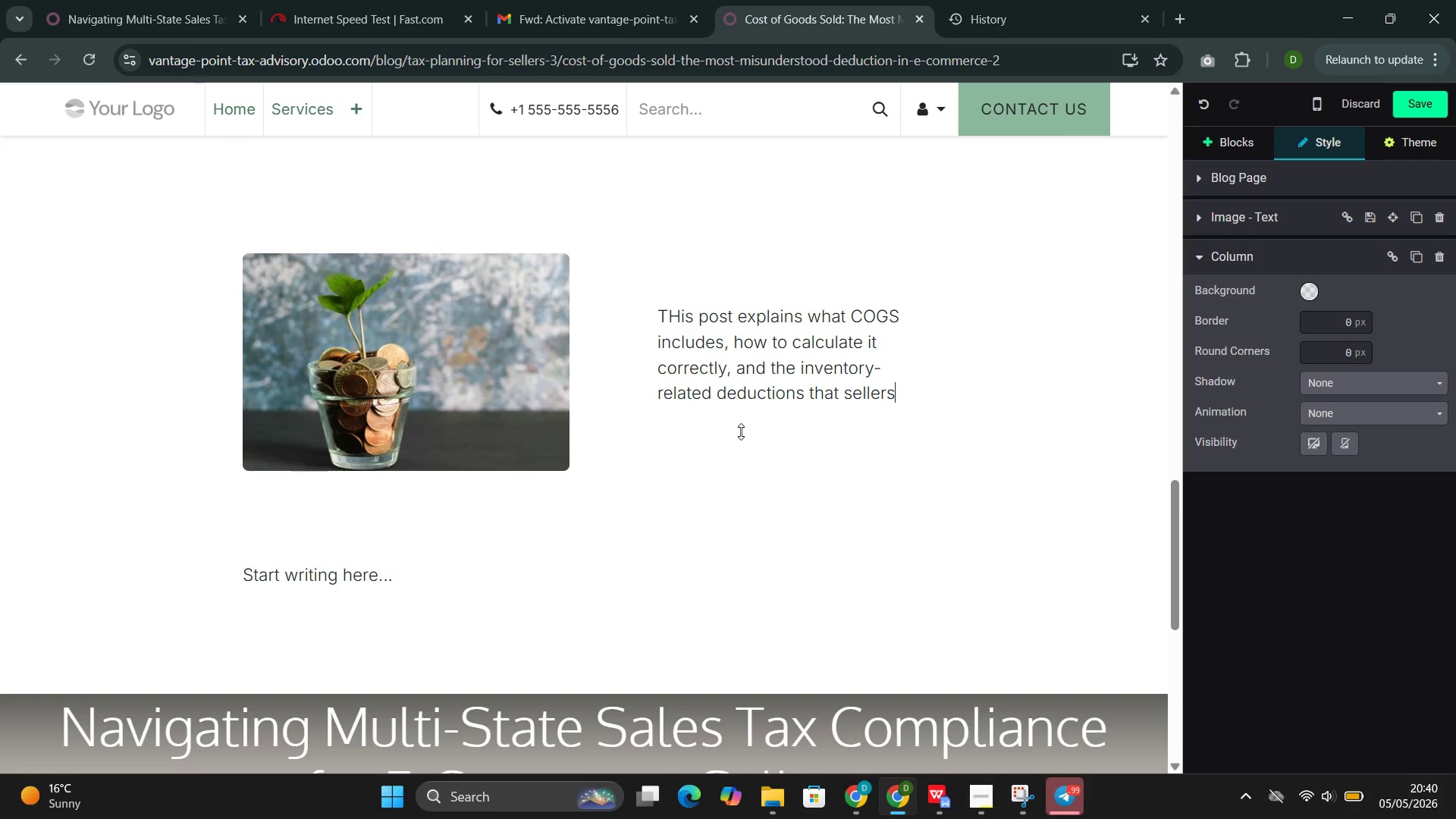 
type( most frequently miss.)
 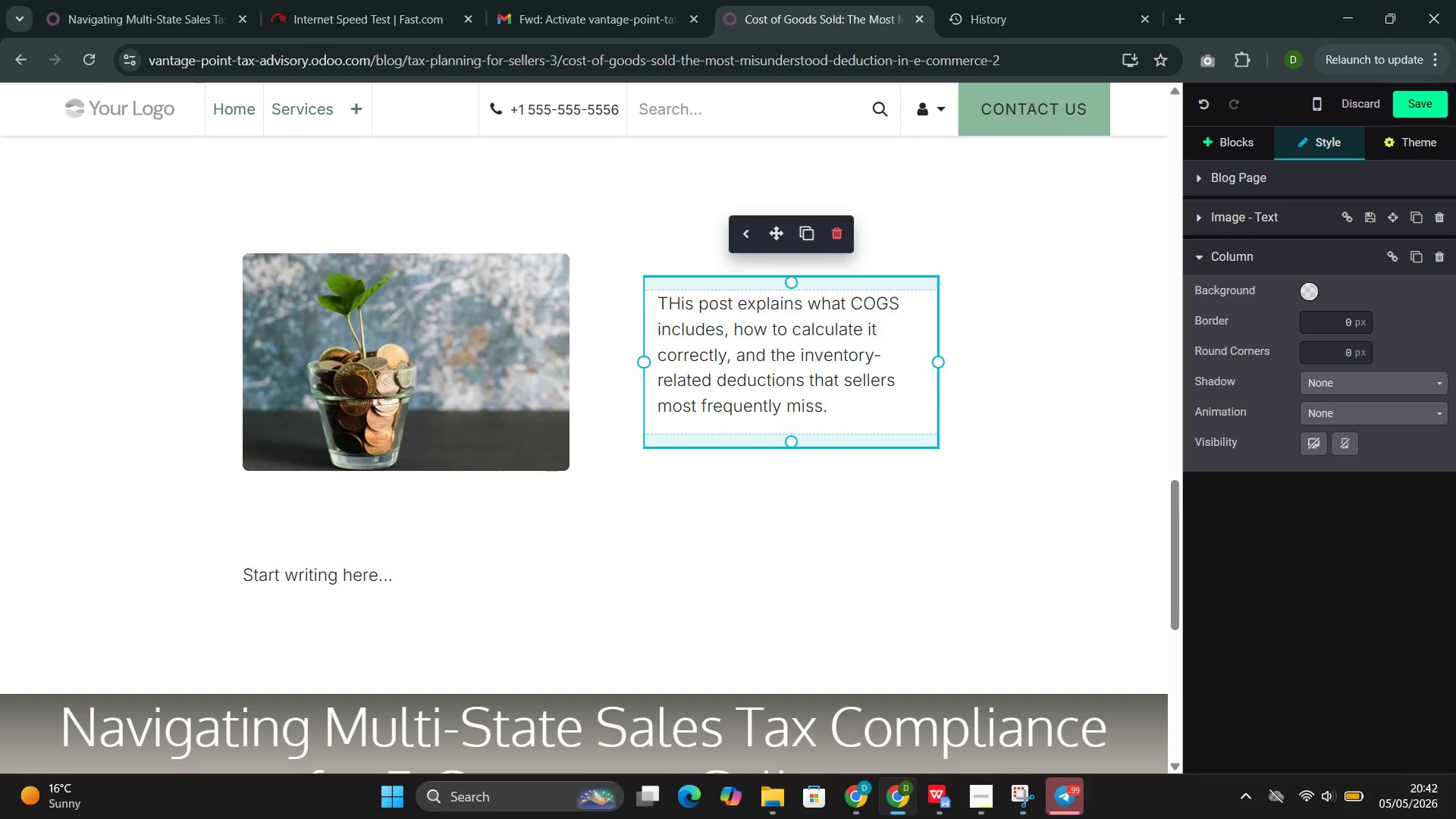 
wait(114.0)
 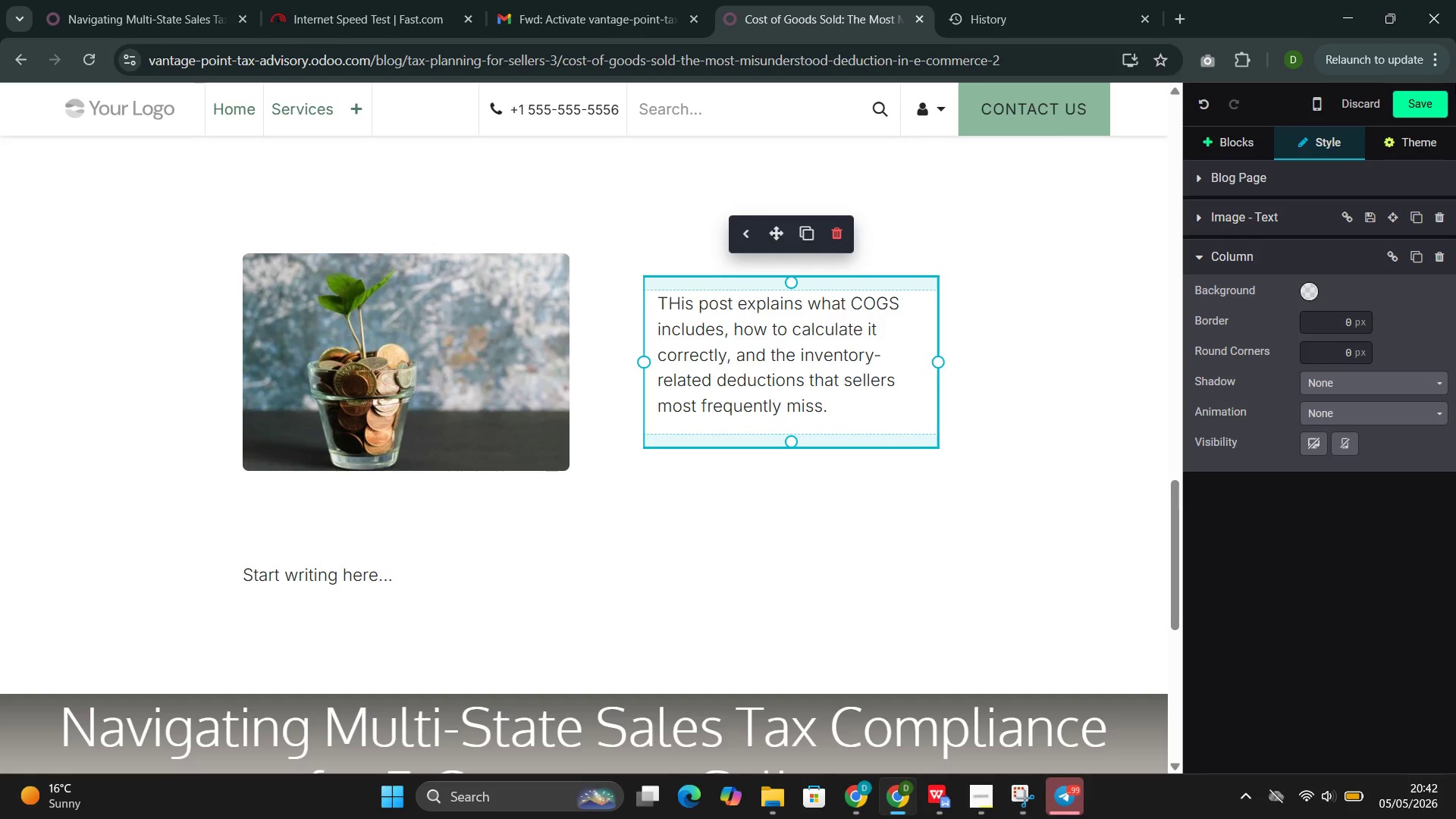 
key(Enter)
 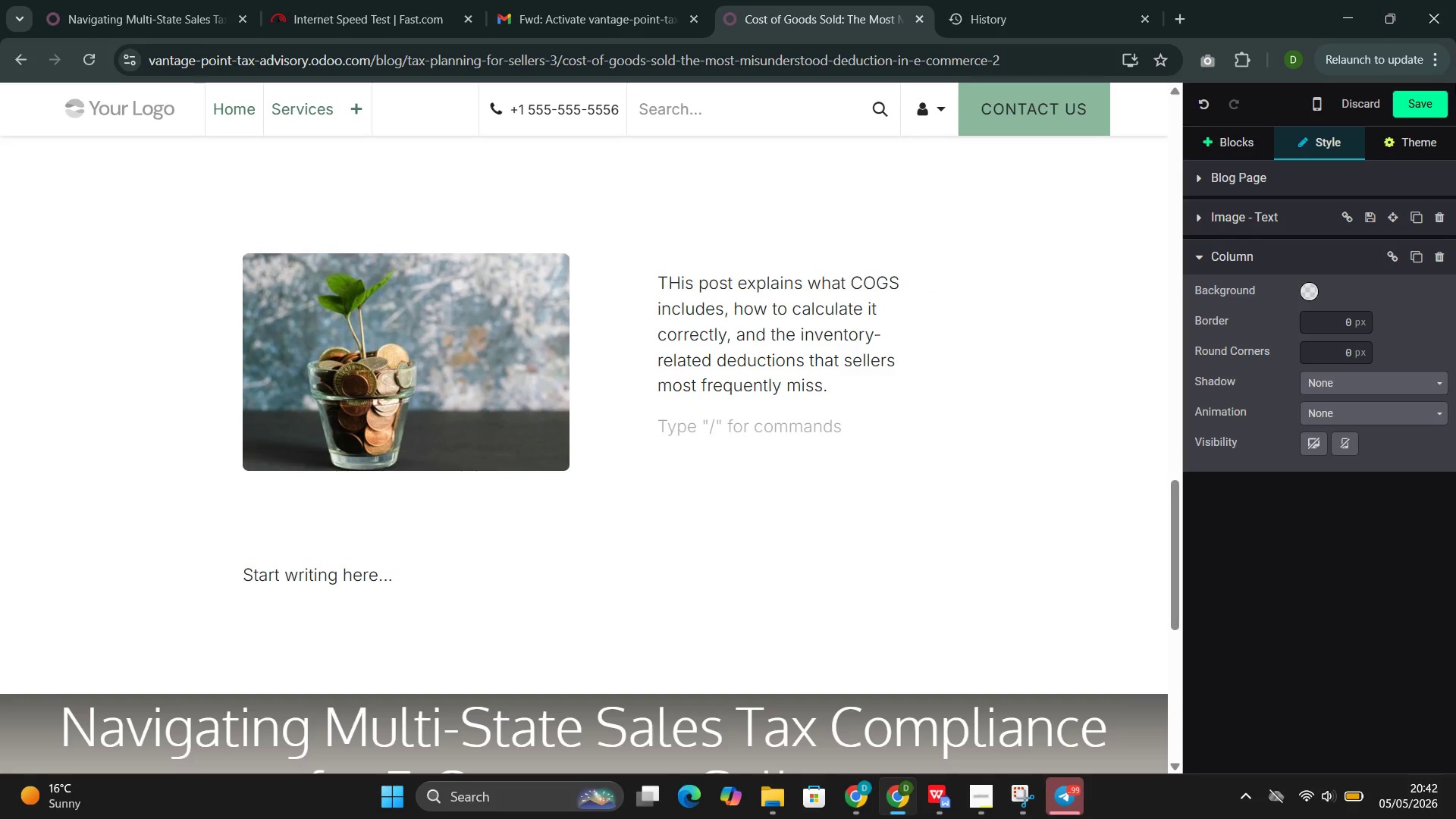 
key(Slash)
 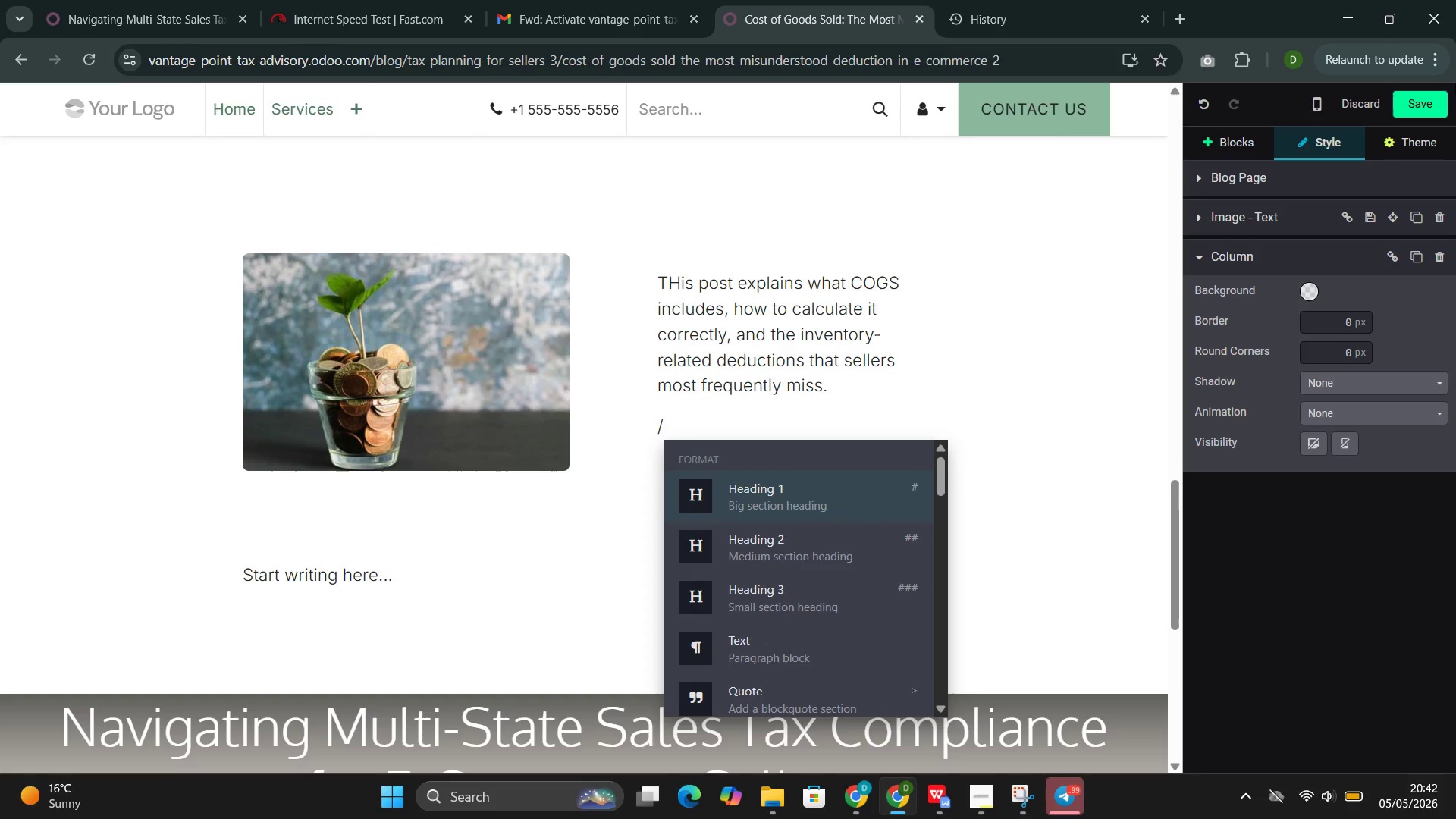 
key(Q)
 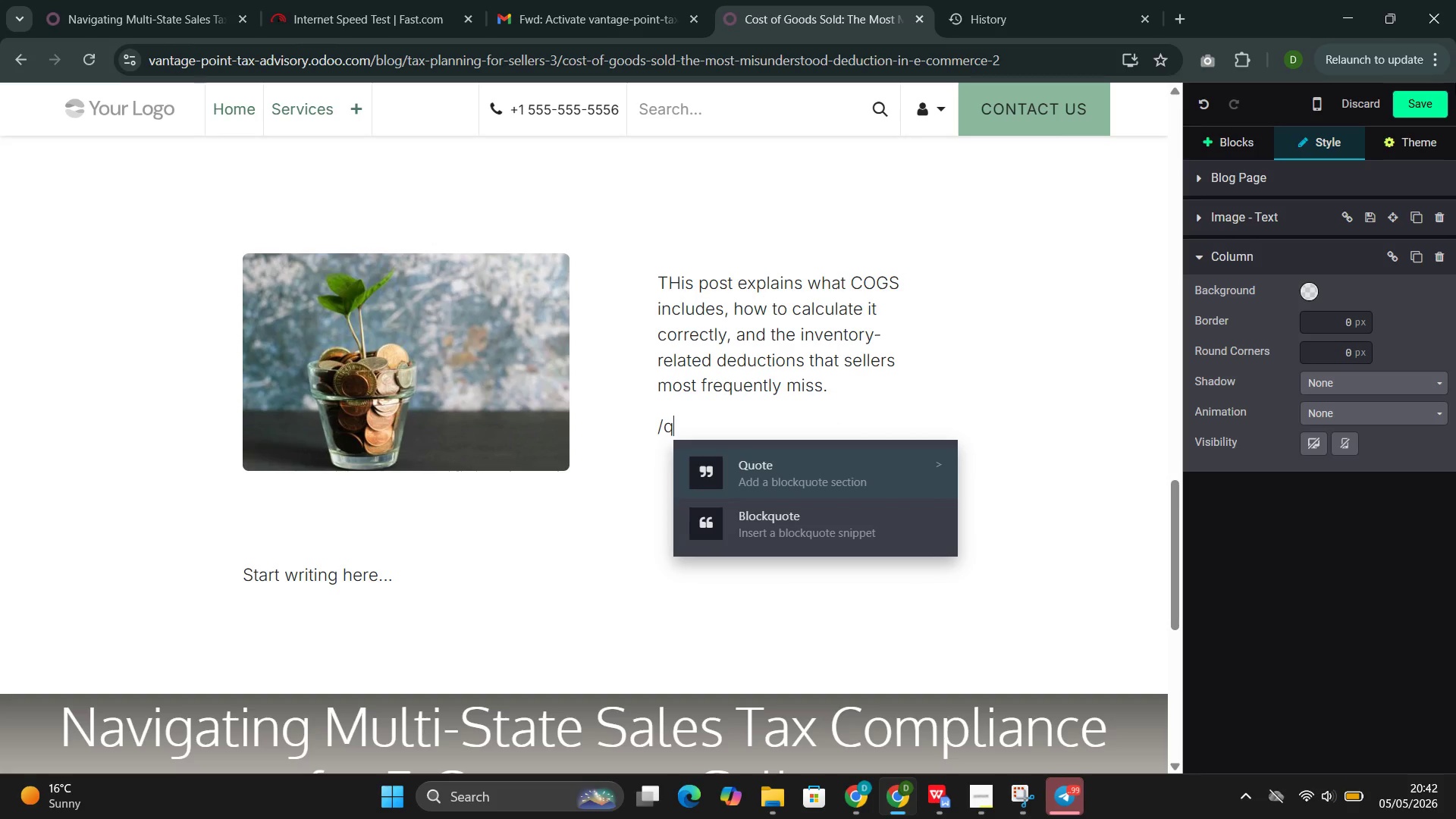 
key(Enter)
 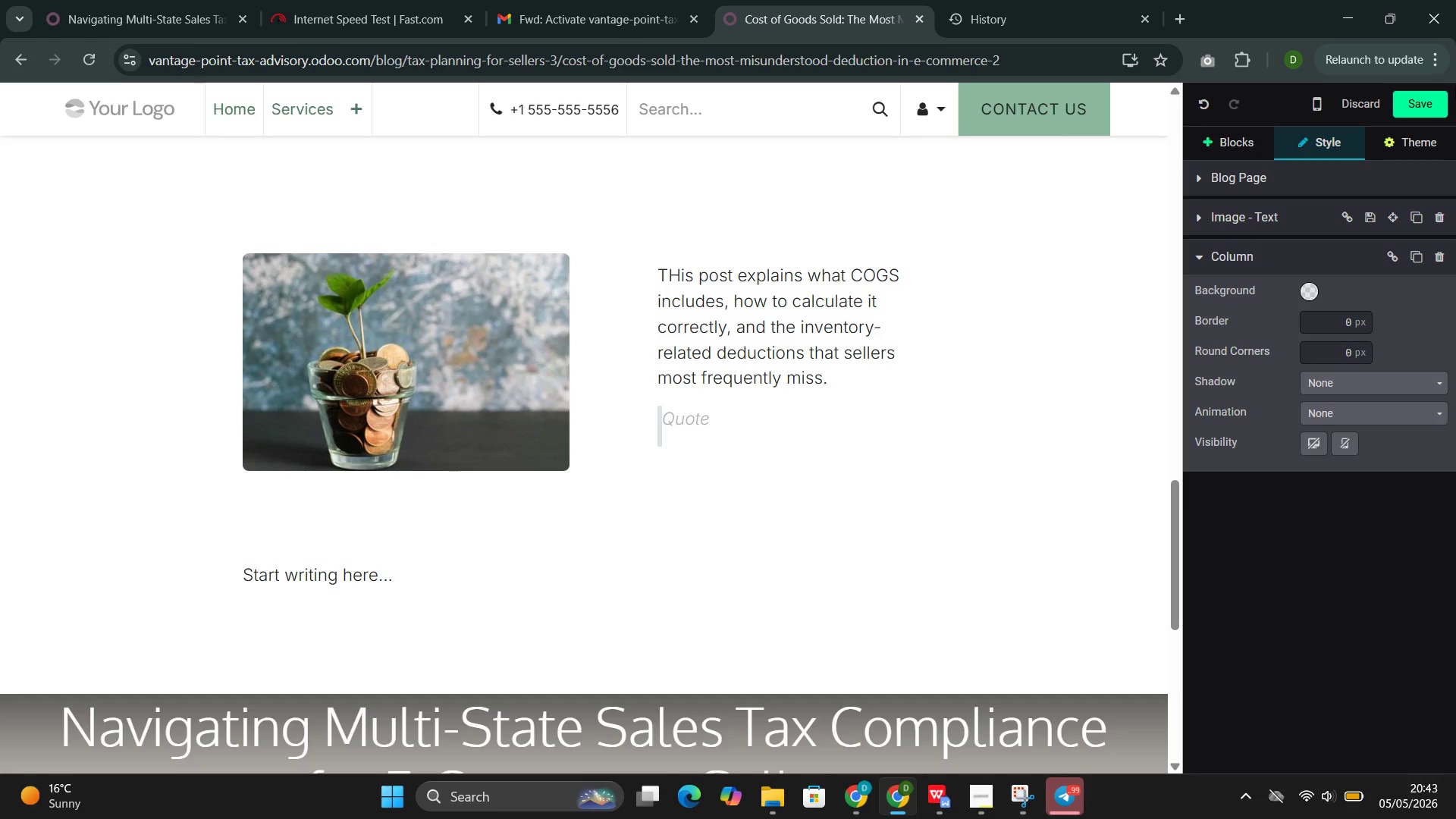 
wait(34.97)
 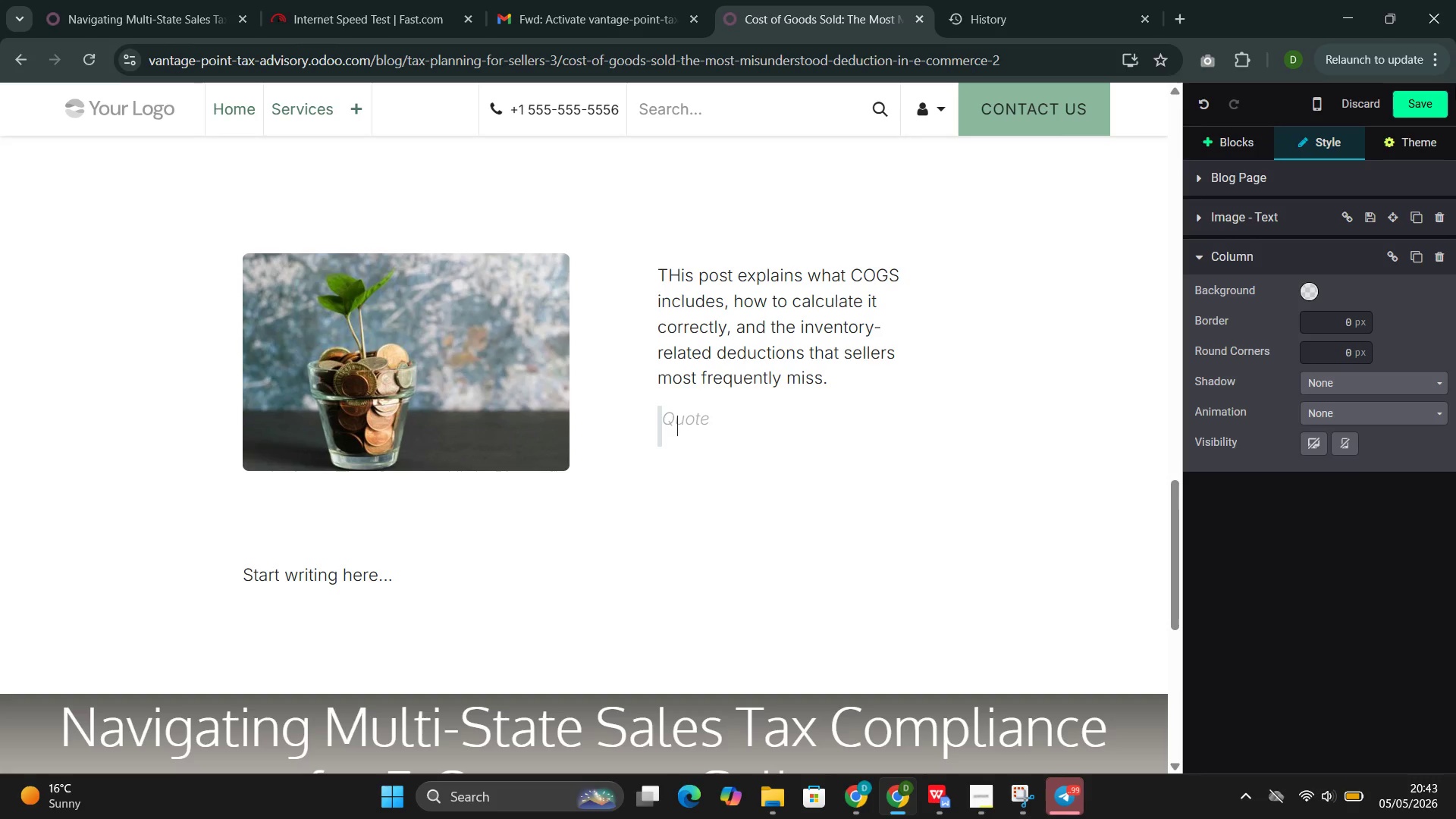 
key(Shift+Quote)
 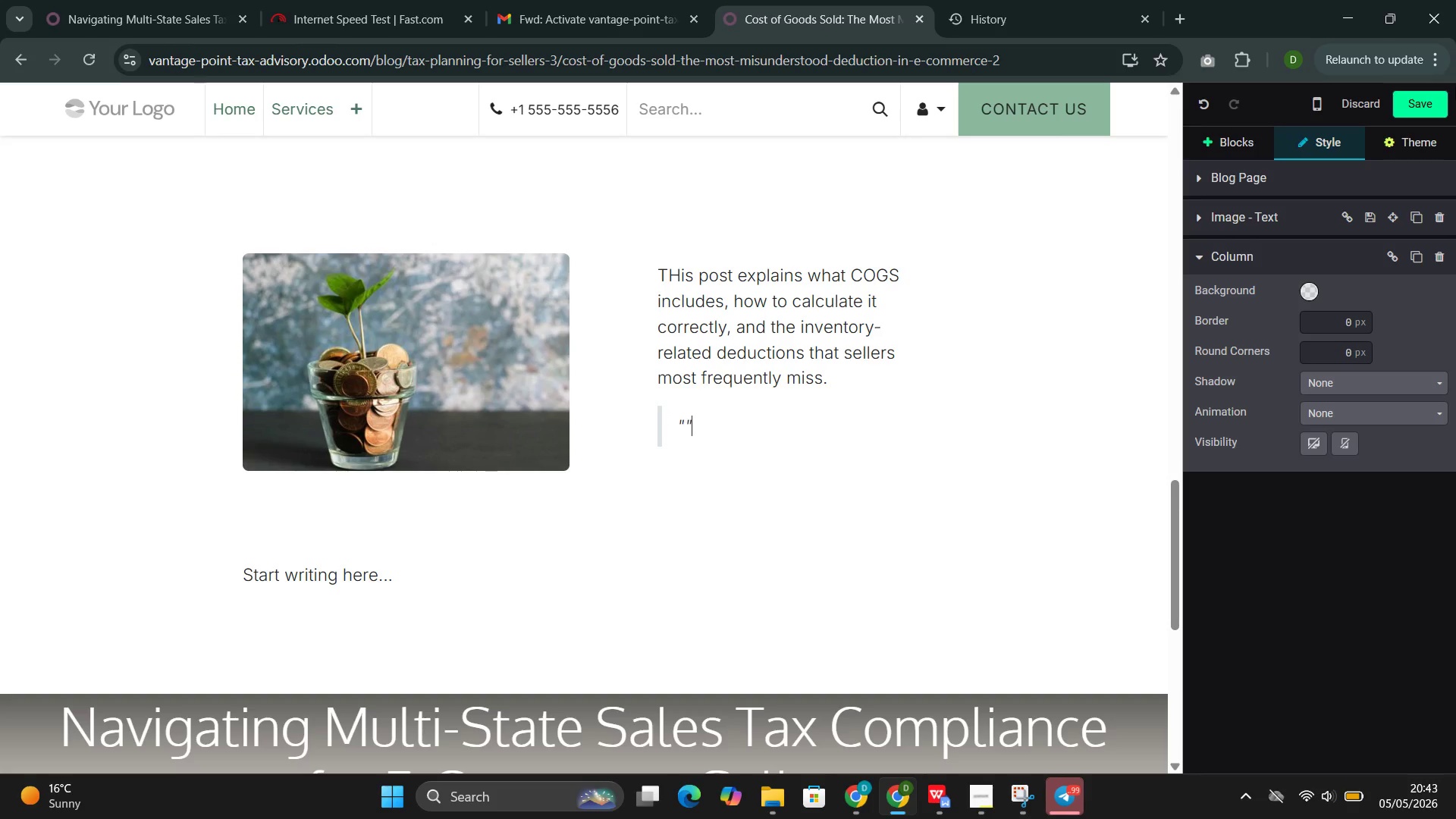 
key(Shift+Quote)
 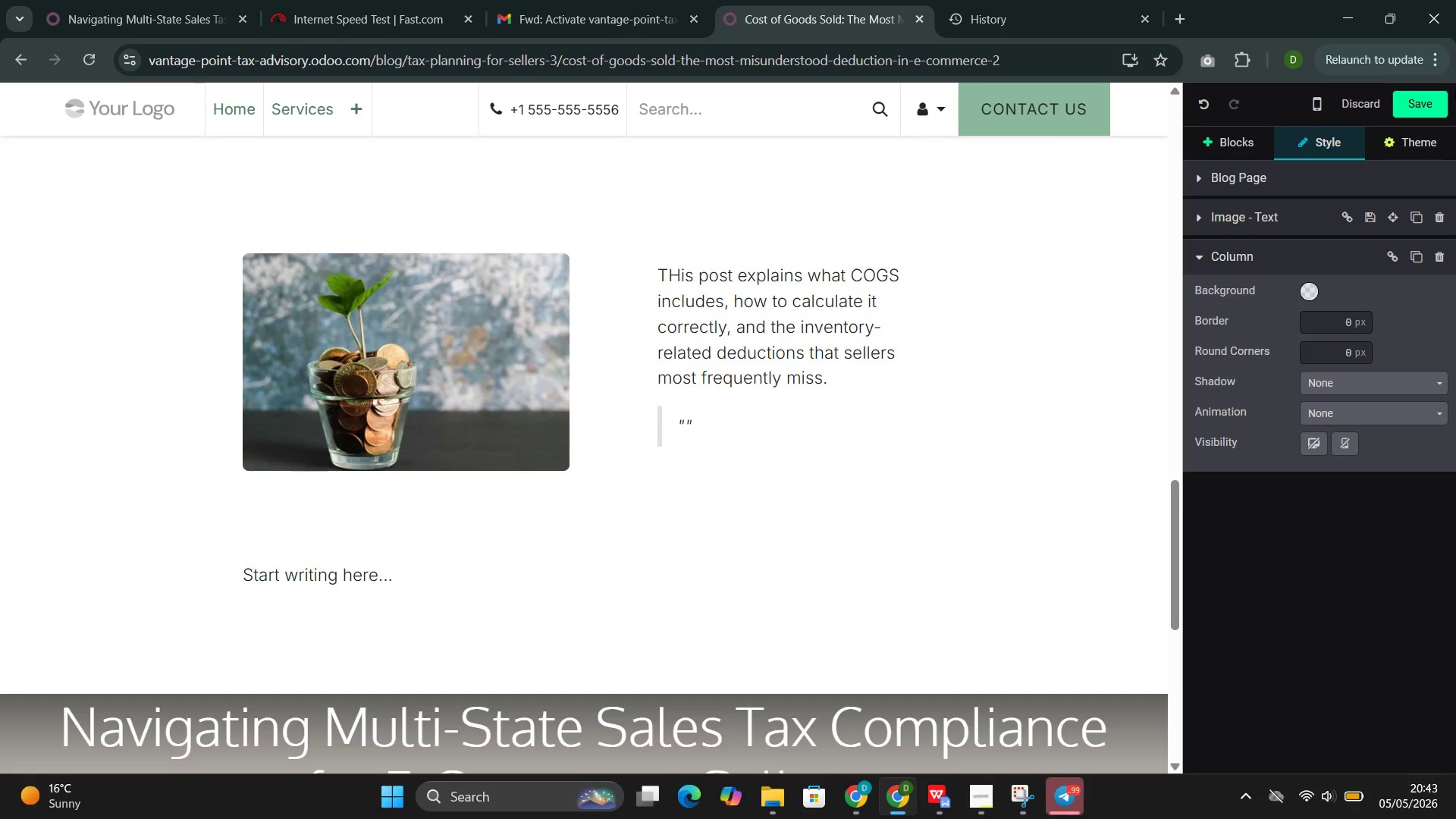 
key(ArrowLeft)
 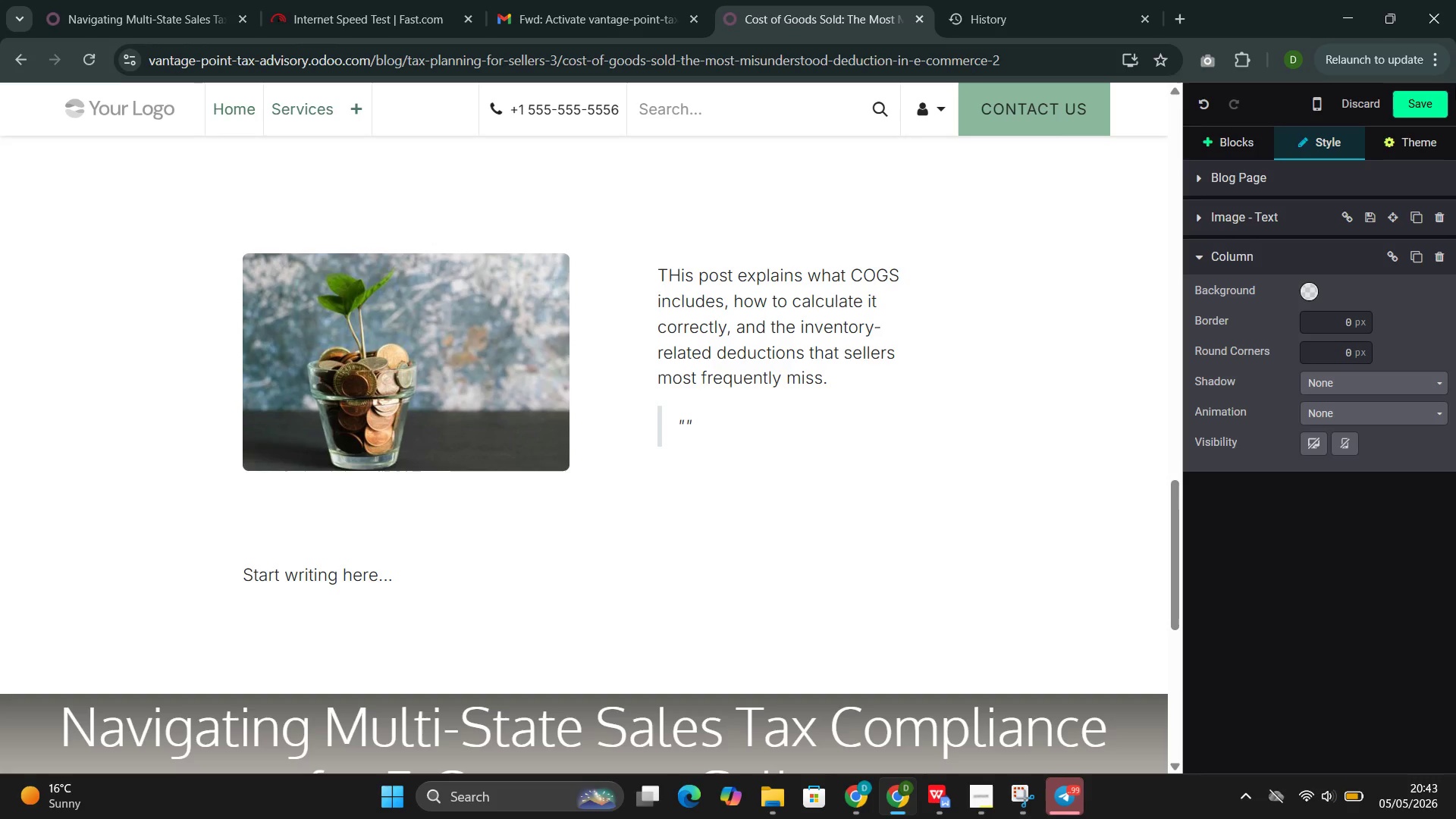 
wait(27.42)
 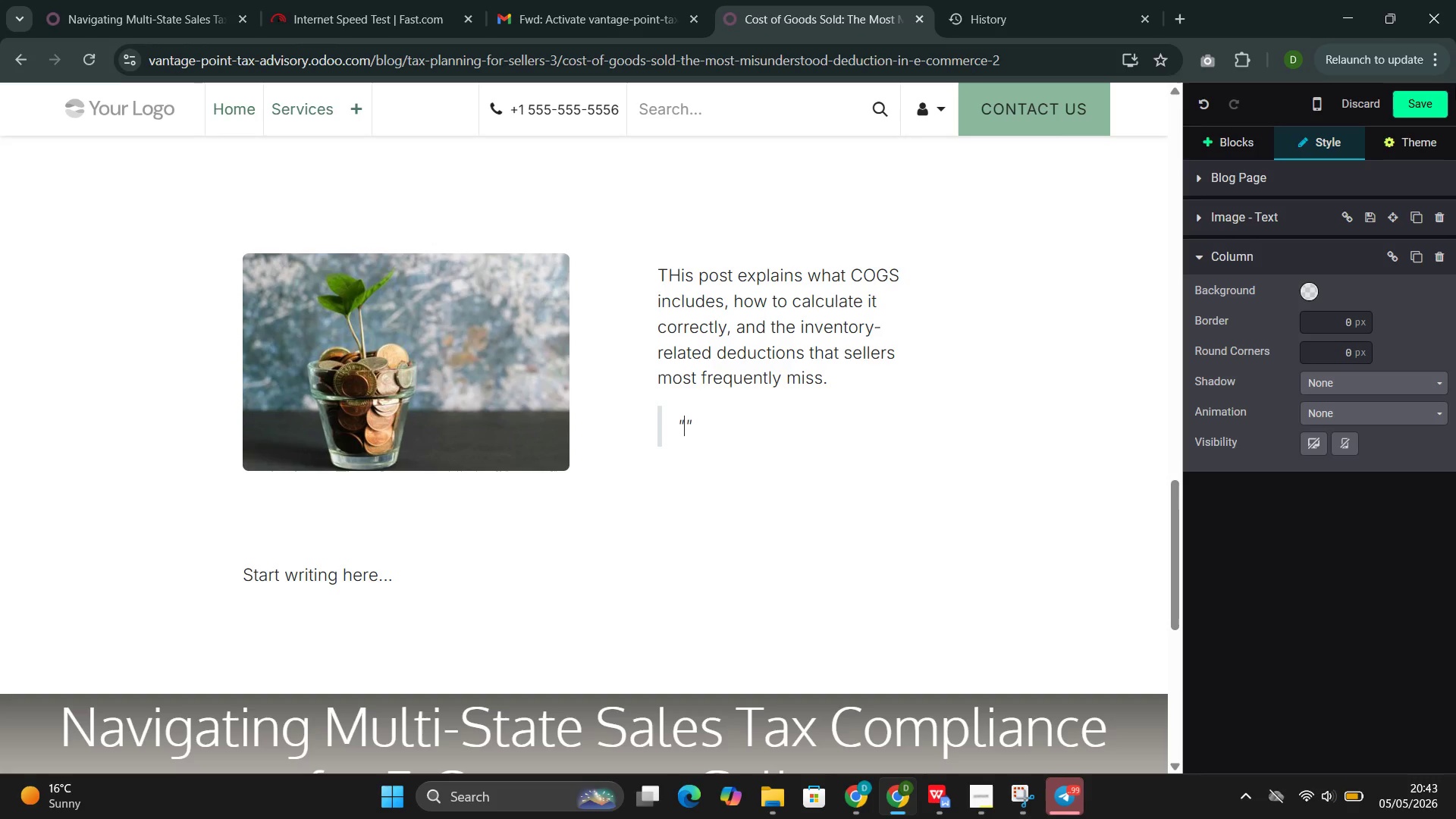 
type(A seller who )
 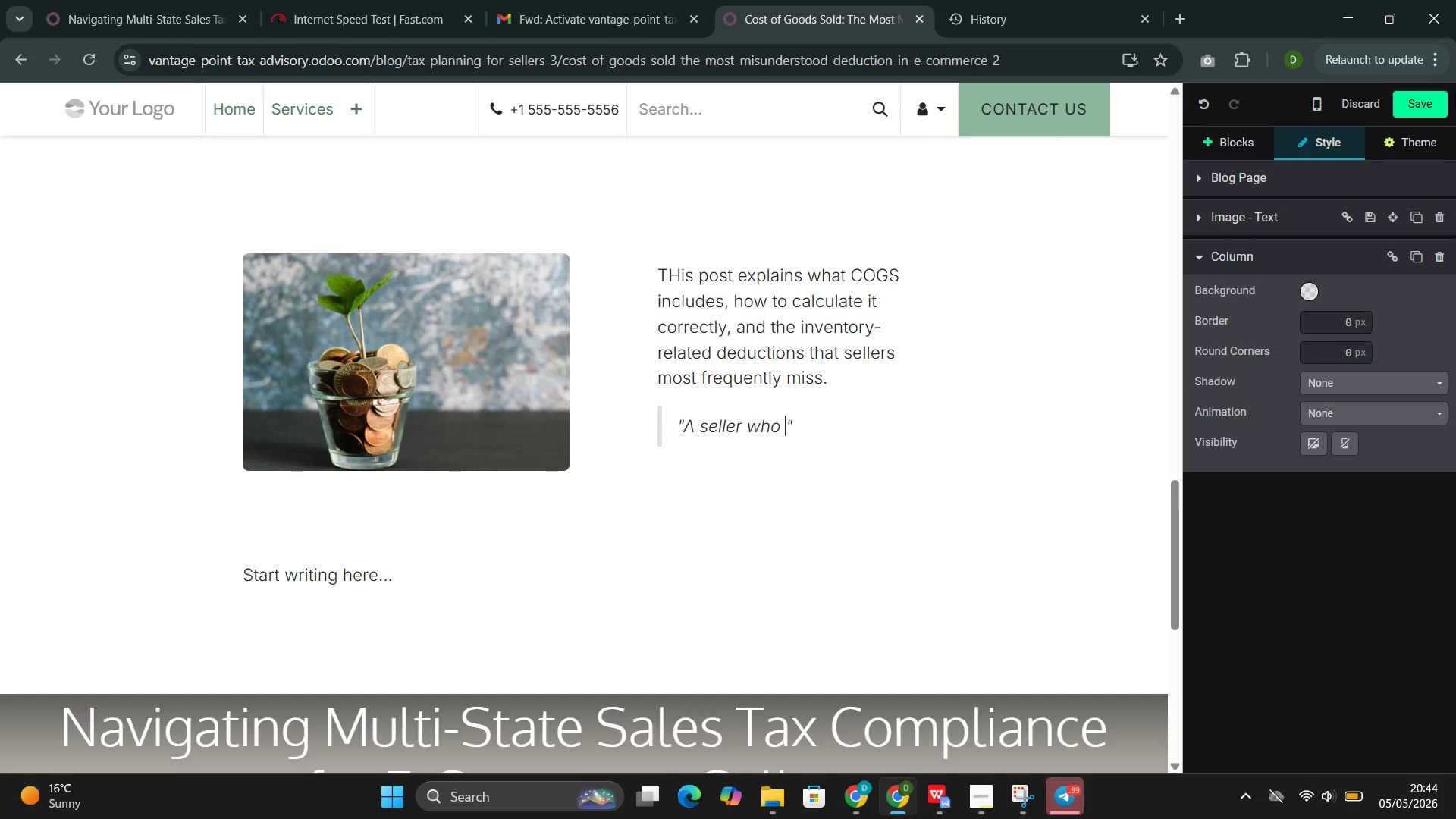 
wait(27.66)
 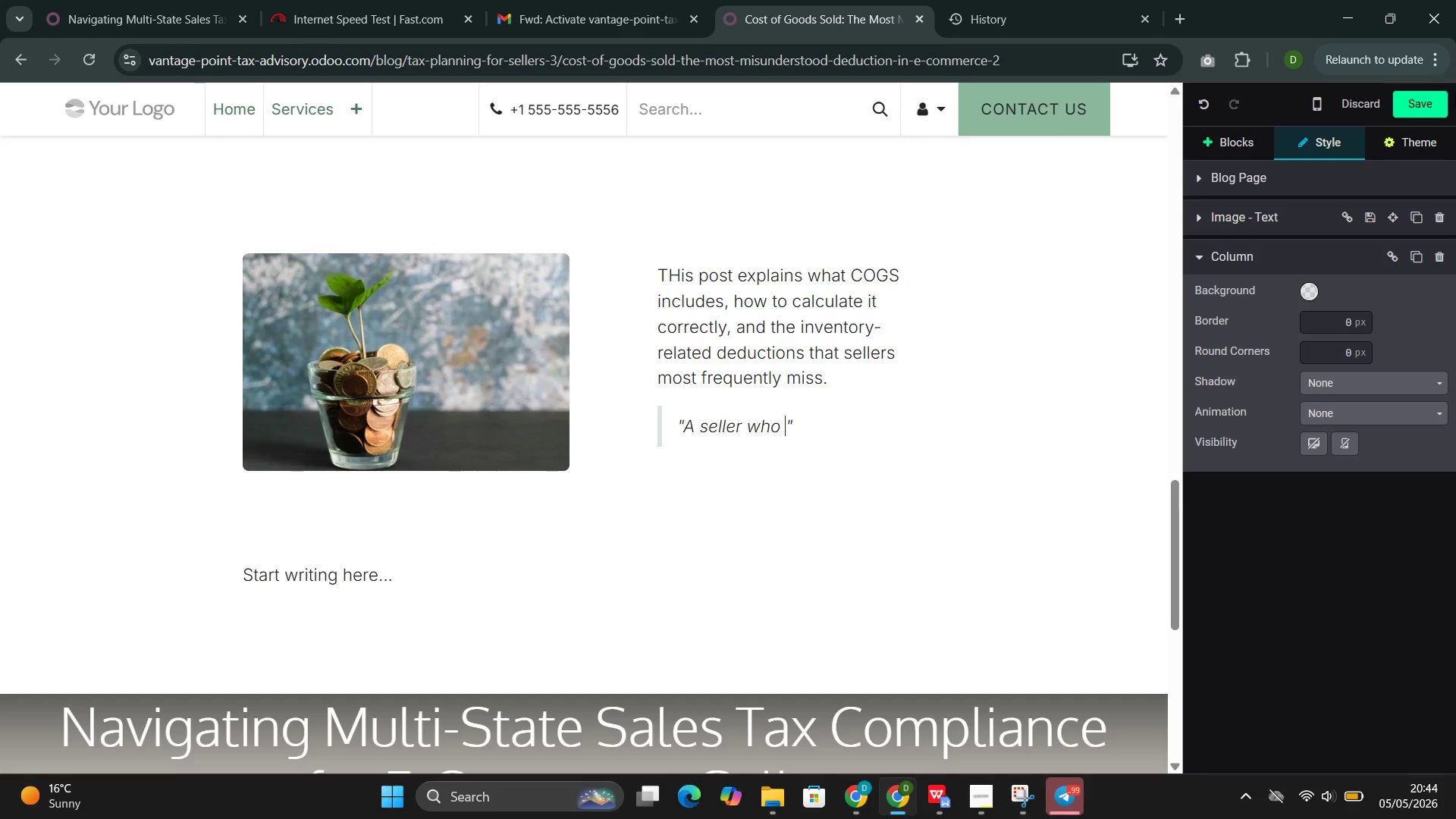 
type(fails to properly calculate COGS is not just overpat)
key(Backspace)
type(ying tax. R)
key(Backspace)
type(They are making business des)
key(Backspace)
type(cis)
 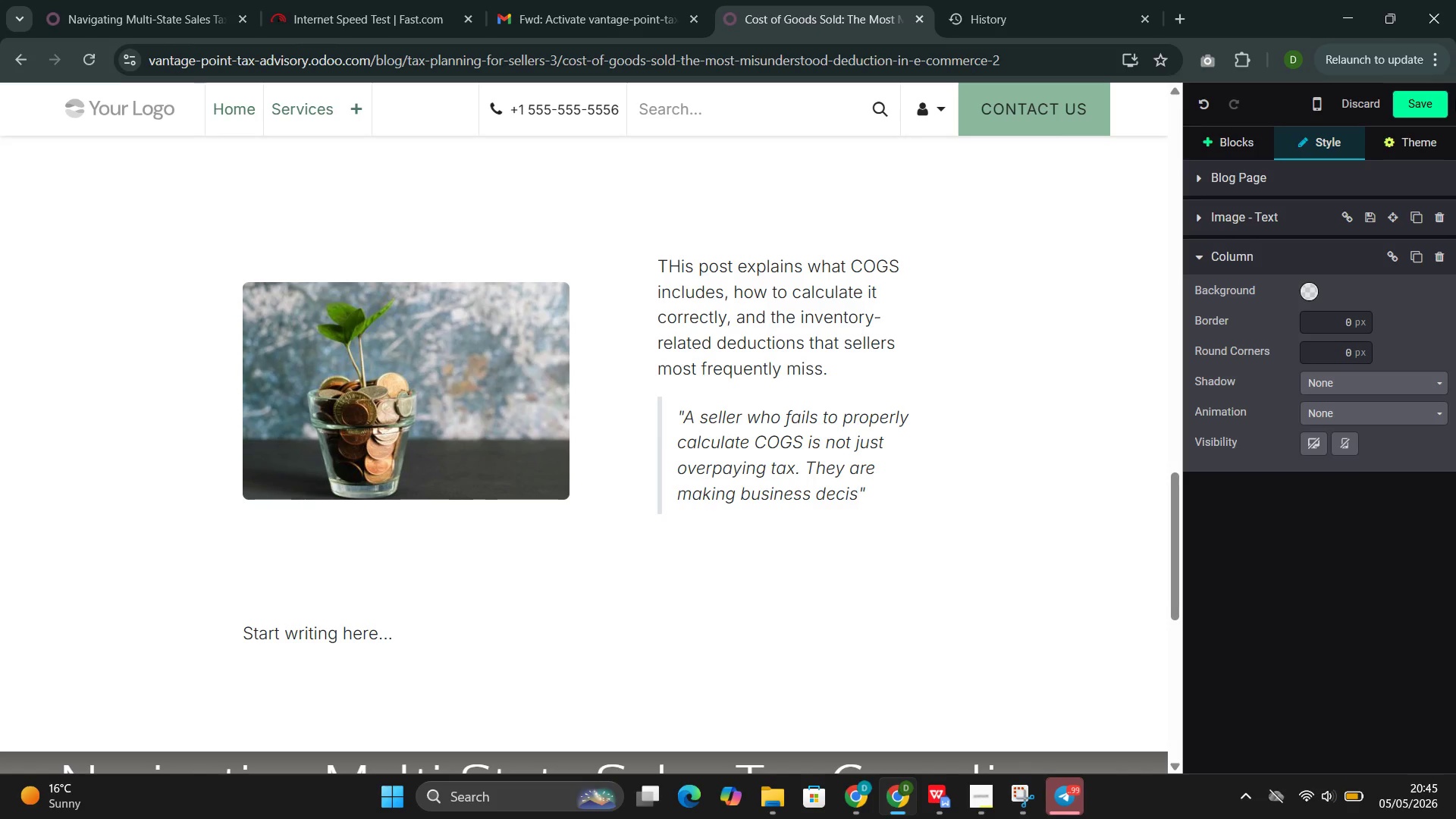 
type(ion based on inaccurate margin data. )
key(Backspace)
type(the)
 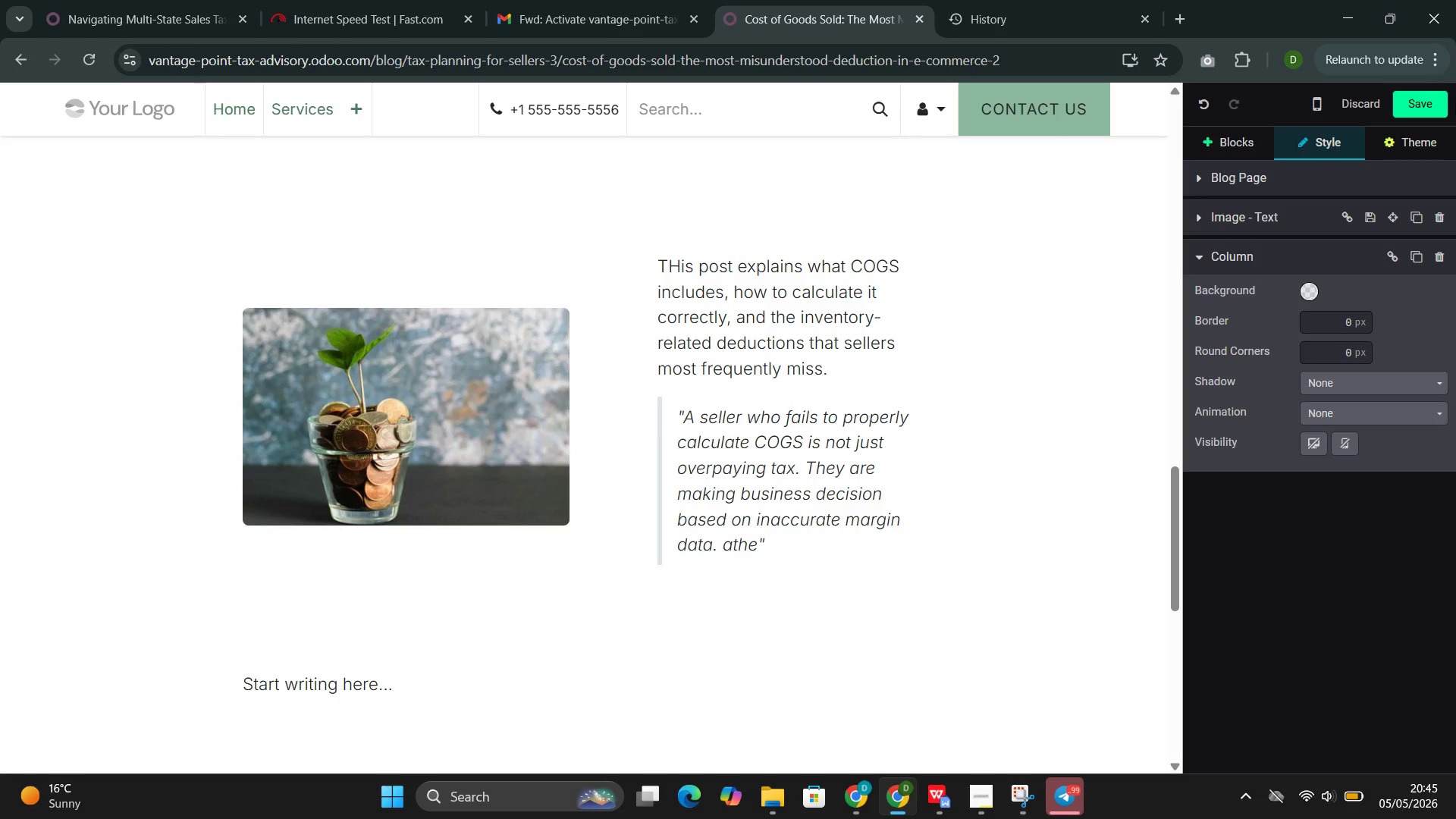 
wait(14.77)
 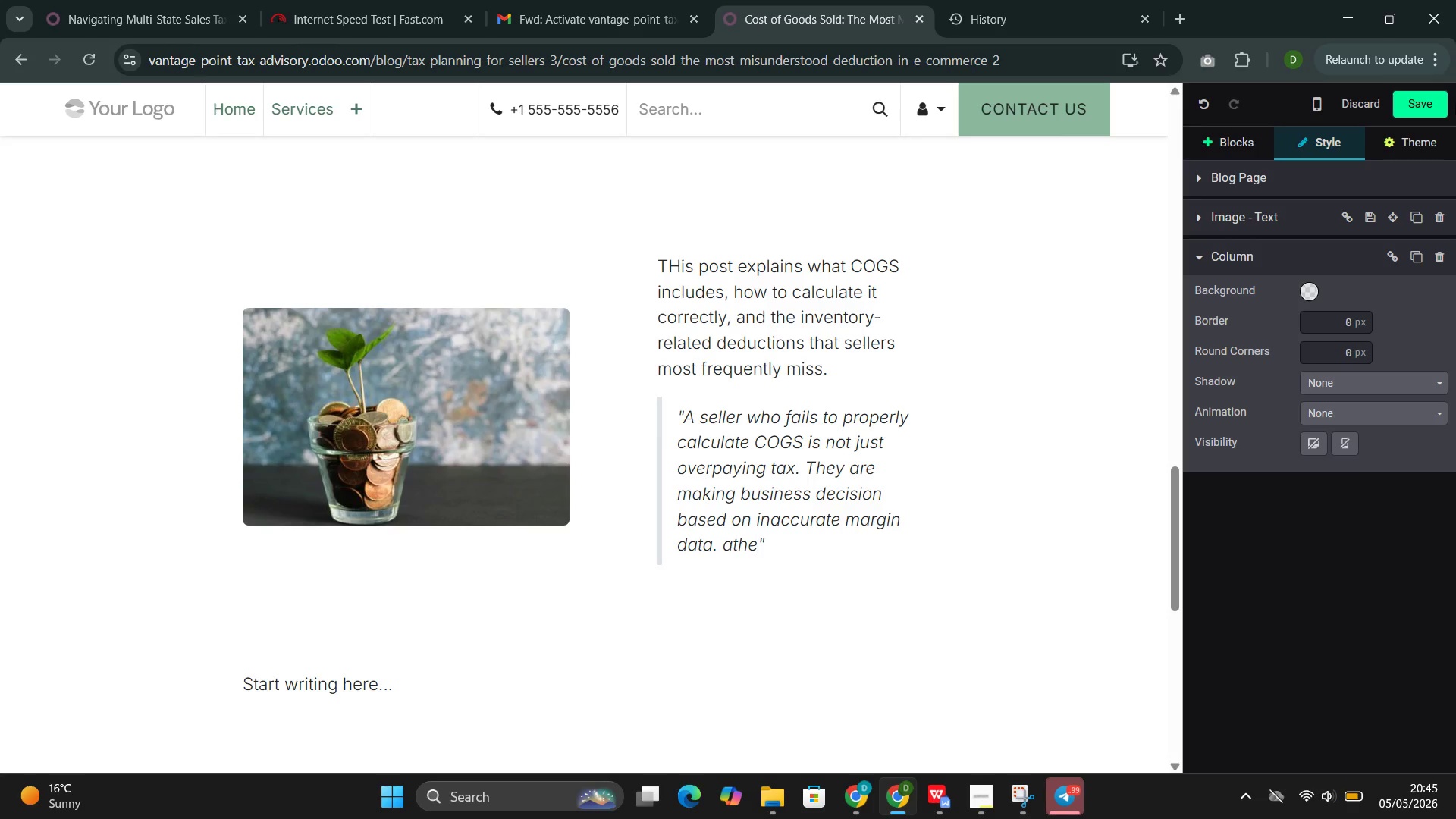 
key(ArrowLeft)
 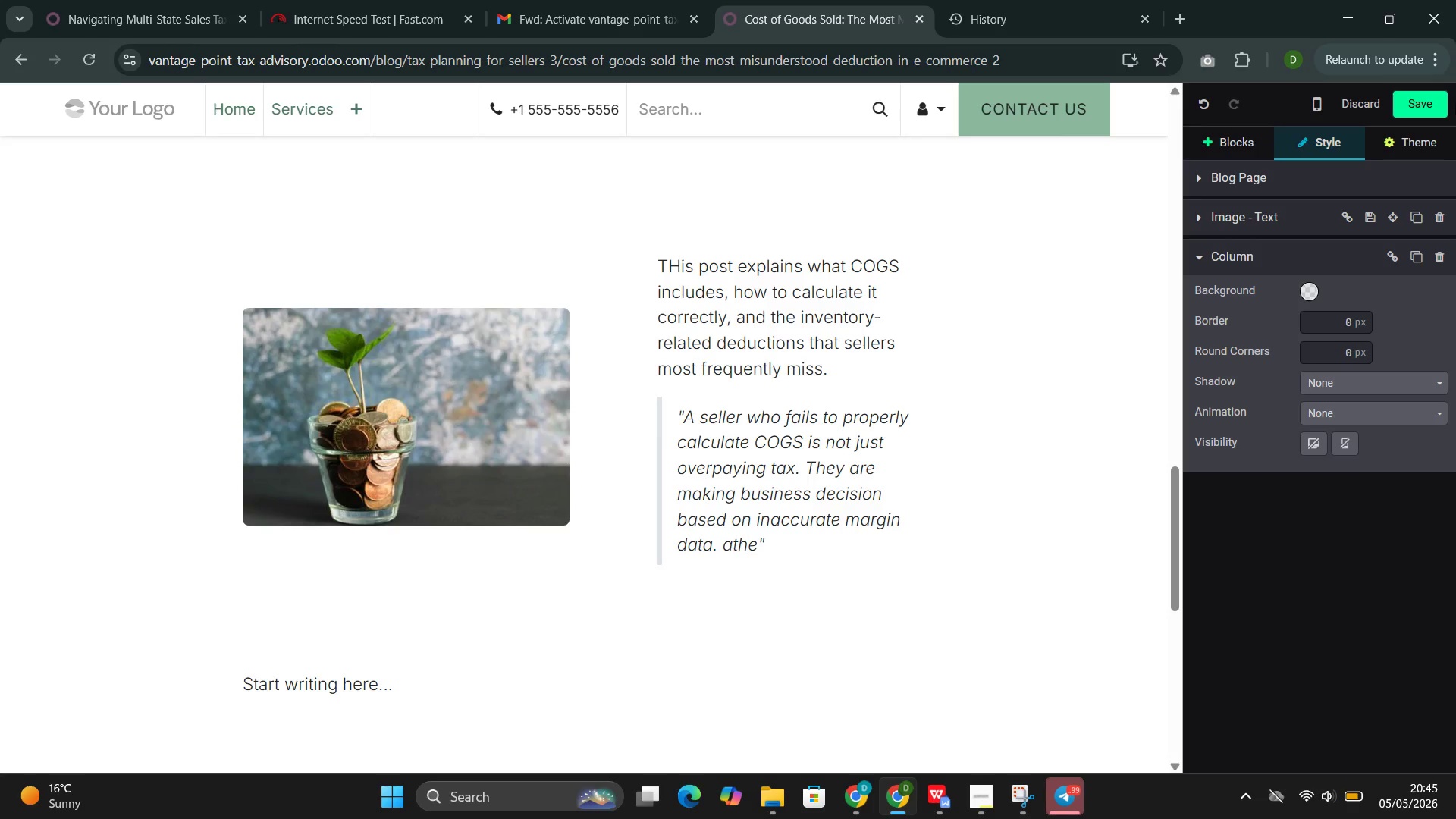 
key(ArrowLeft)
 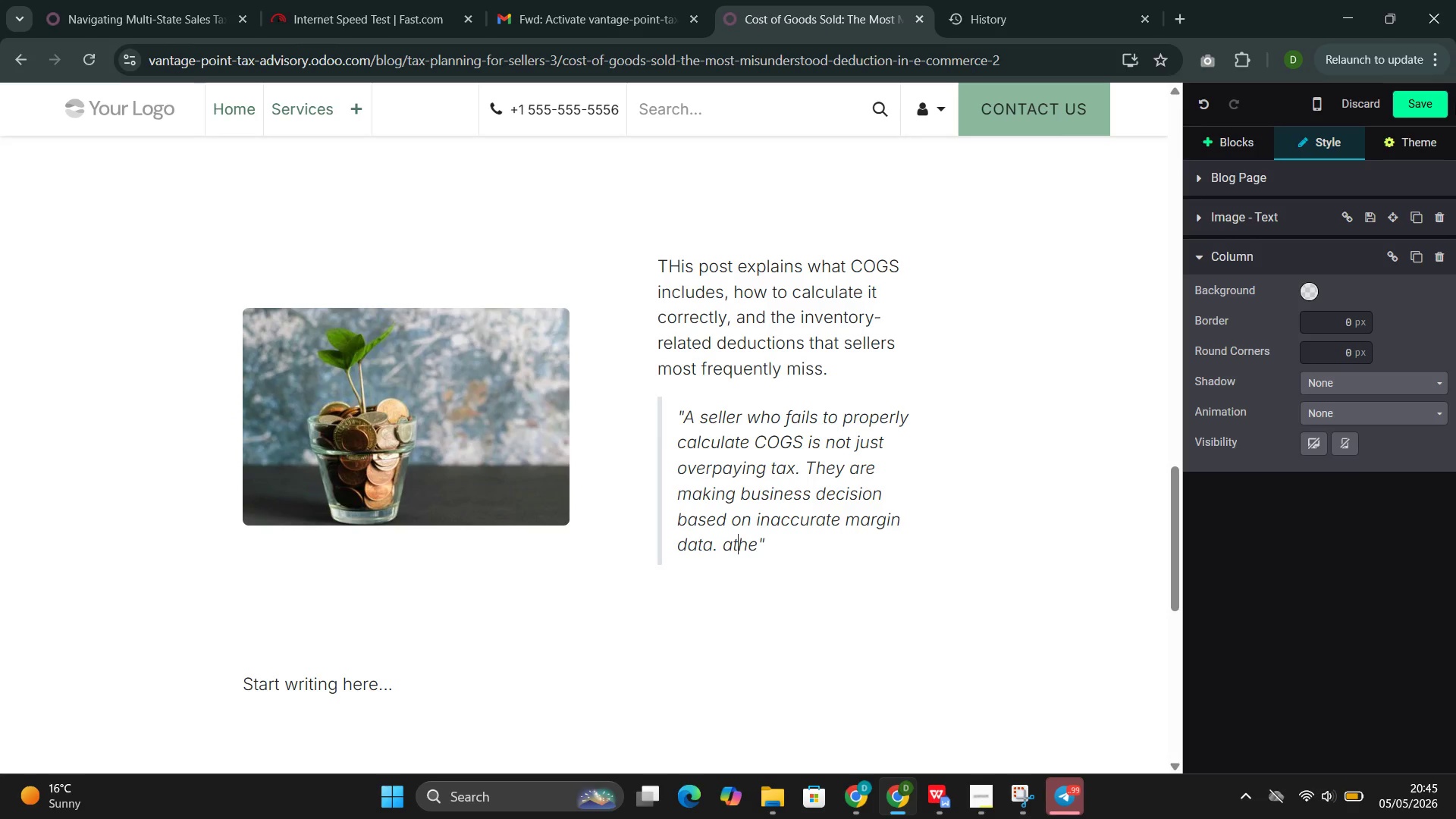 
key(ArrowLeft)
 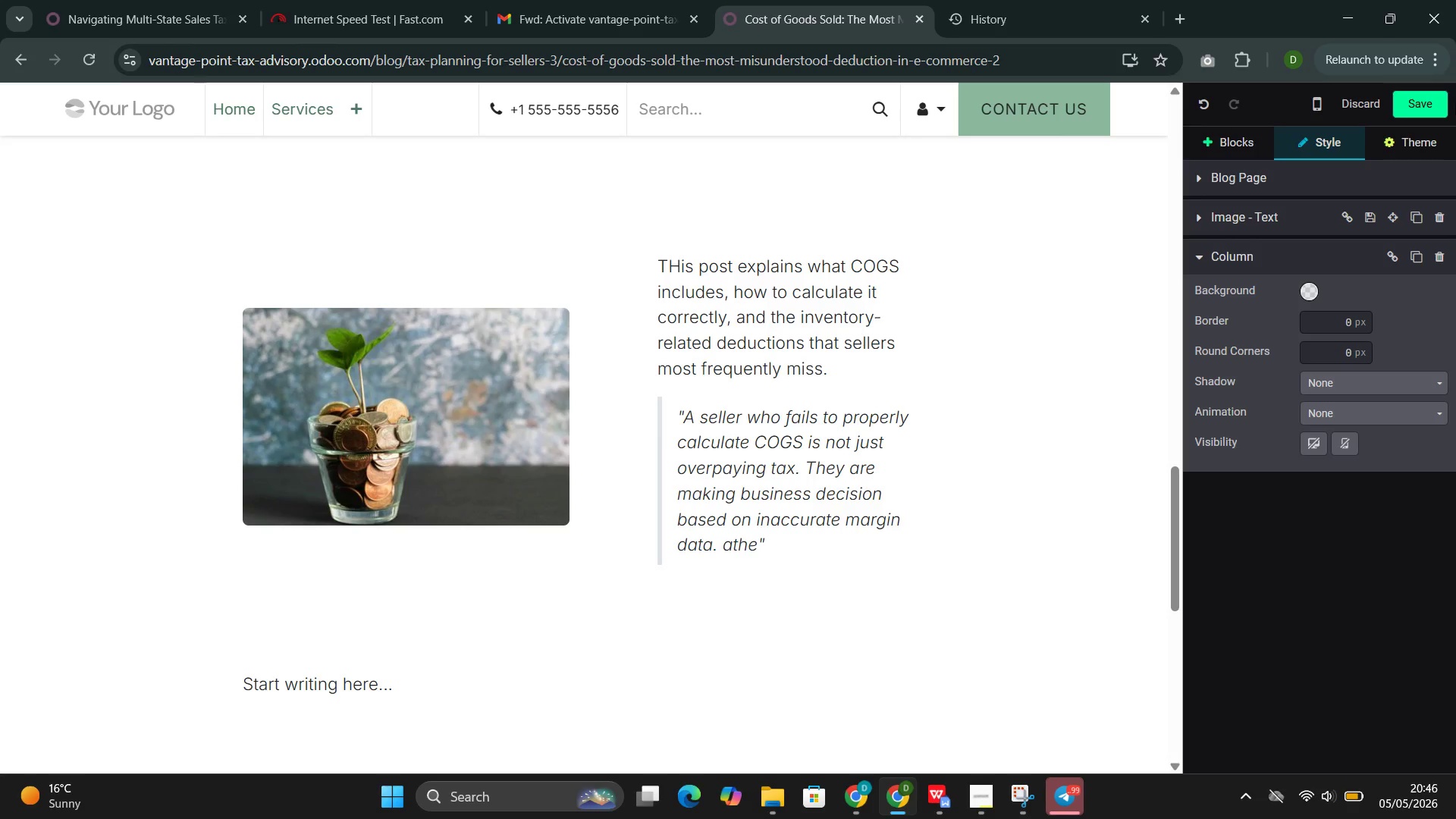 
key(Backspace)
 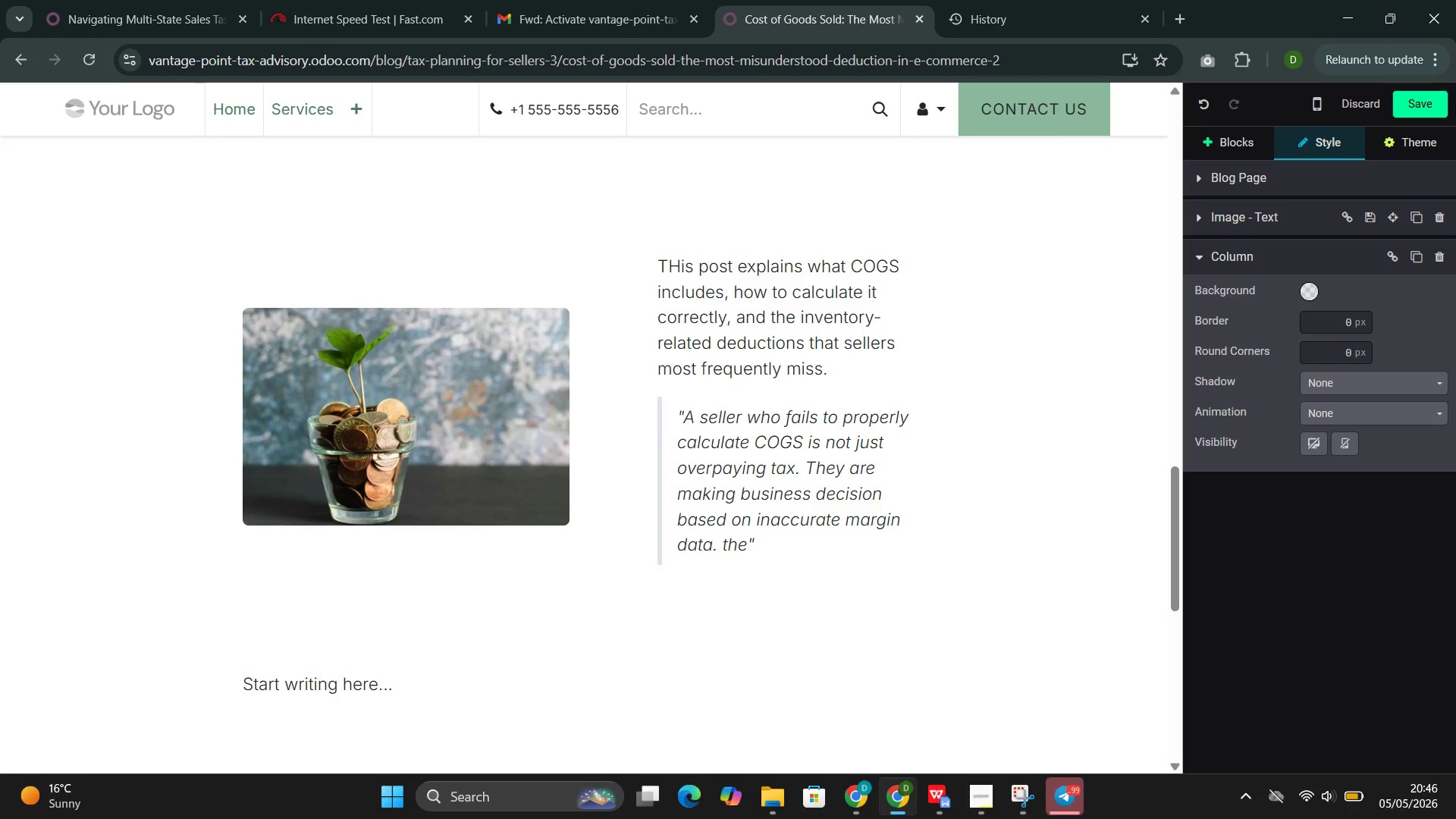 
key(ArrowRight)
 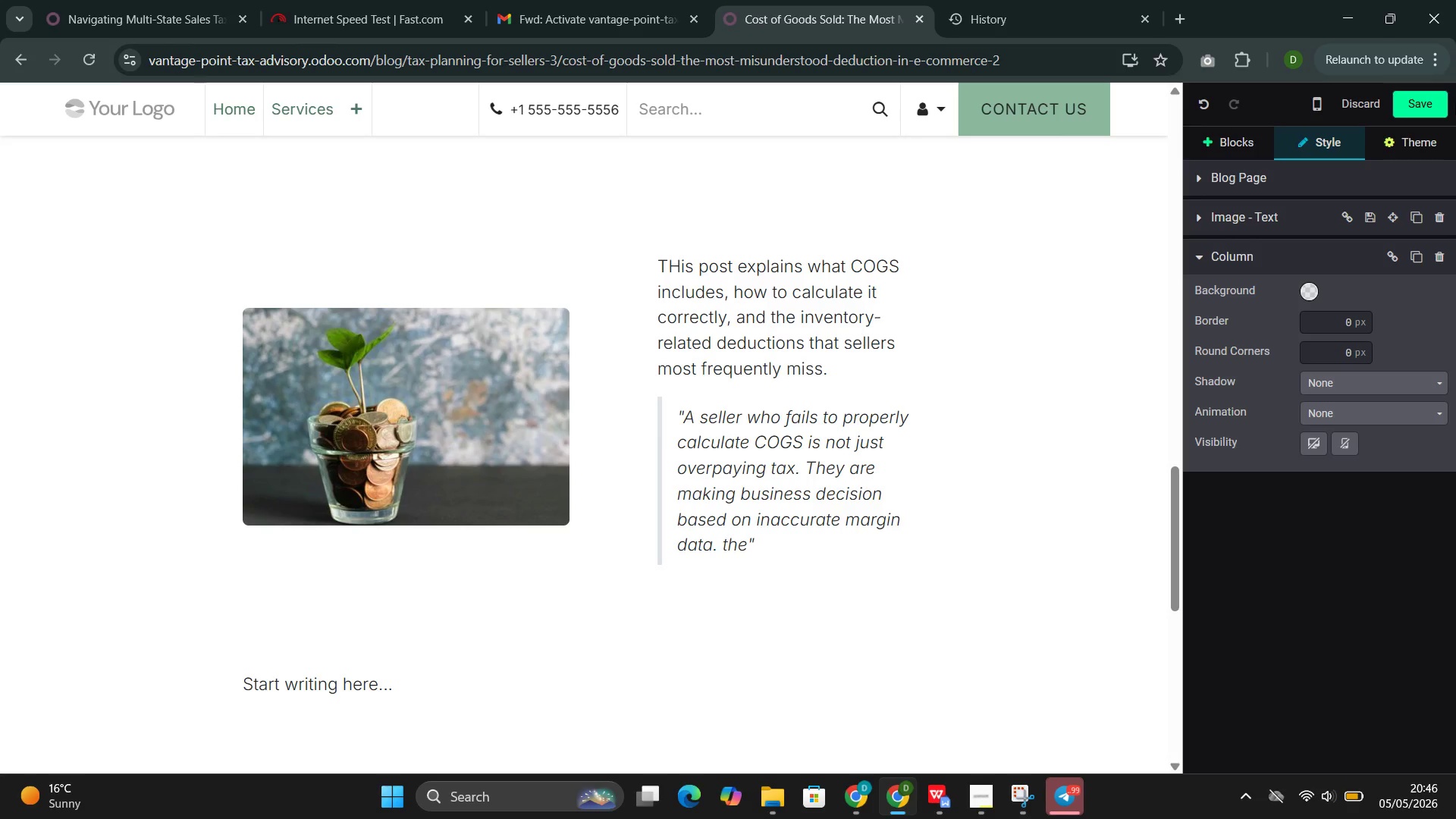 
key(Backspace)
 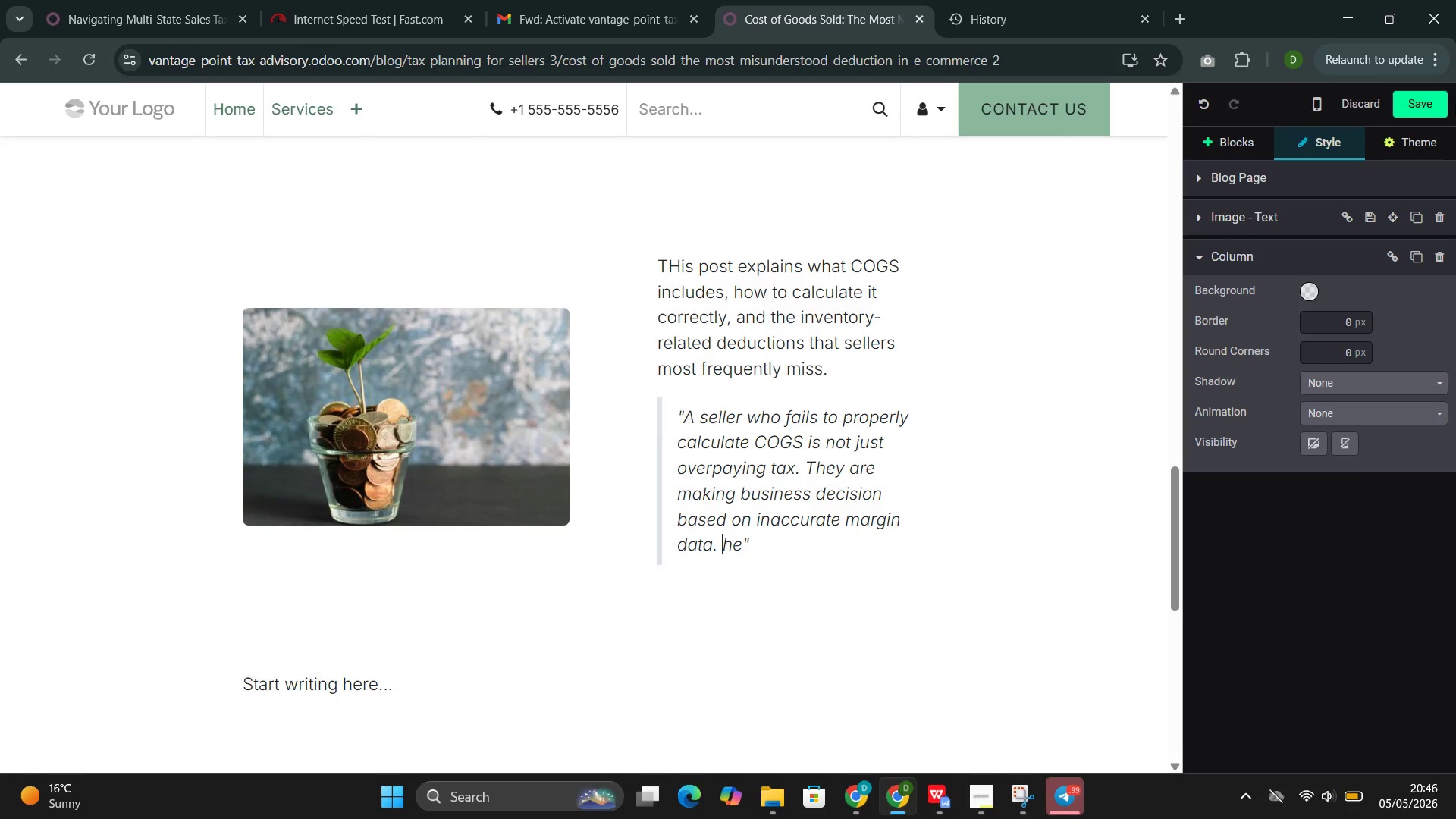 
key(Shift+T)
 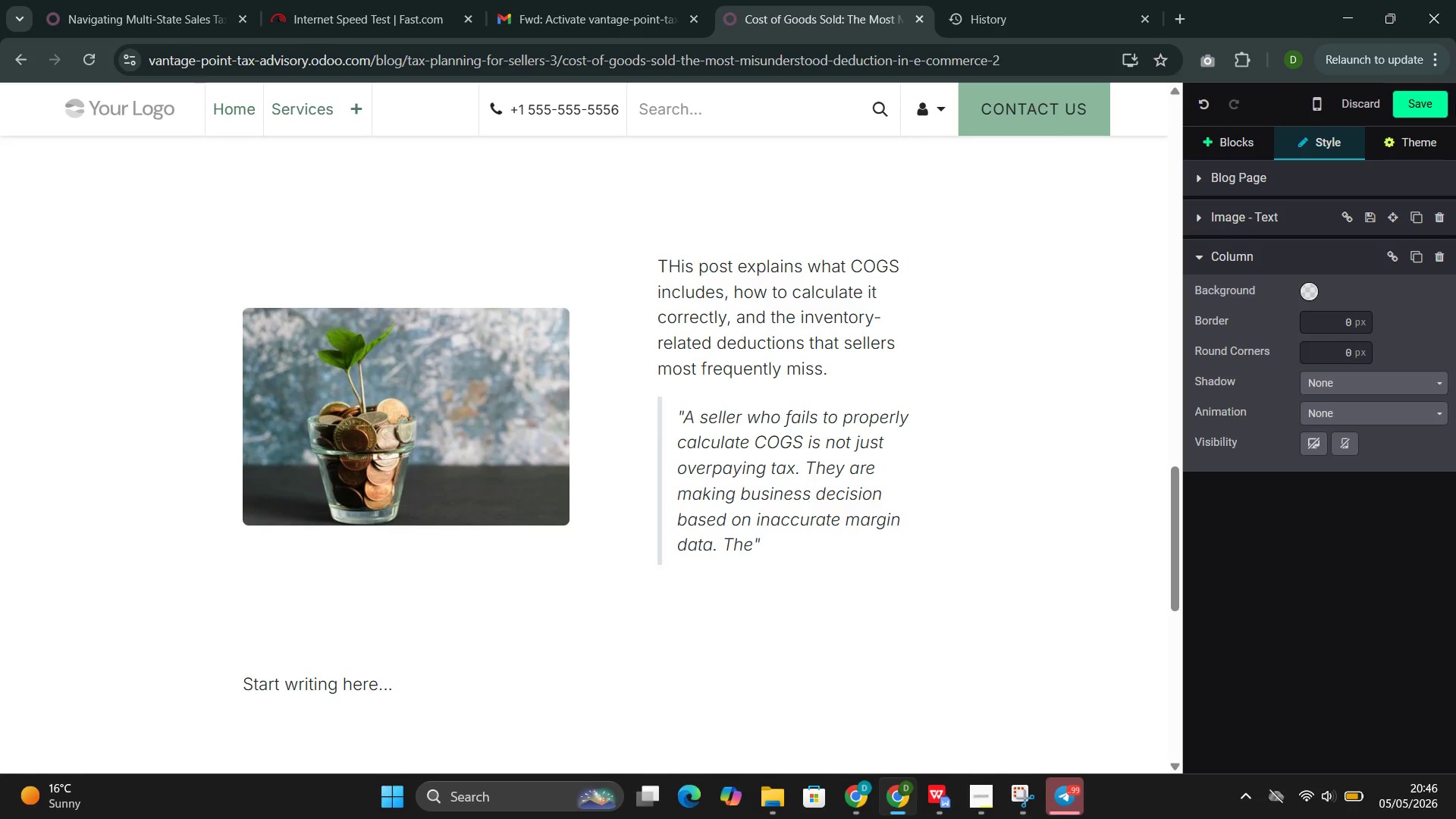 
key(ArrowRight)
 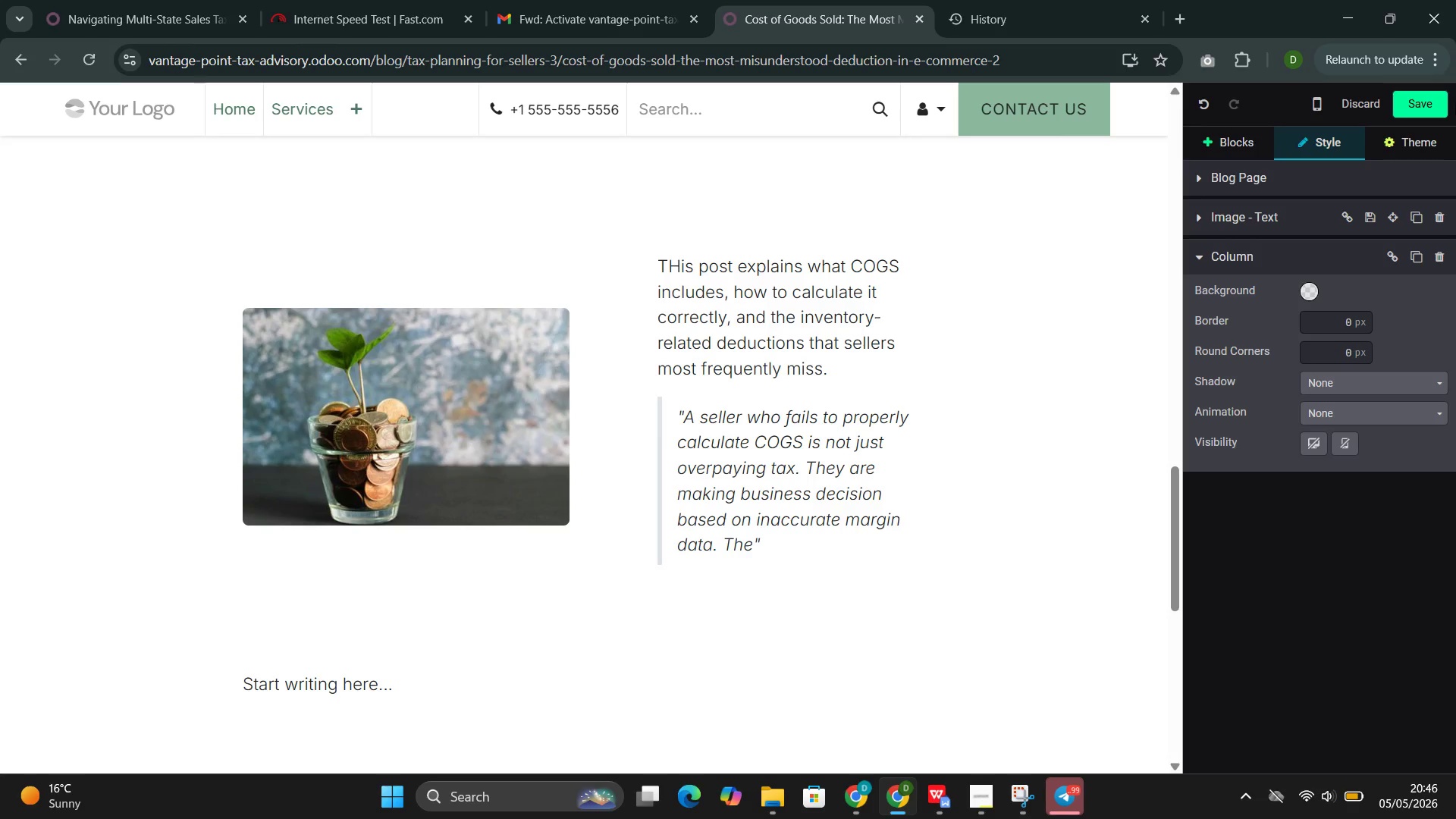 
key(ArrowLeft)
 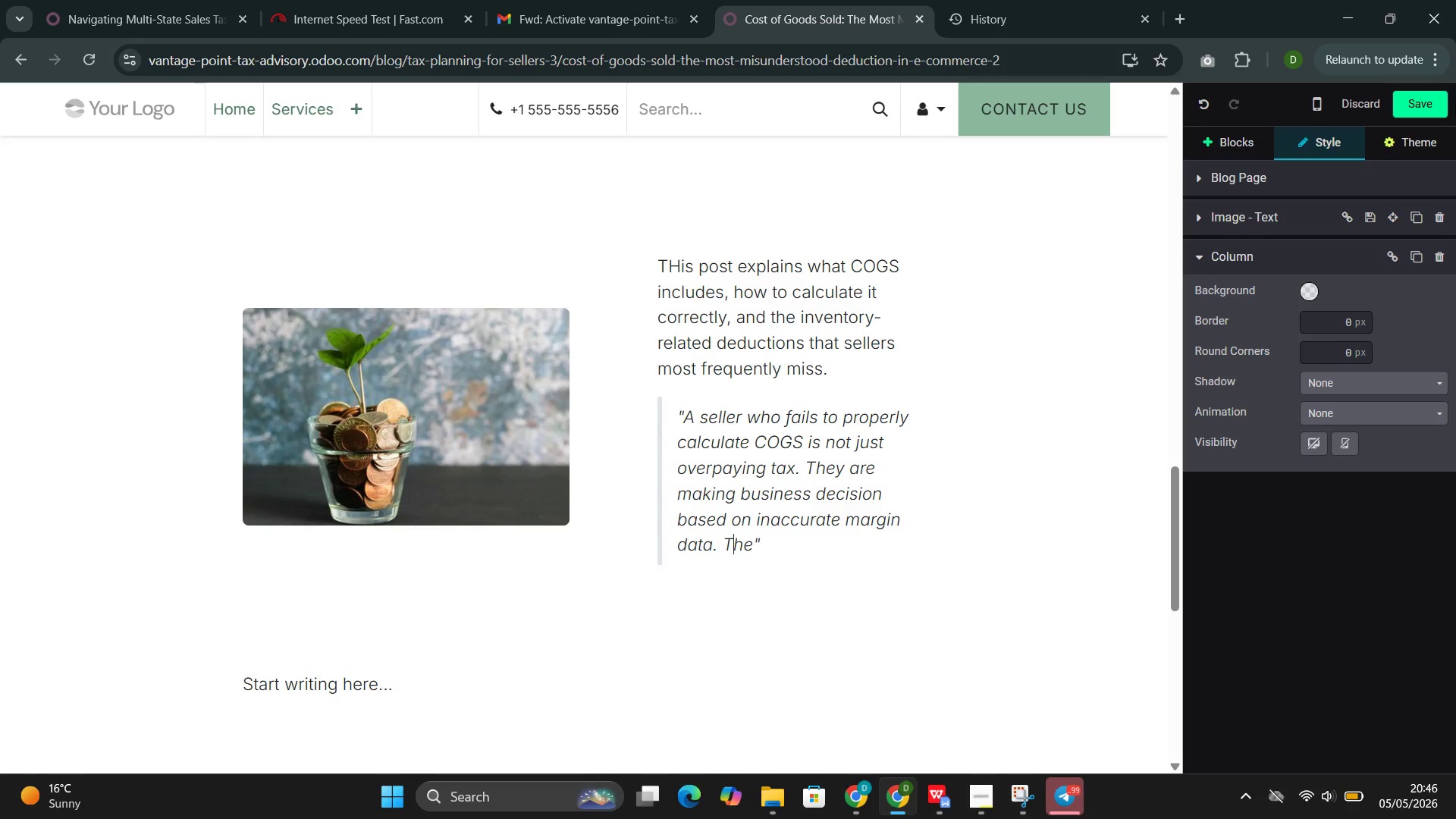 
key(ArrowLeft)
 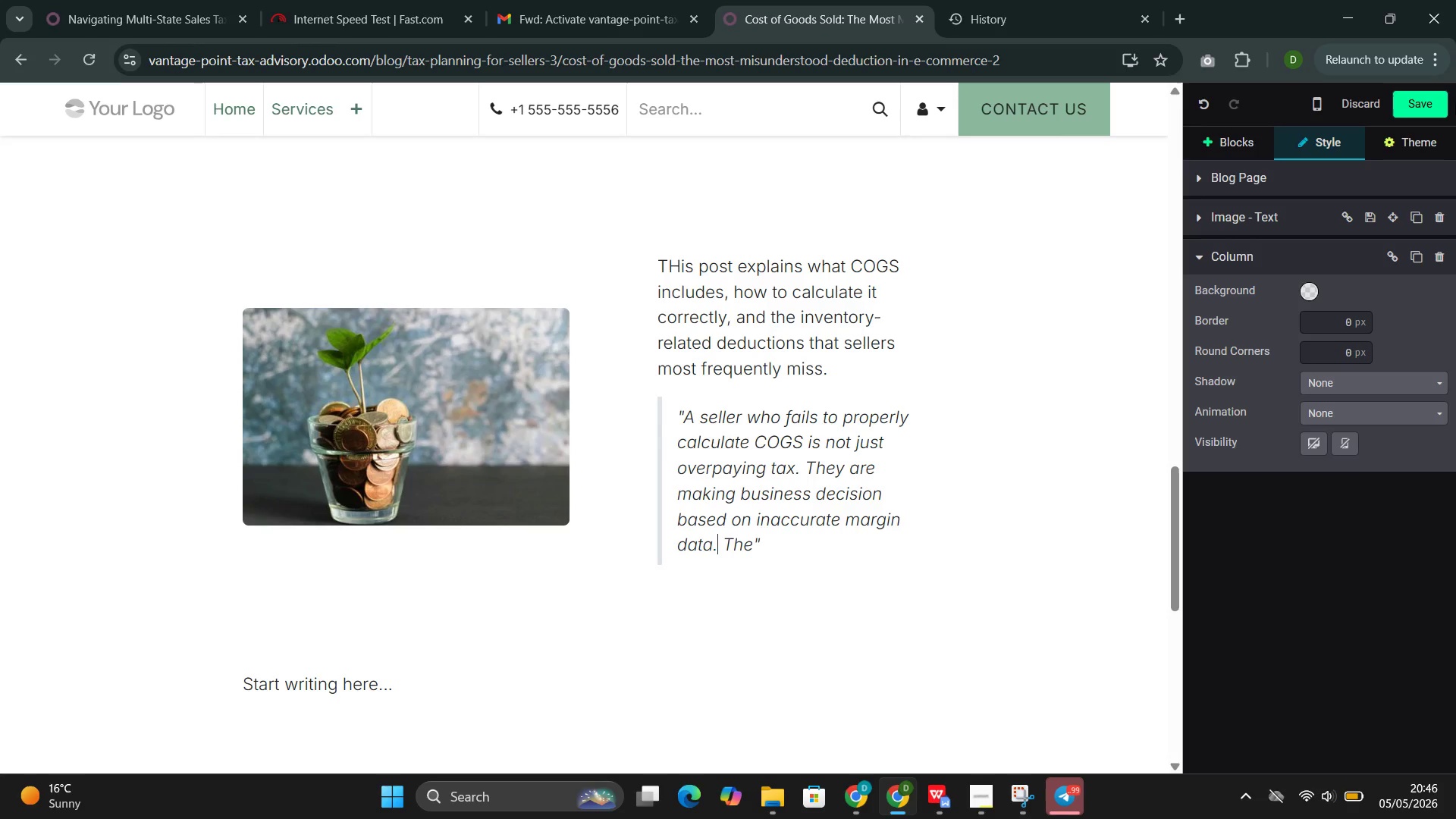 
key(ArrowLeft)
 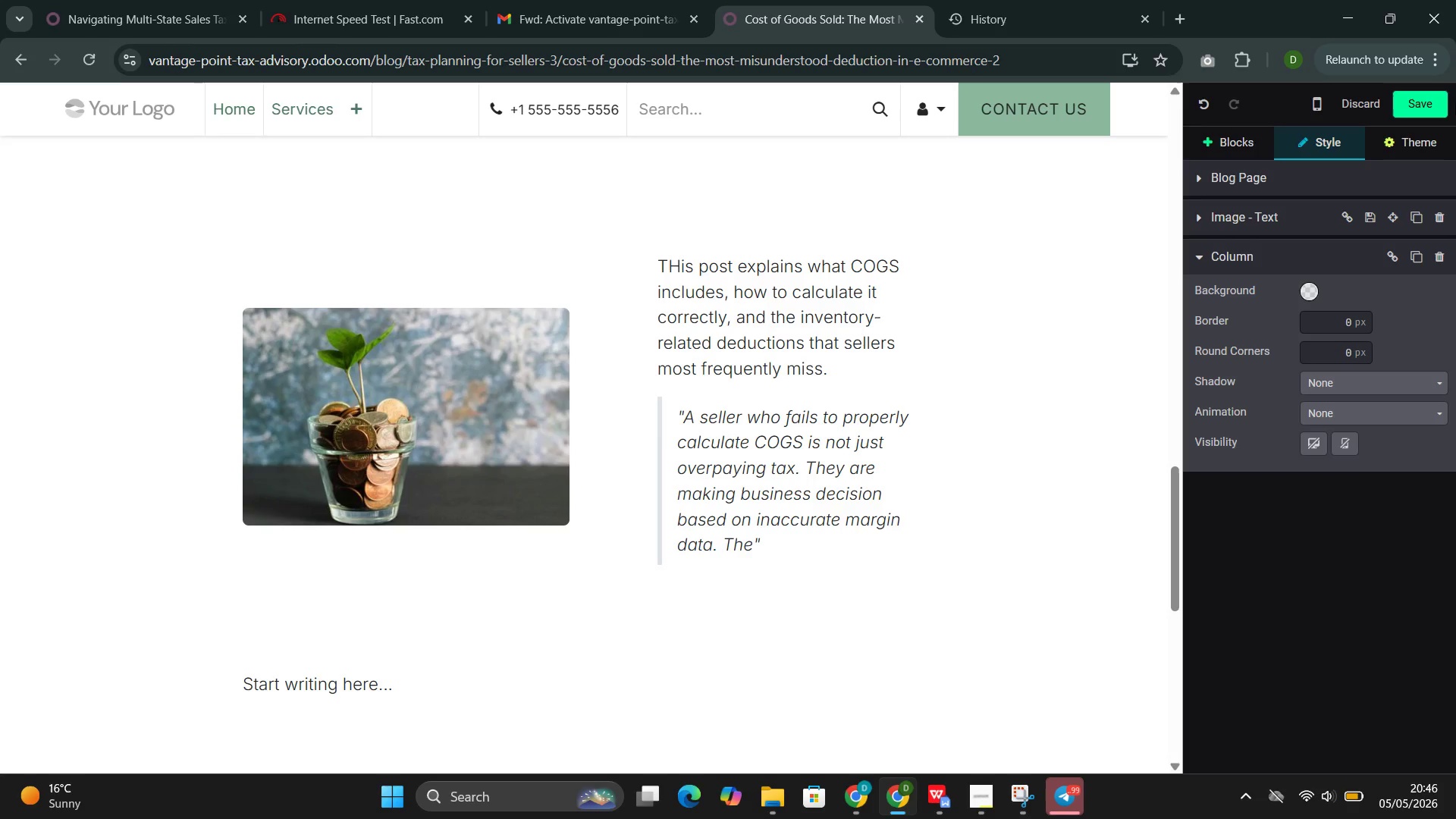 
key(ArrowRight)
 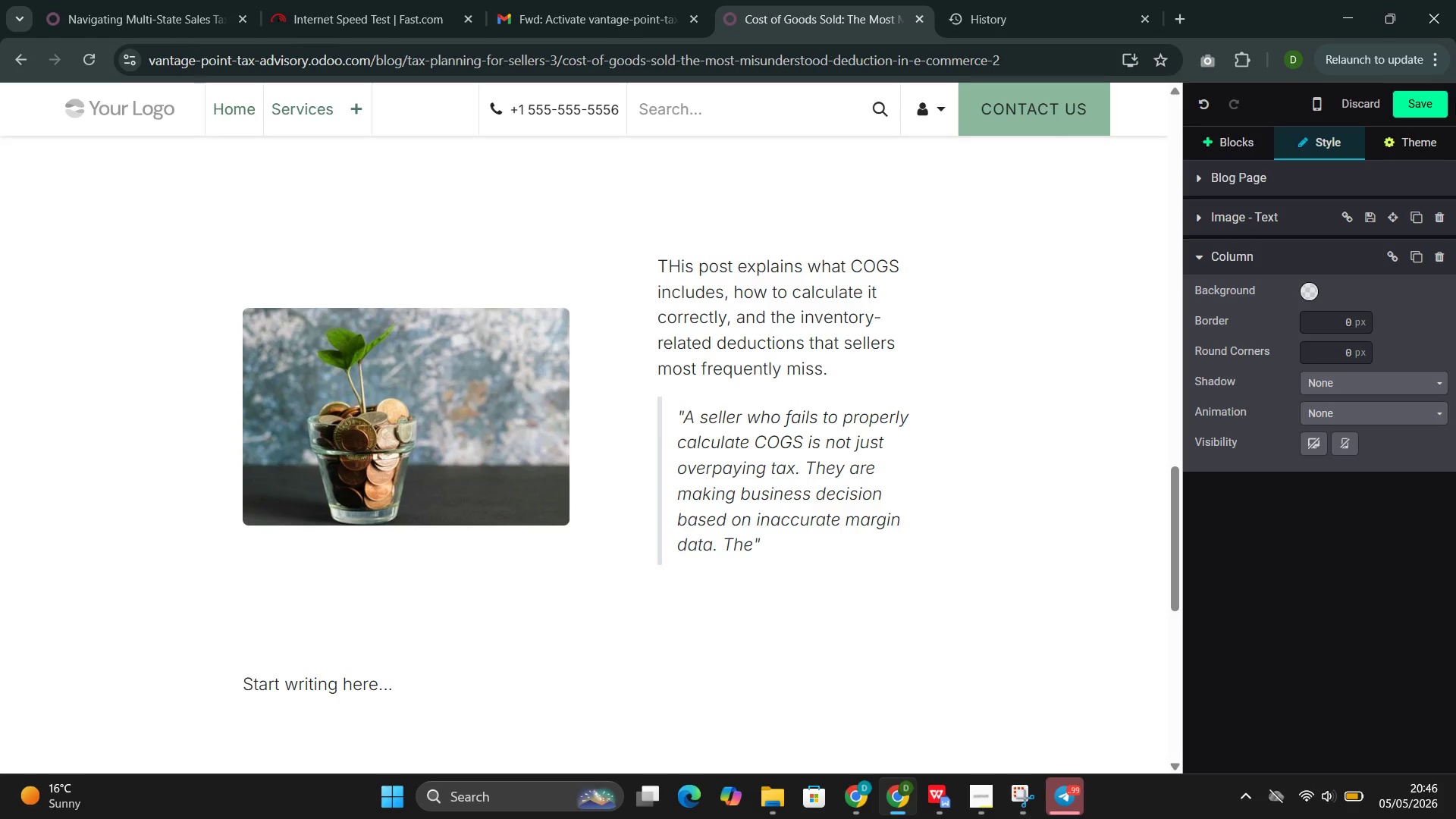 
key(Backspace)
 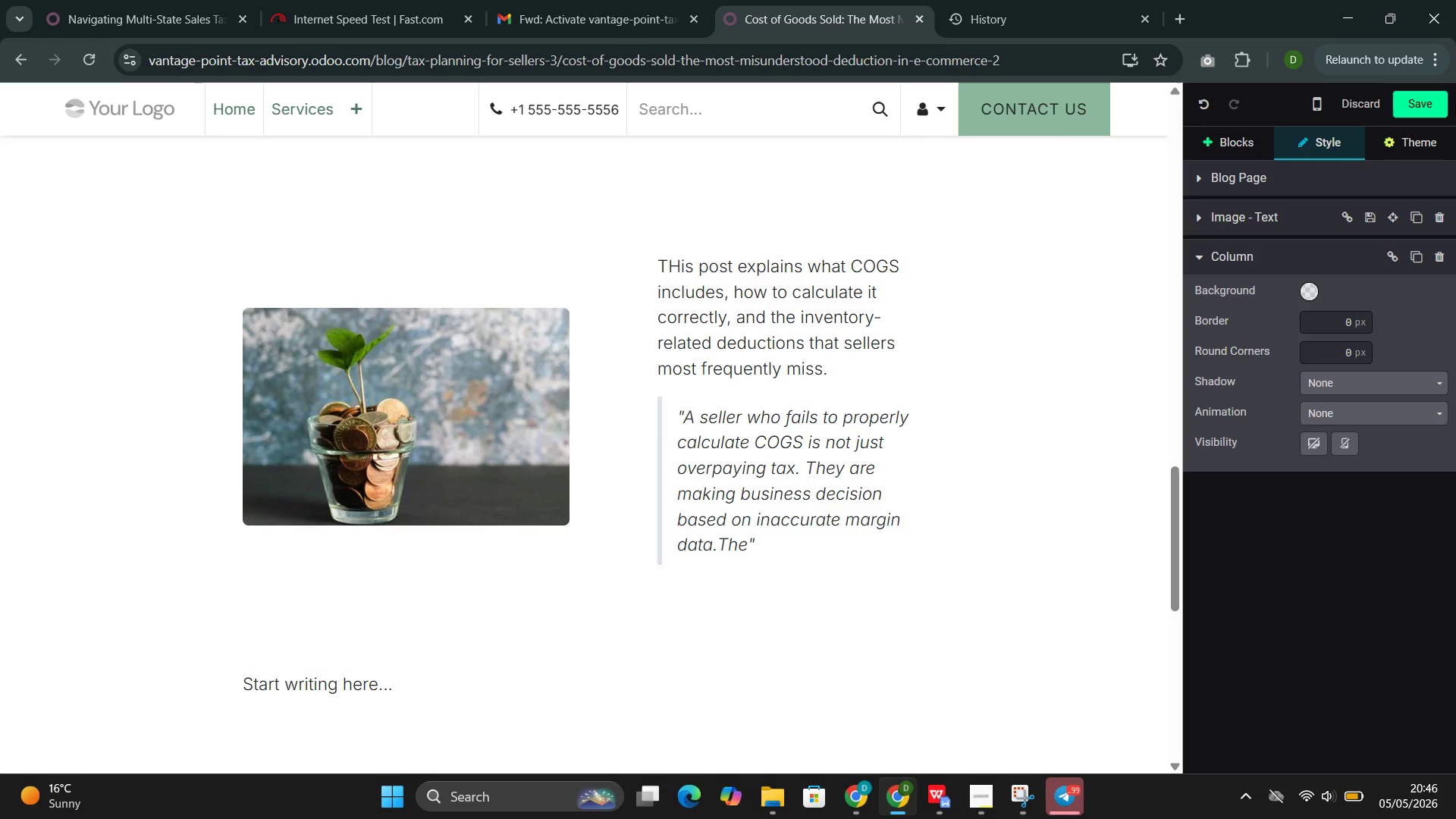 
key(Space)
 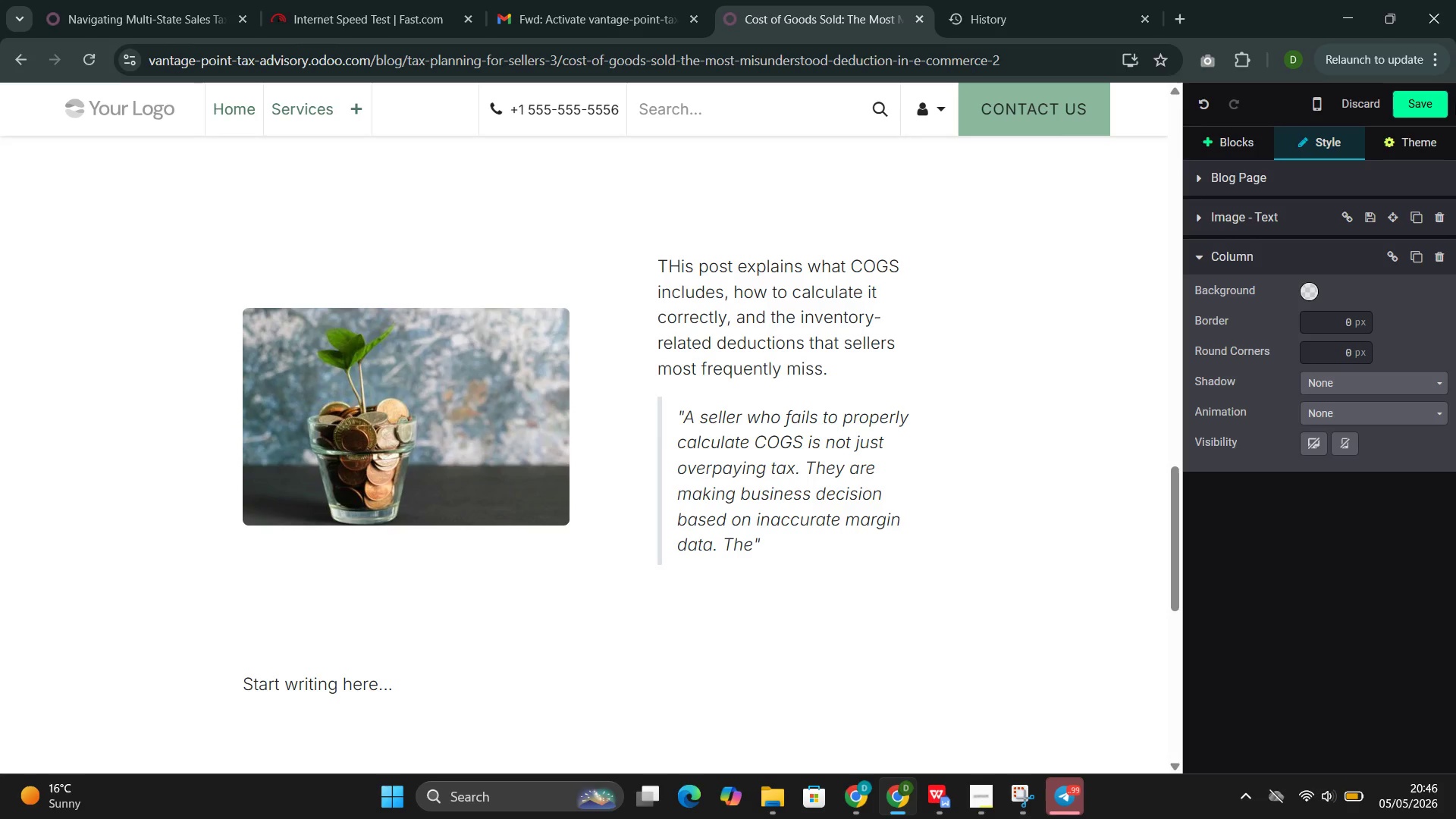 
key(ArrowRight)
 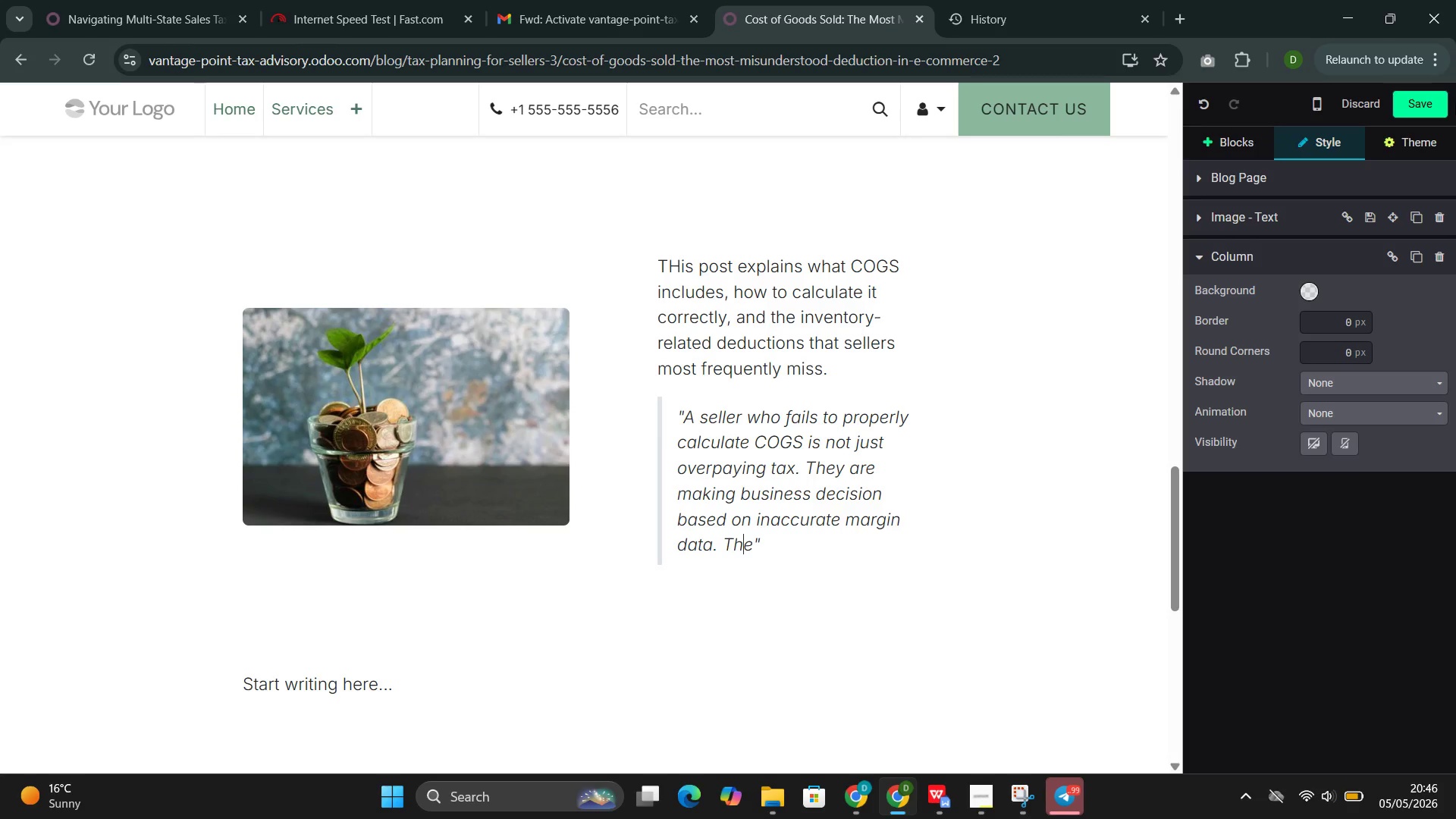 
key(ArrowRight)
 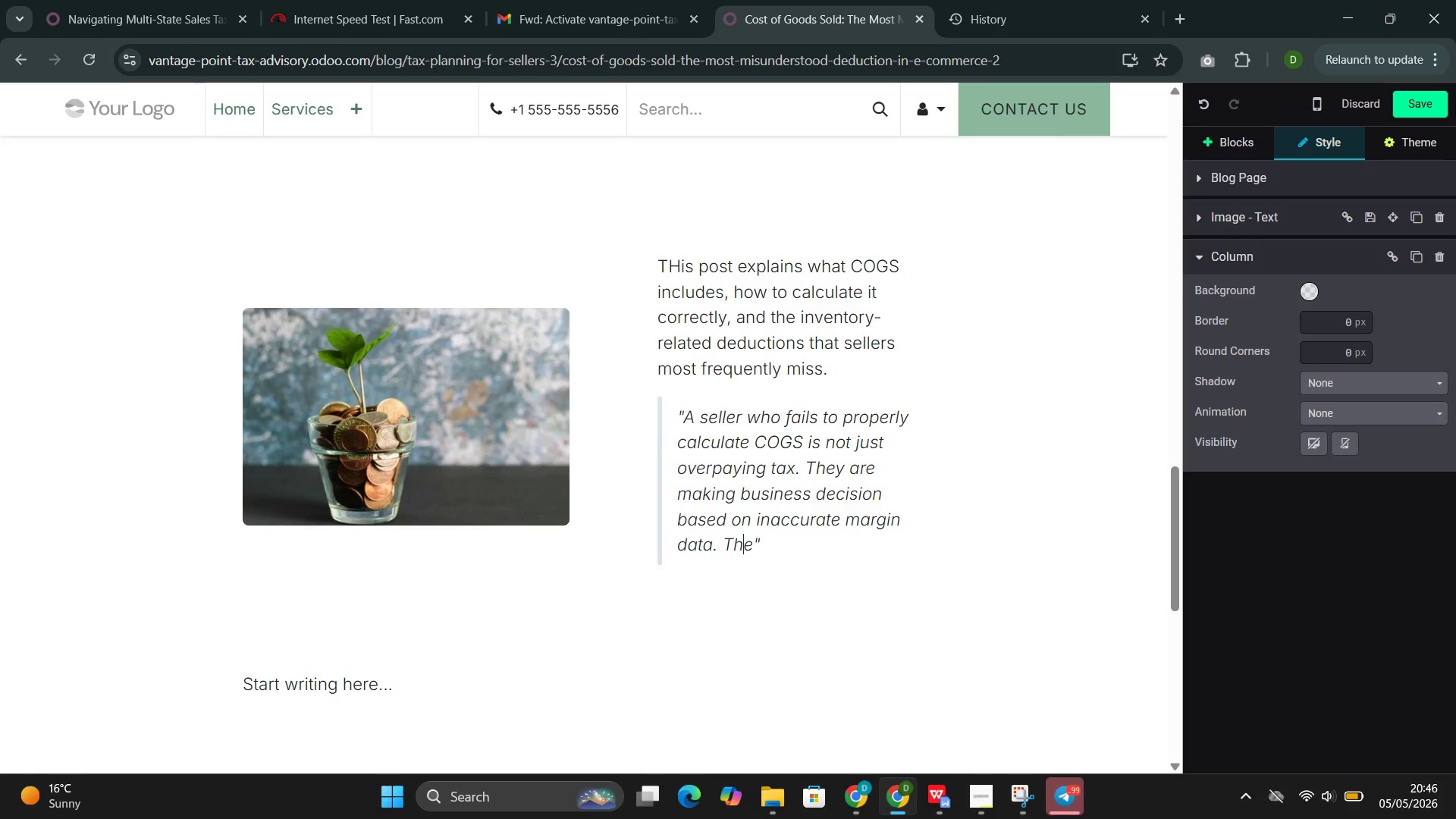 
key(ArrowRight)
 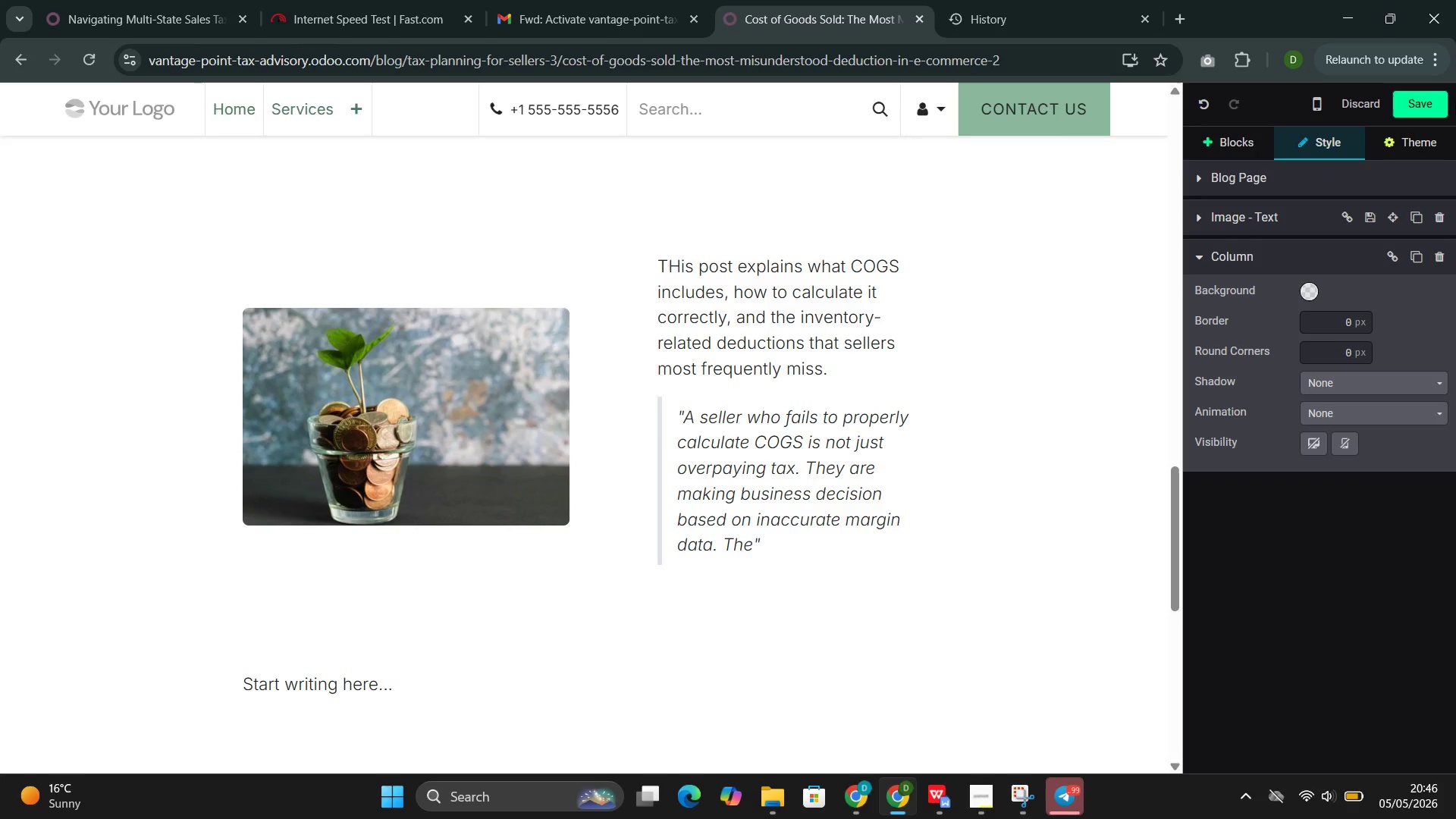 
type( tax error is expensive.)
 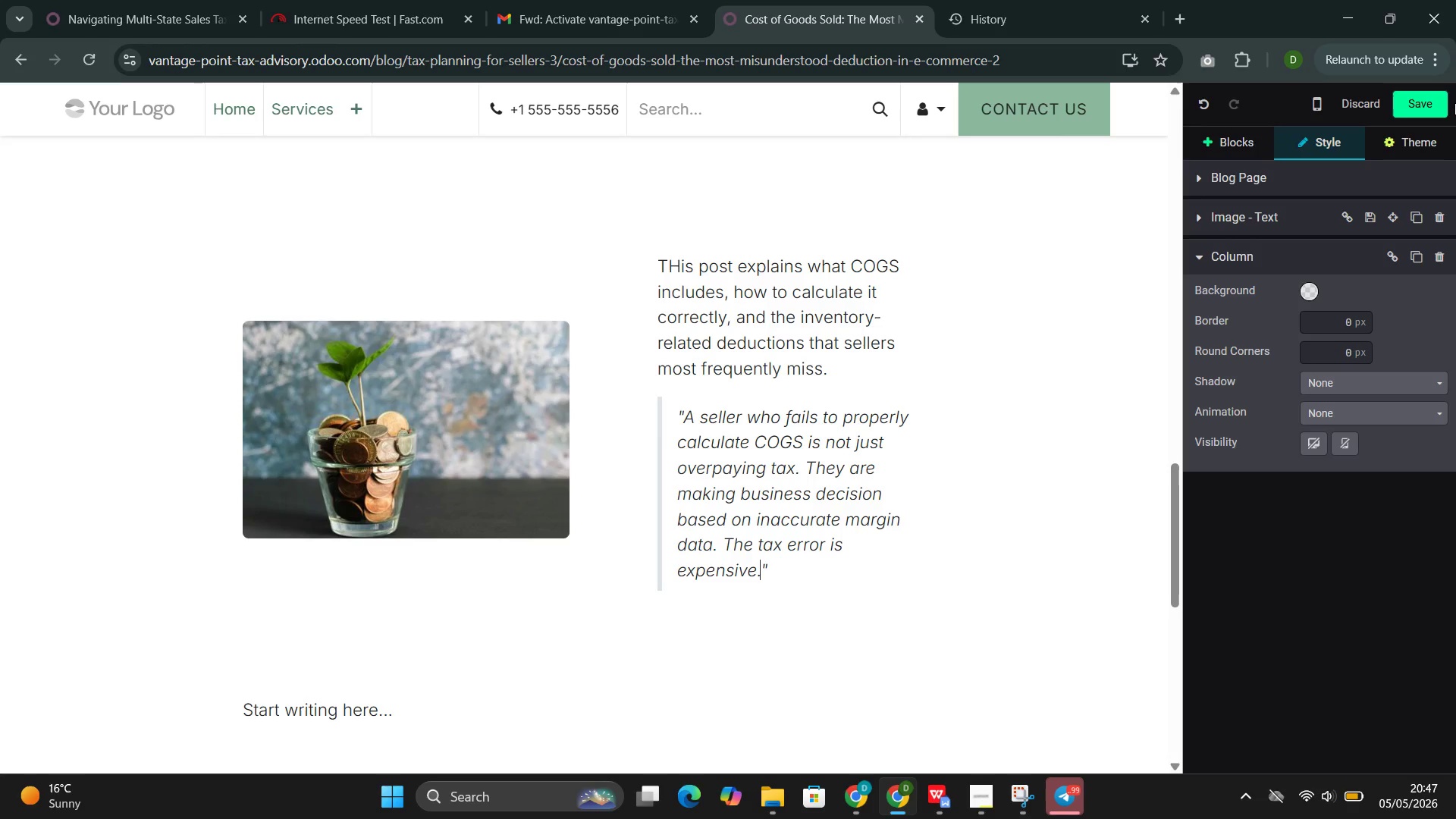 
wait(51.7)
 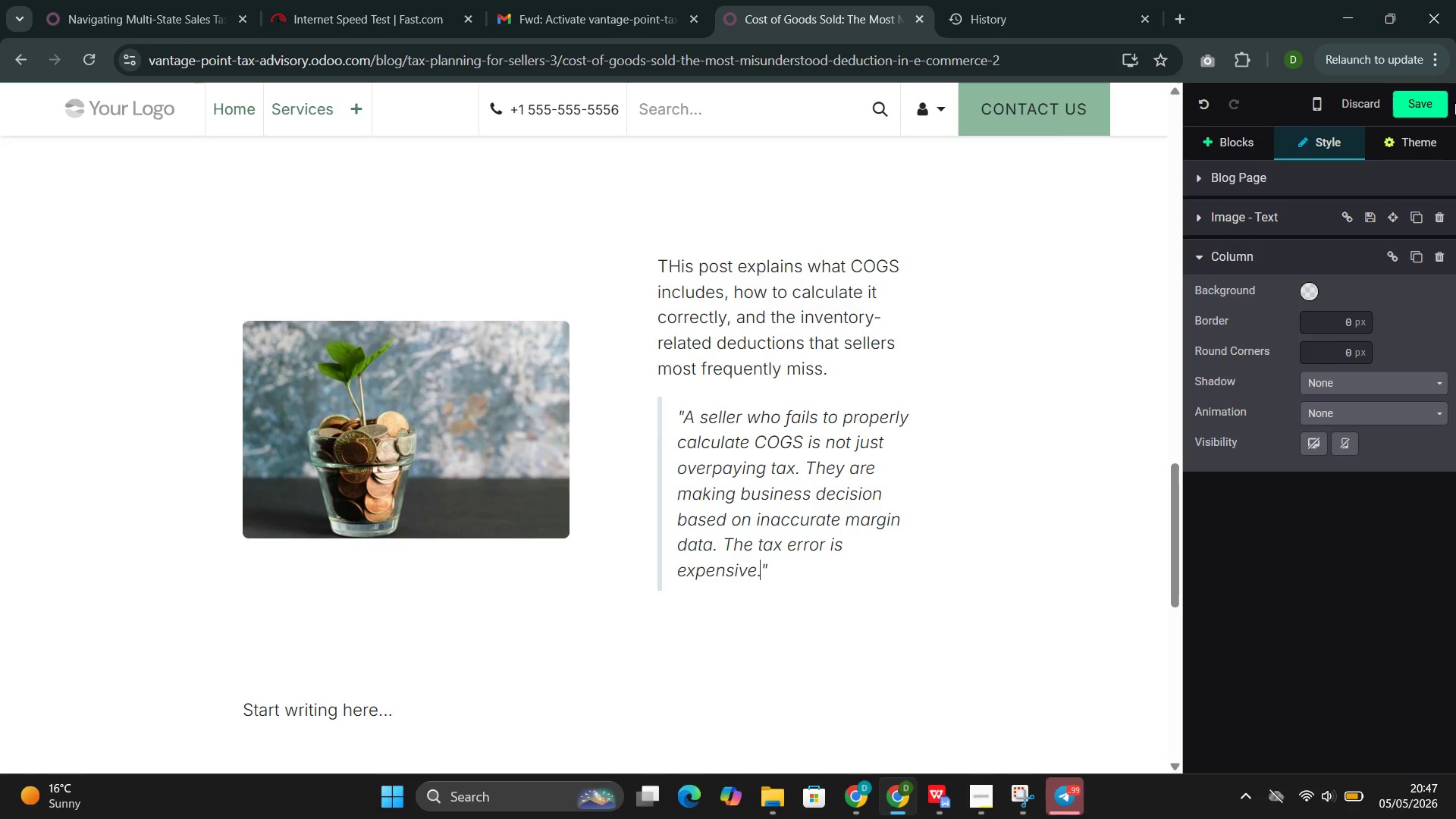 
type( The staregic w)
key(Backspace)
type(error can be worse.)
 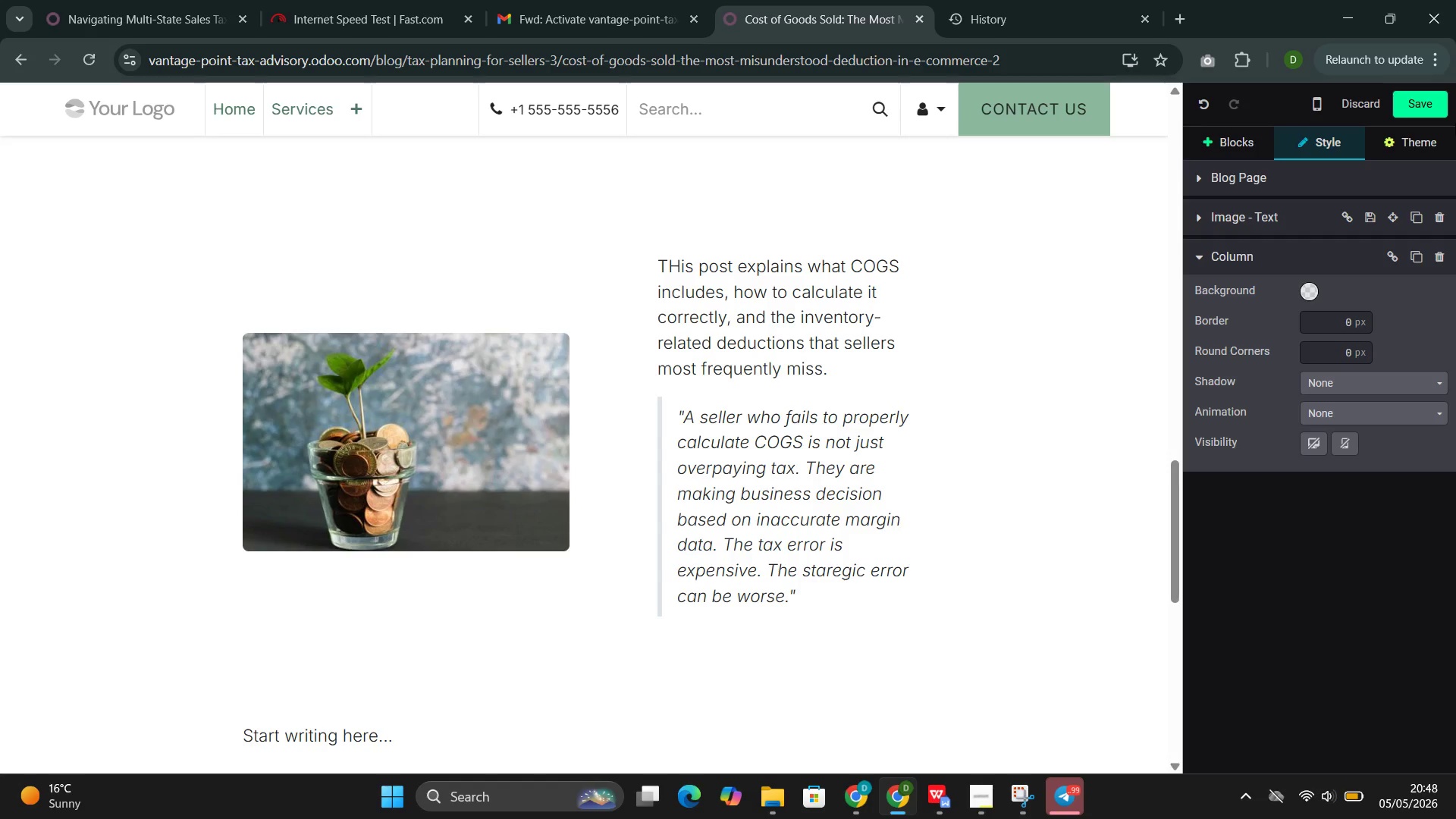 
wait(36.39)
 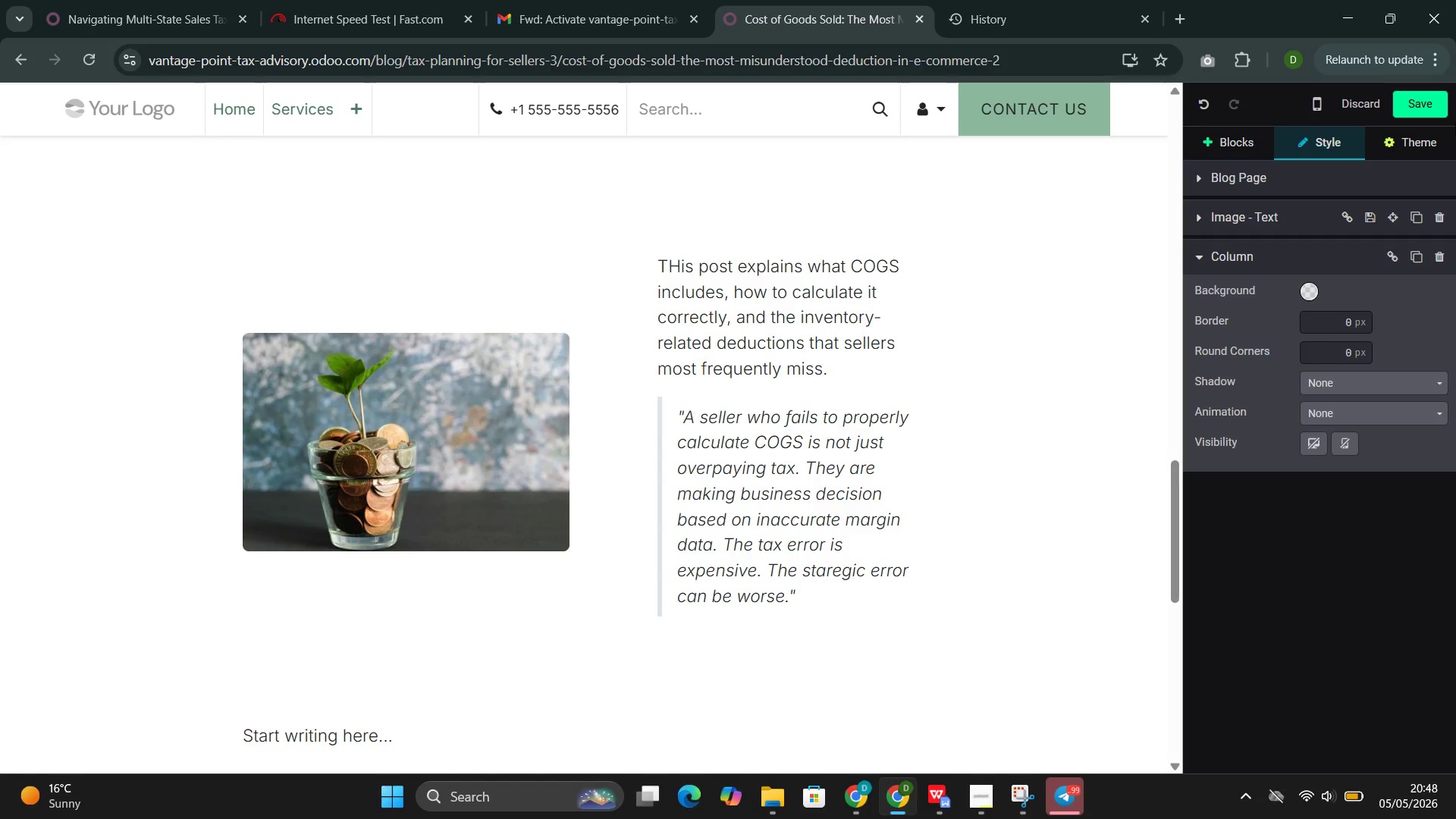 
left_click([1426, 401])
 